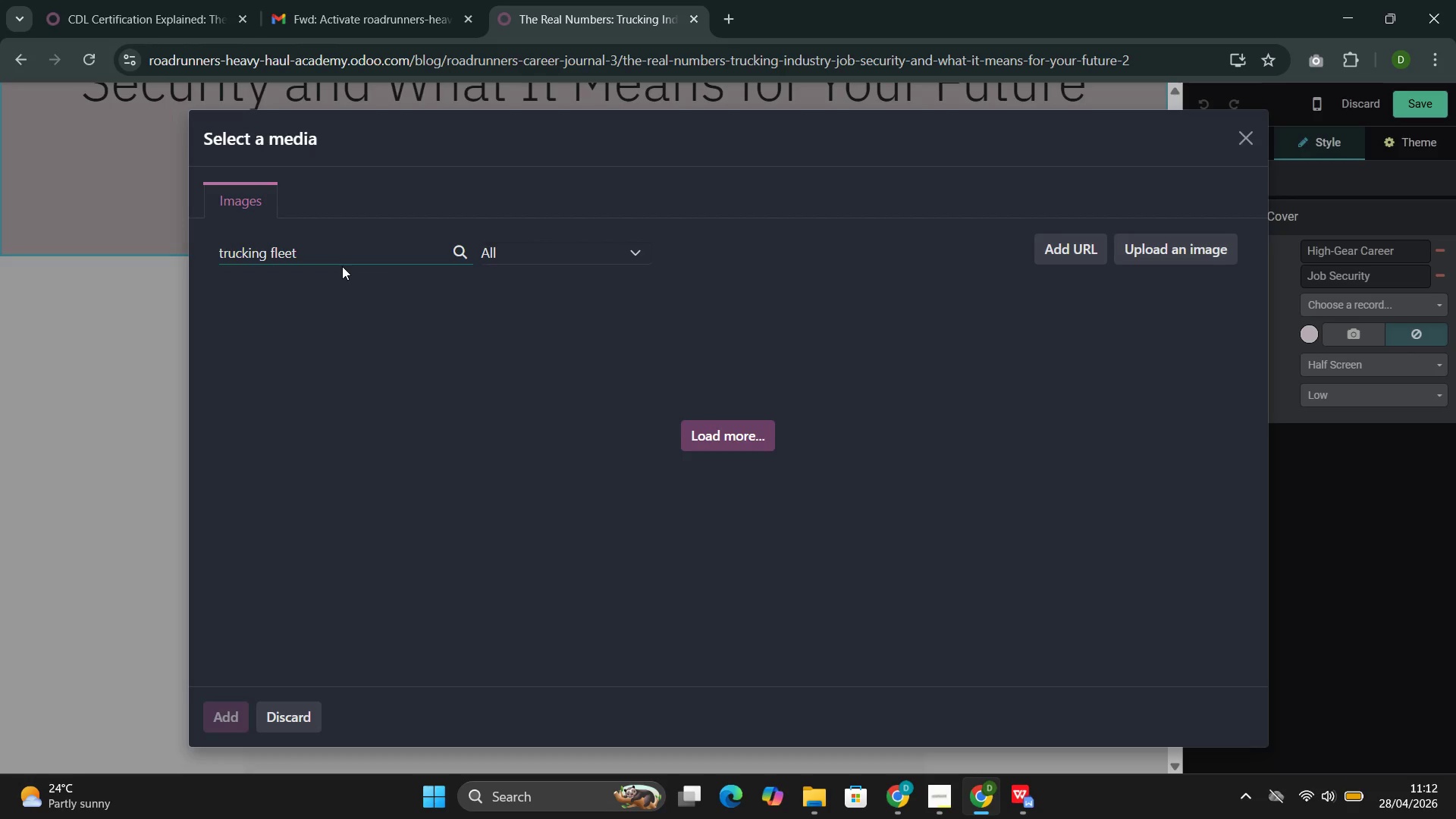 
key(Backspace)
 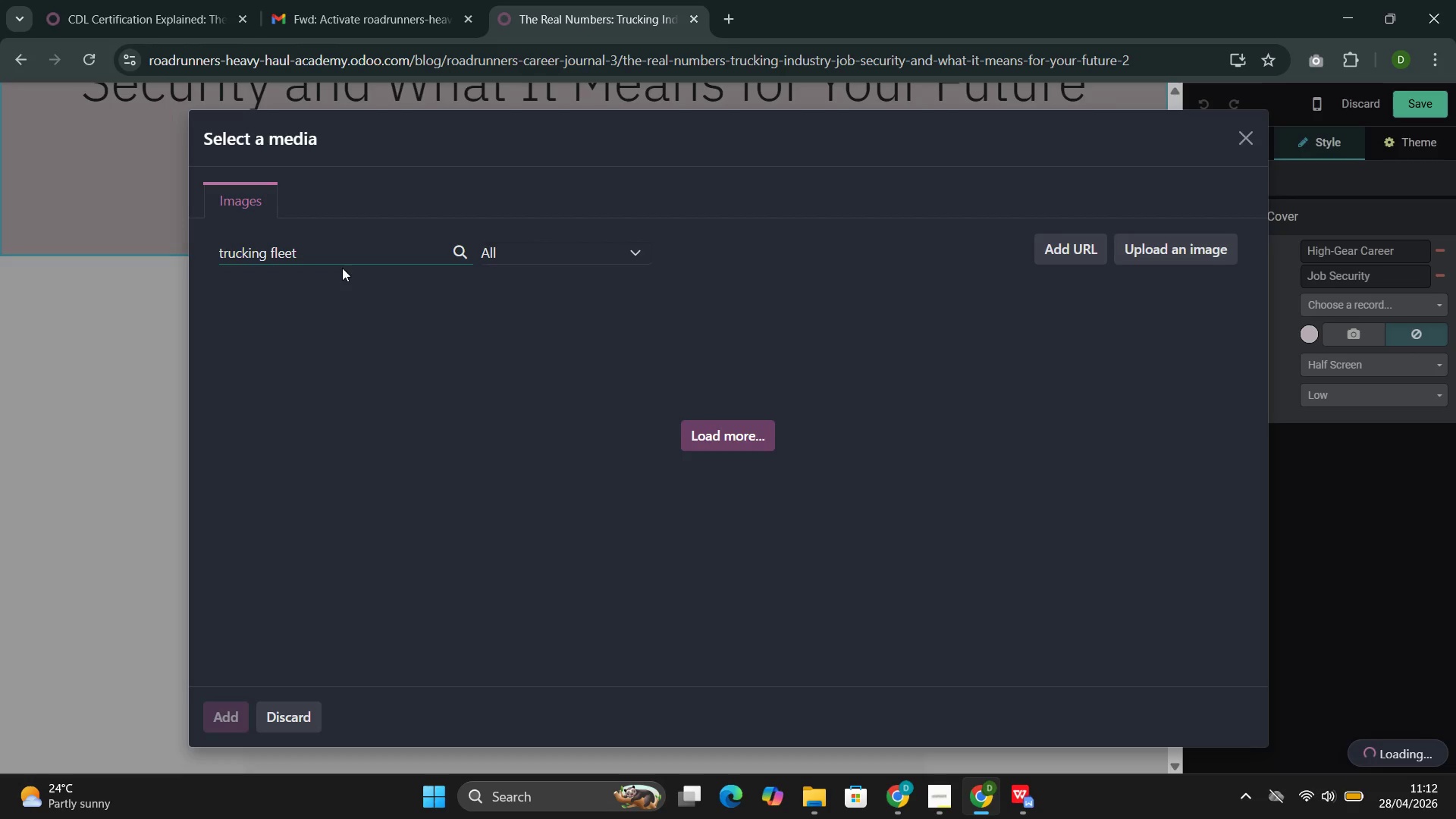 
wait(9.11)
 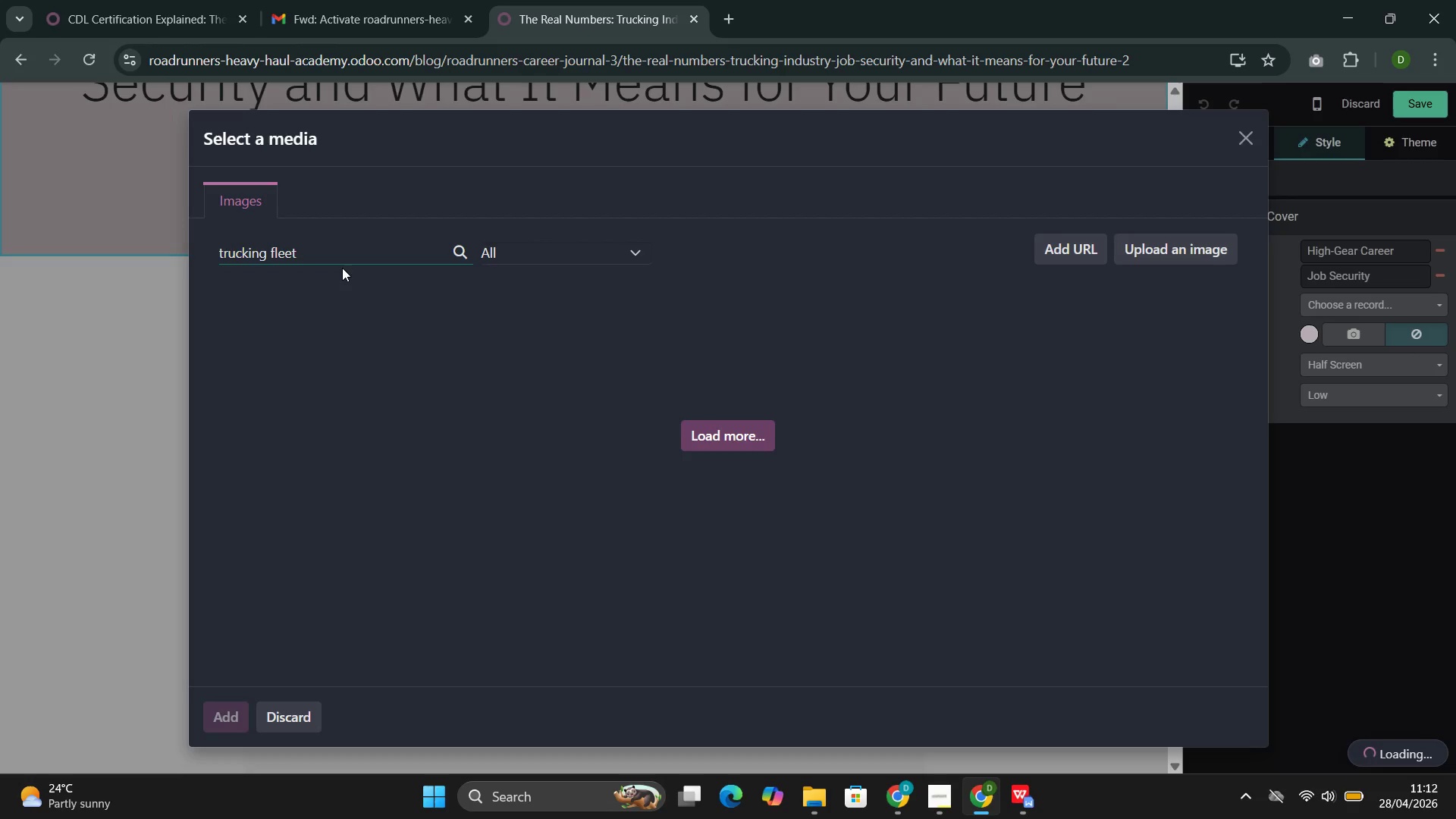 
key(Space)
 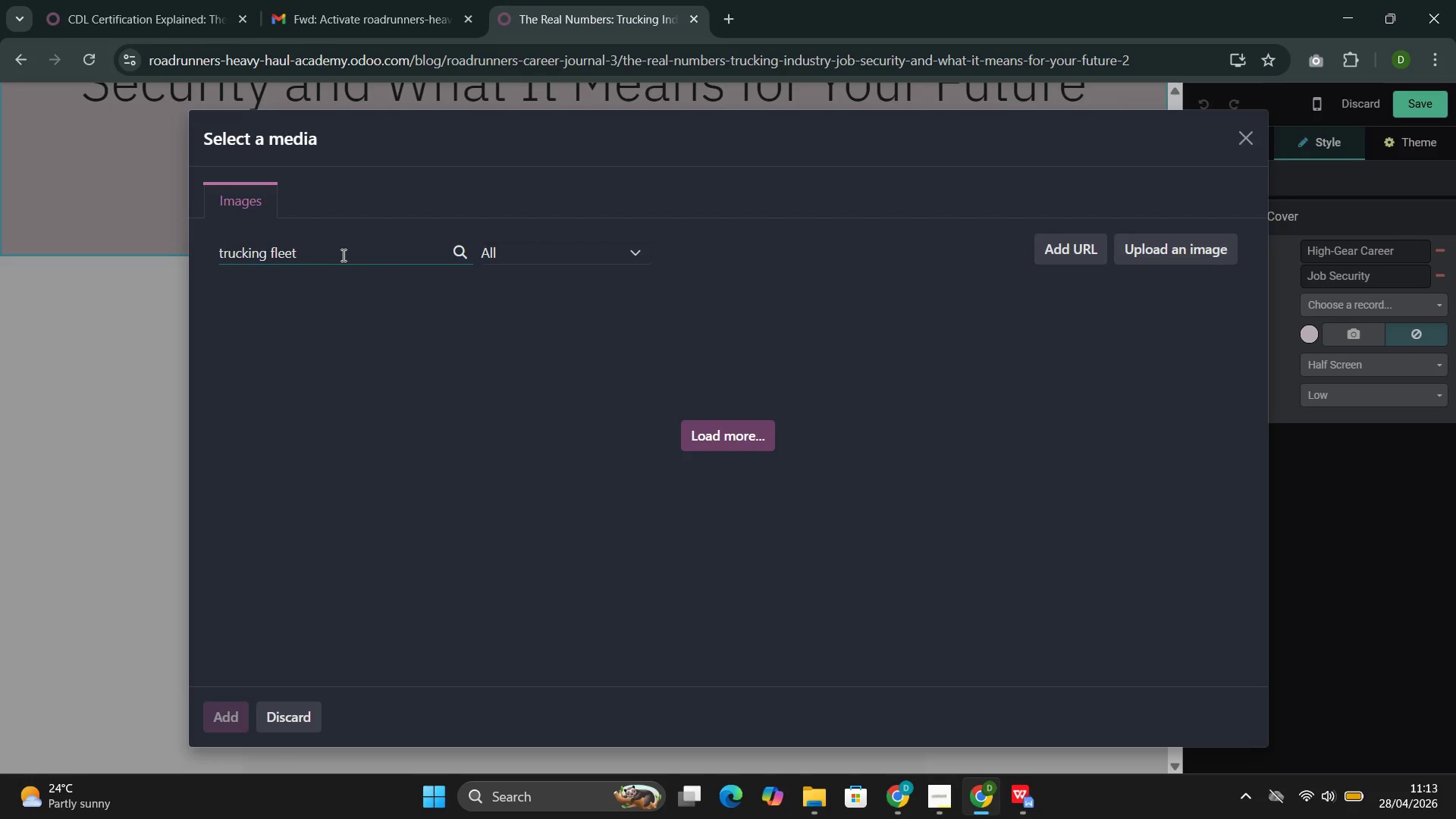 
wait(24.94)
 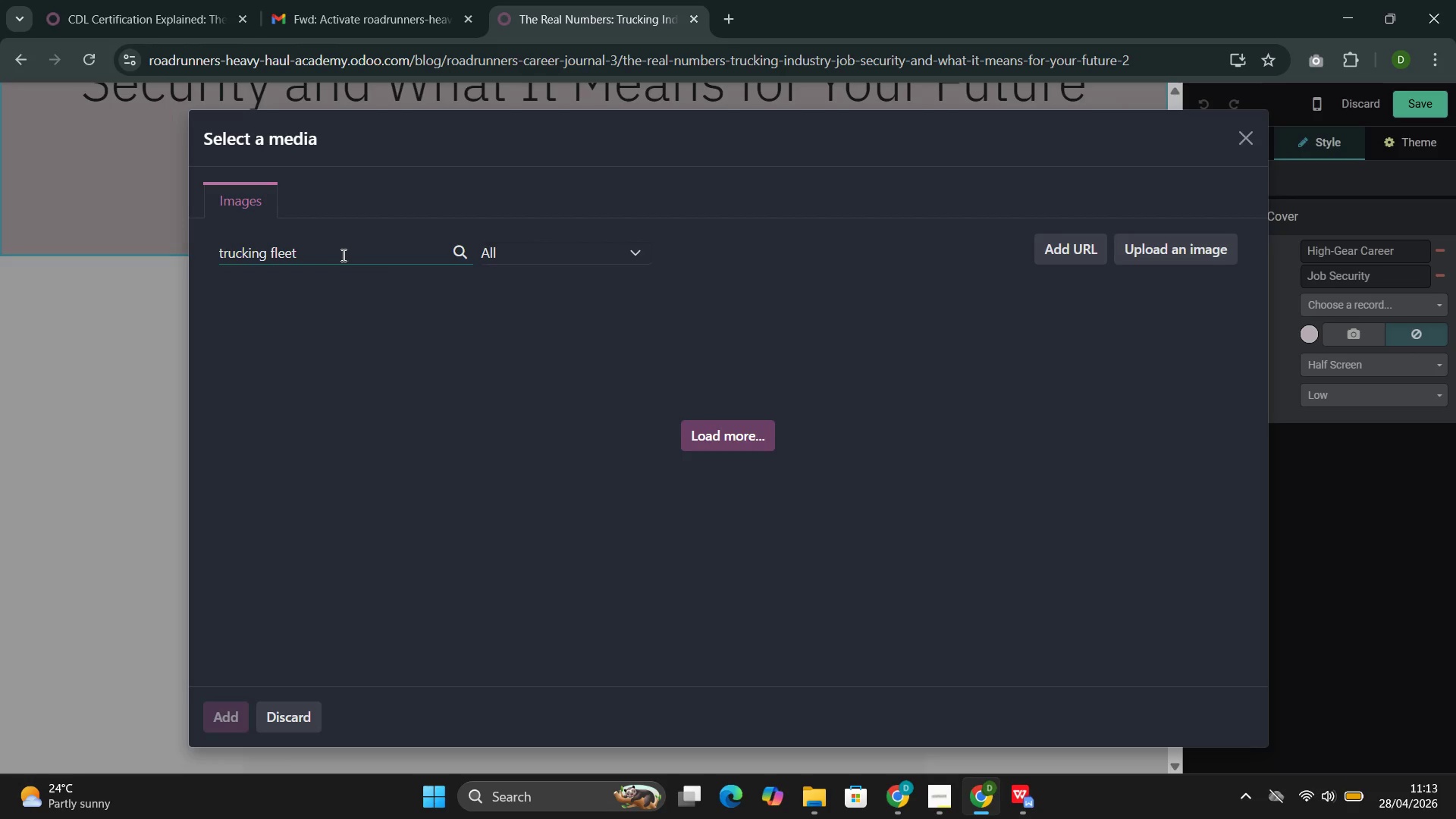 
scroll: coordinate [342, 255], scroll_direction: up, amount: 2.0
 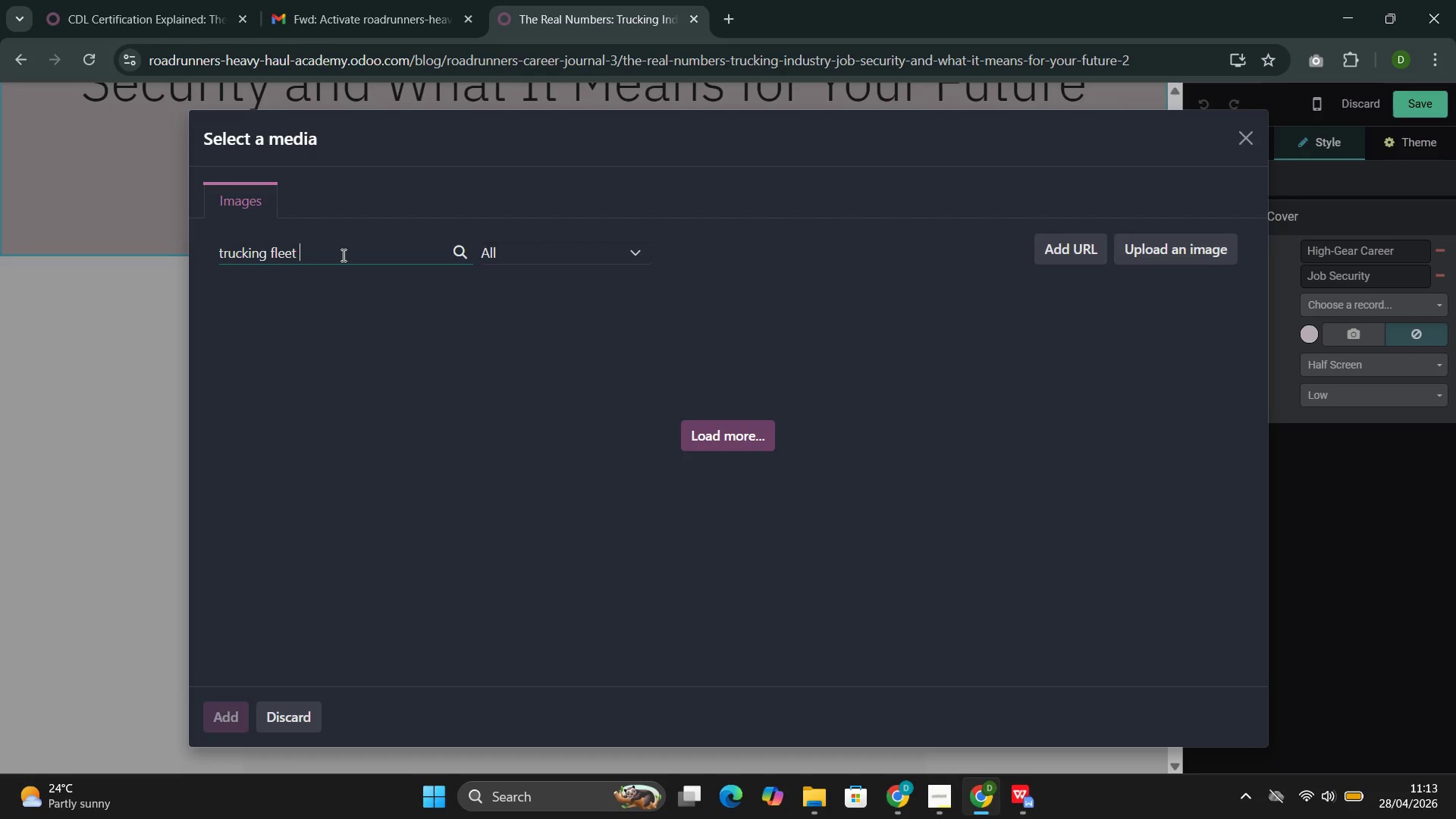 
scroll: coordinate [342, 255], scroll_direction: none, amount: 0.0
 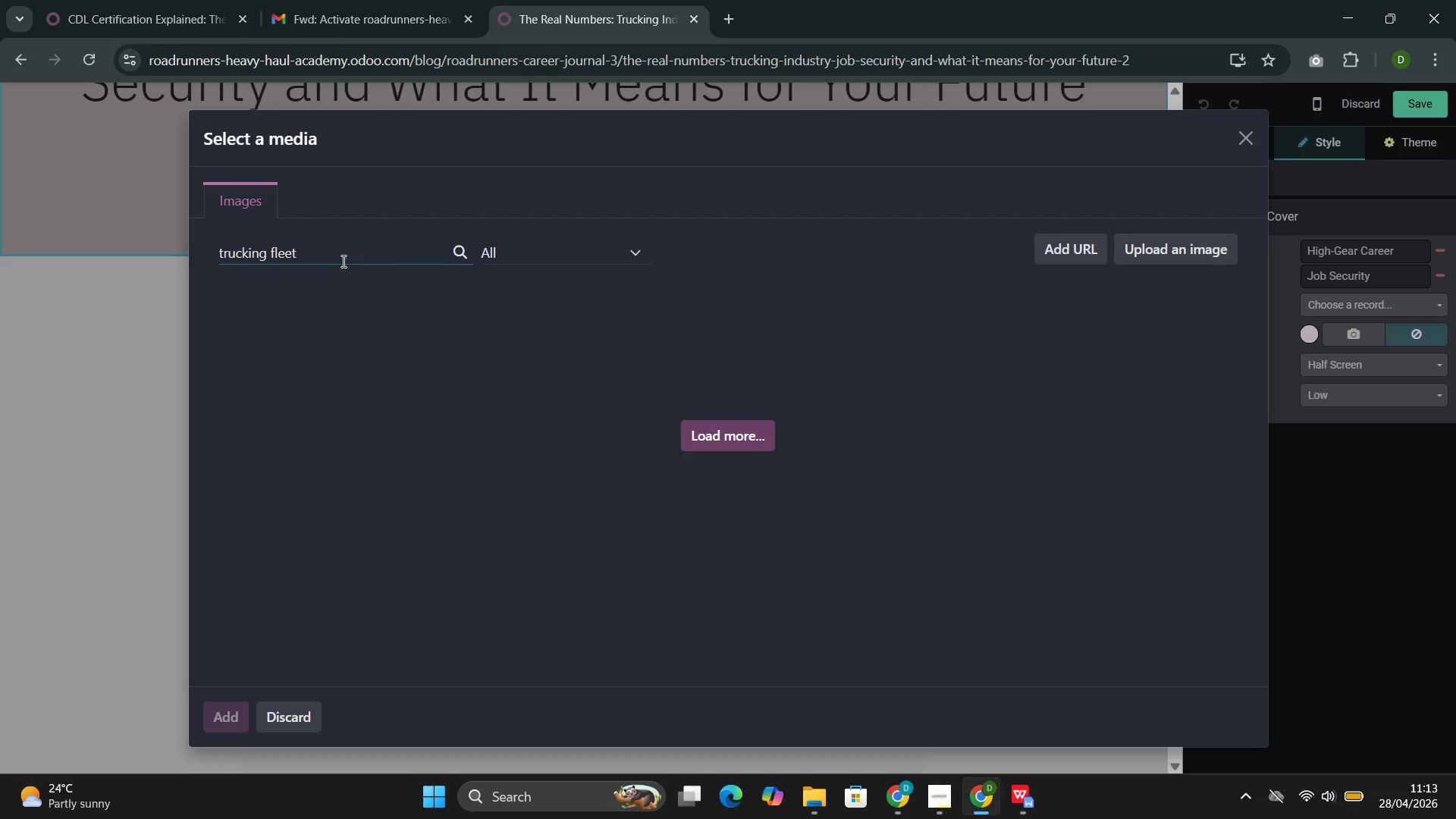 
left_click([334, 257])
 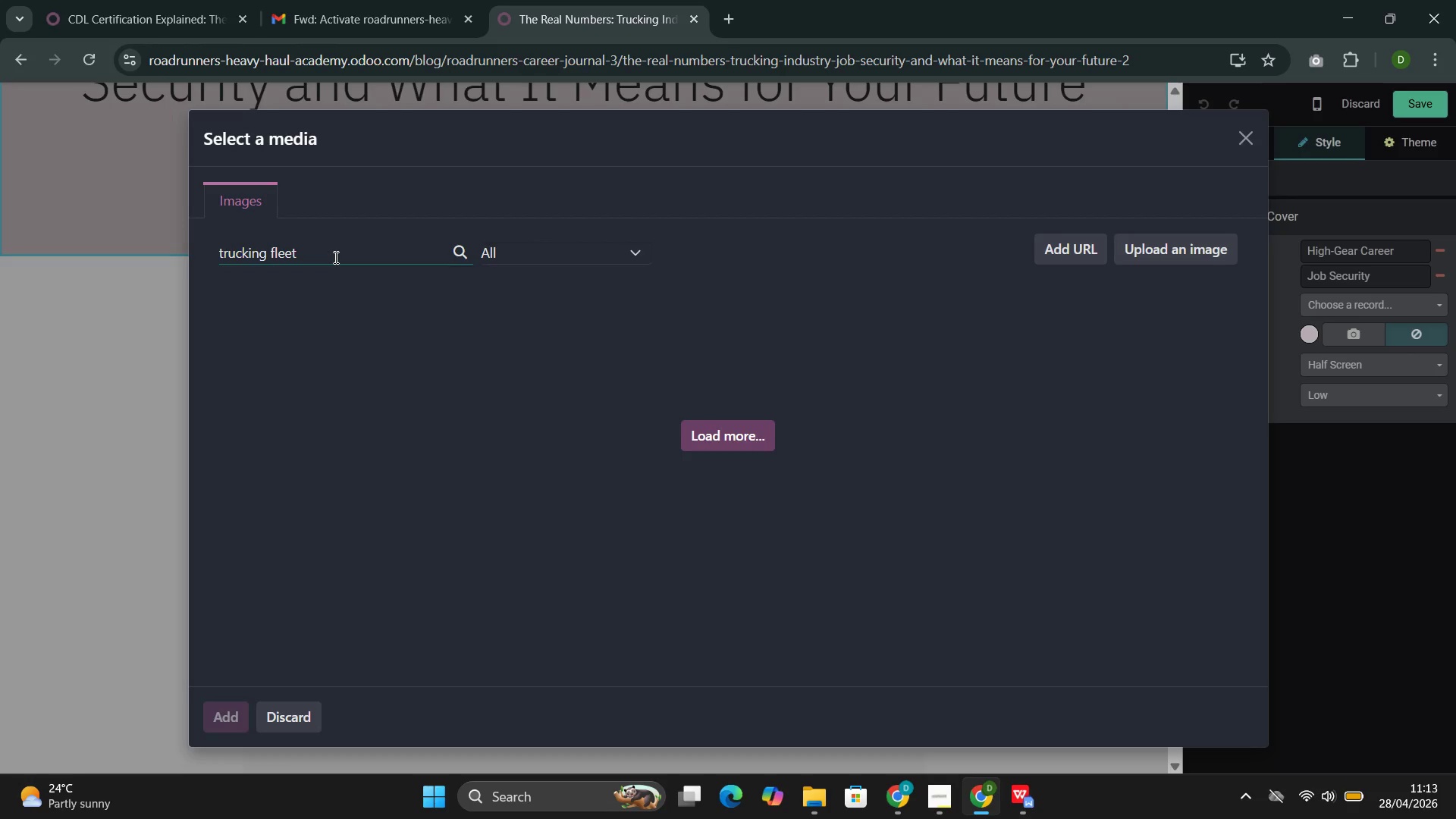 
hold_key(key=Backspace, duration=1.0)
 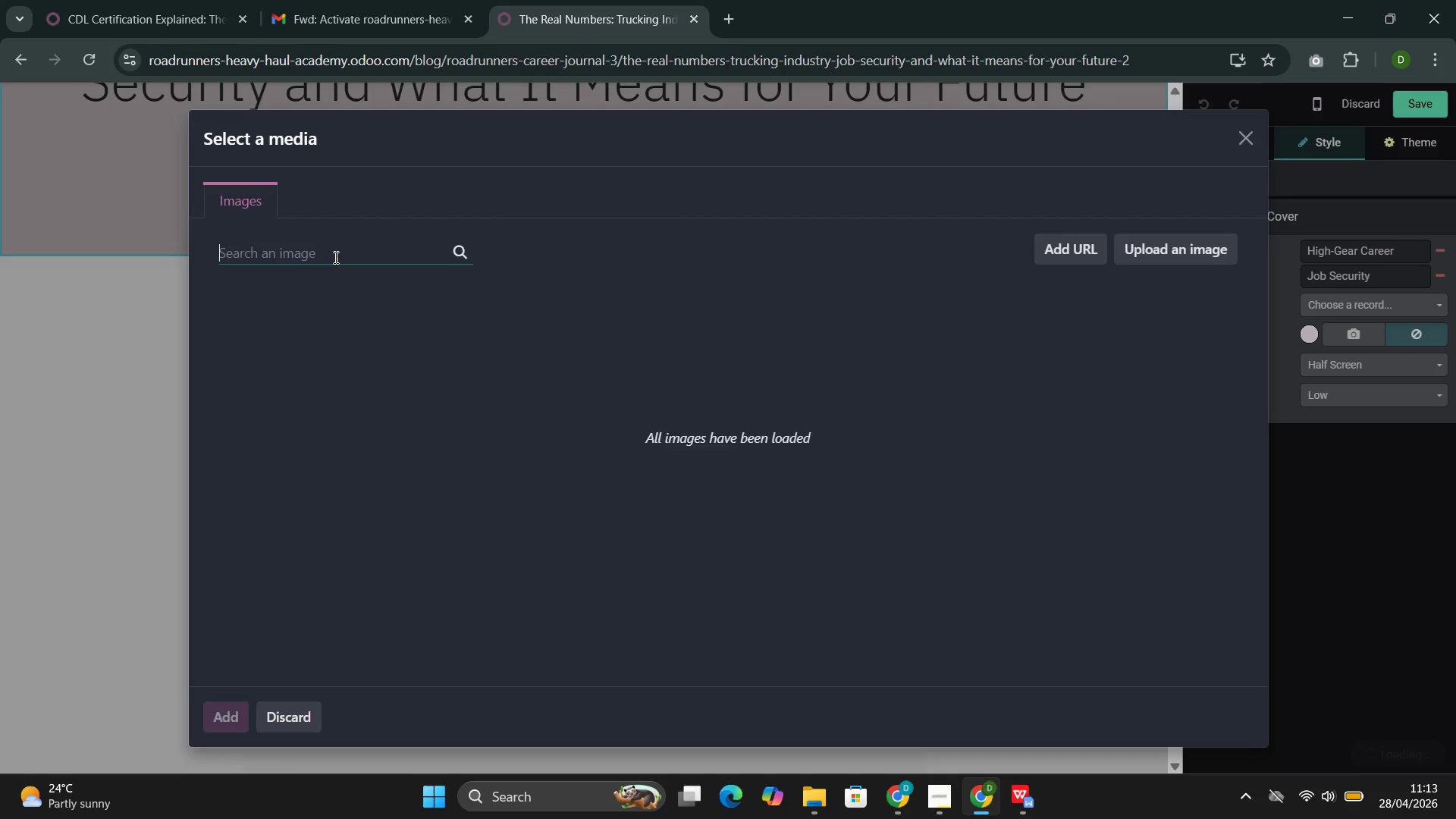 
type(commercial Truck)
 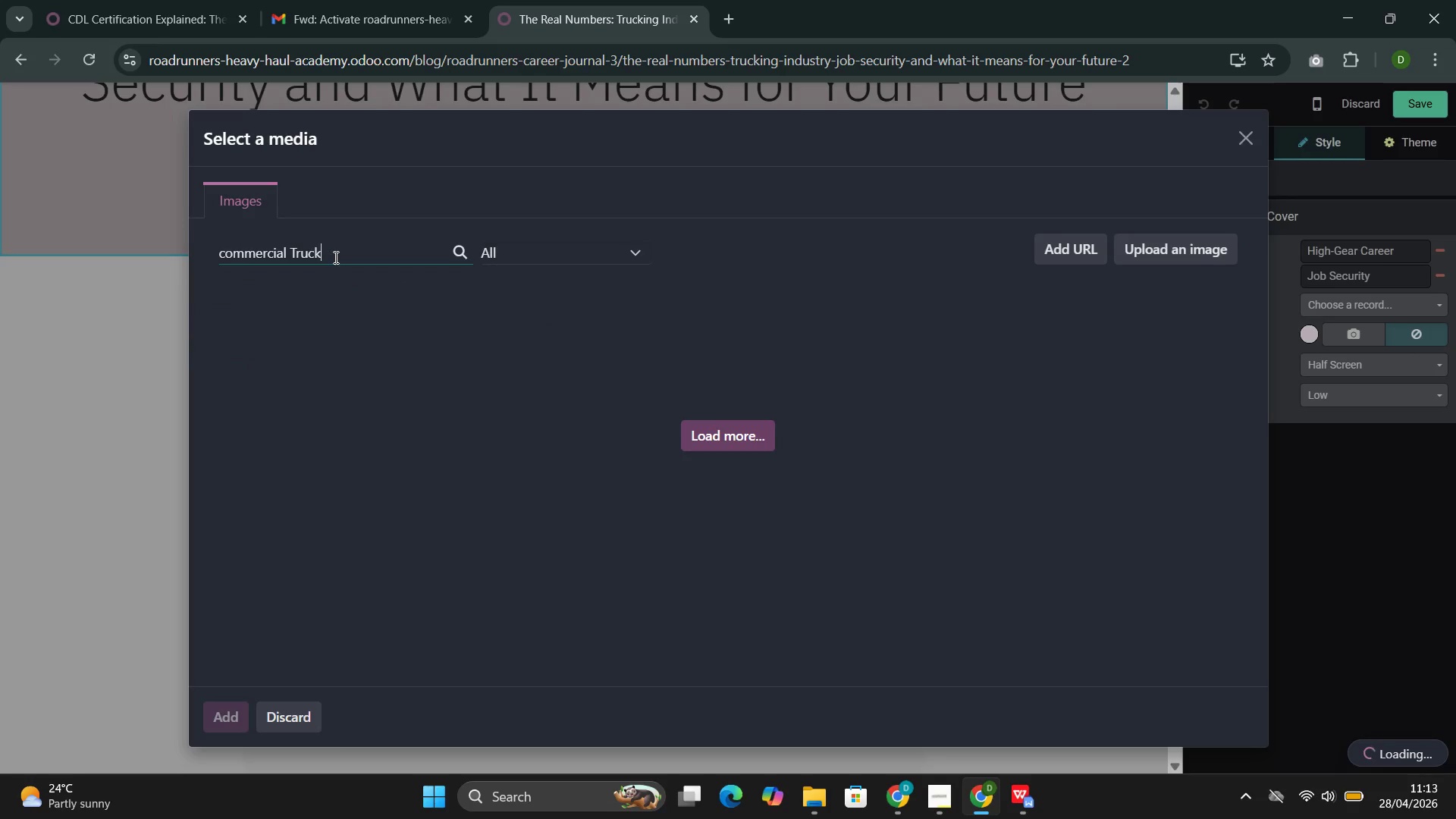 
key(ArrowLeft)
 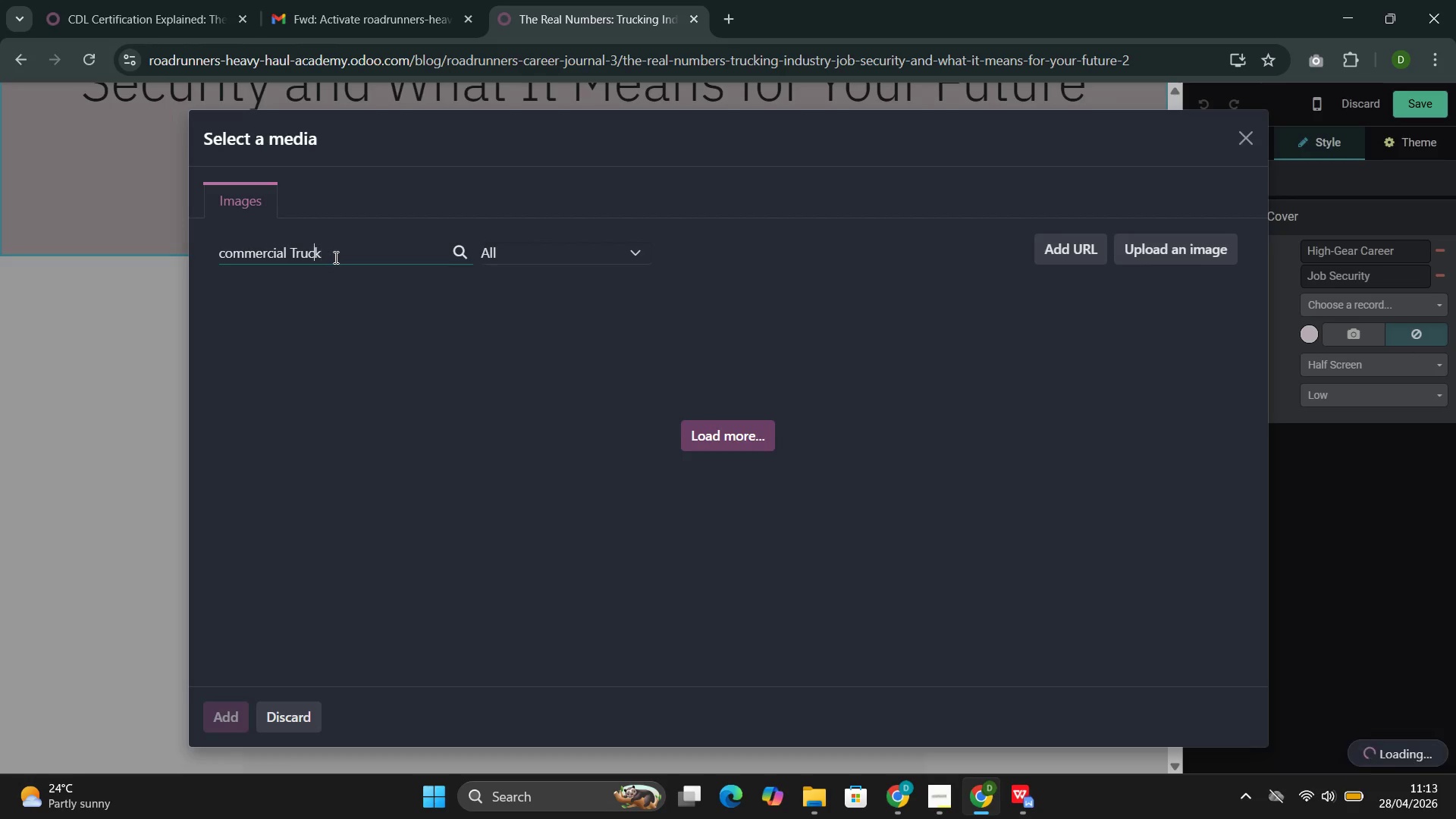 
key(ArrowLeft)
 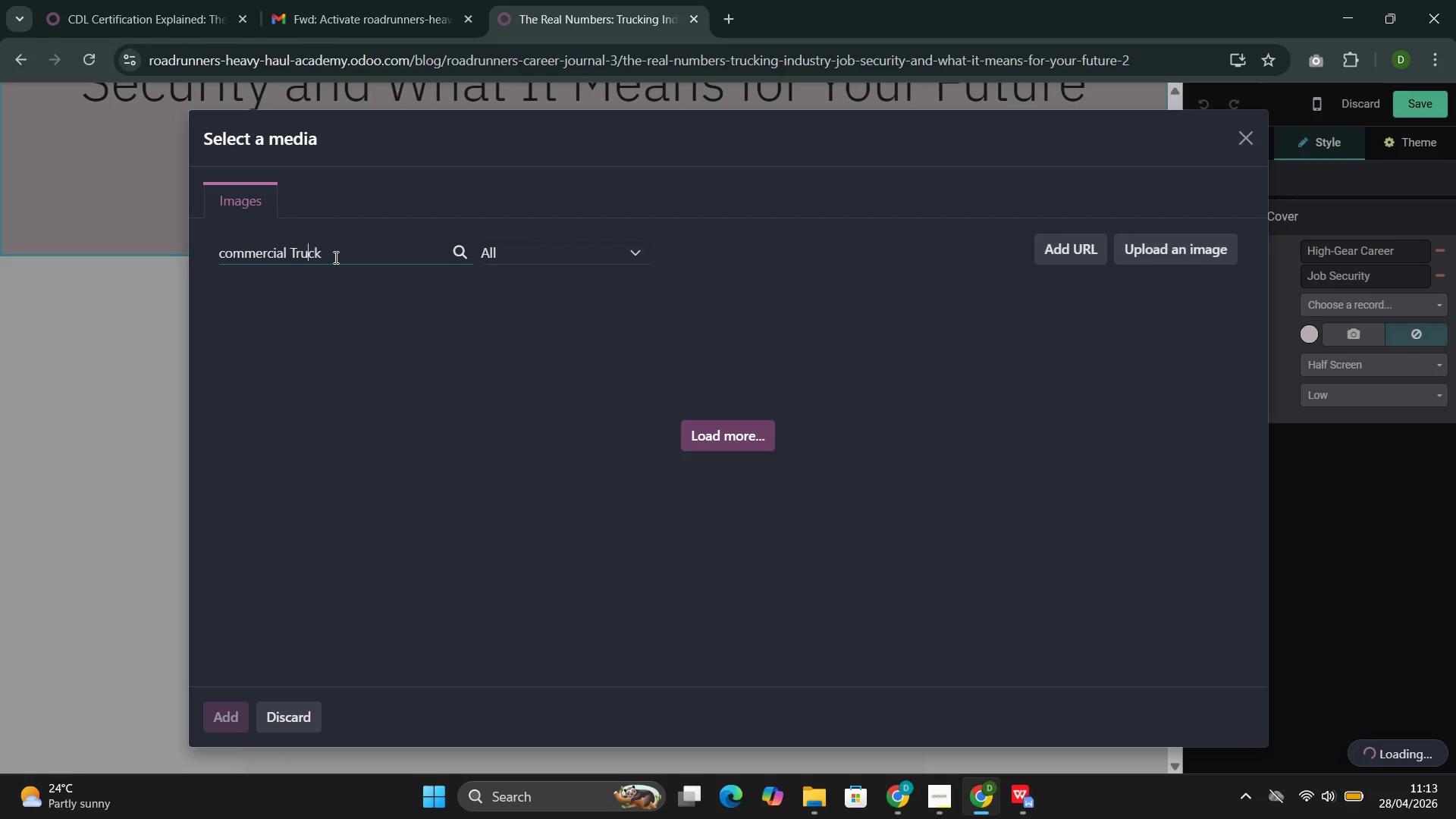 
key(ArrowLeft)
 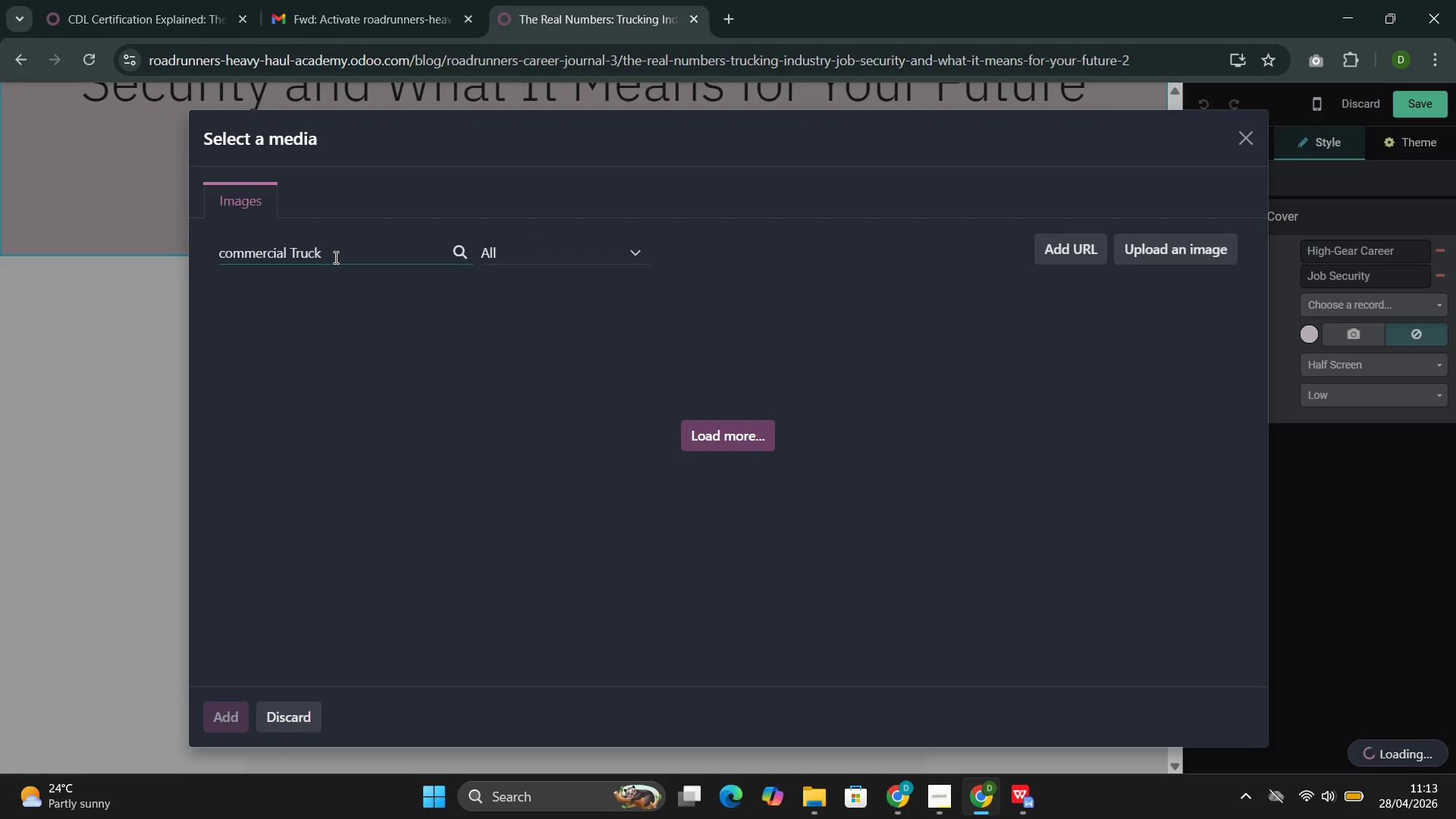 
key(ArrowLeft)
 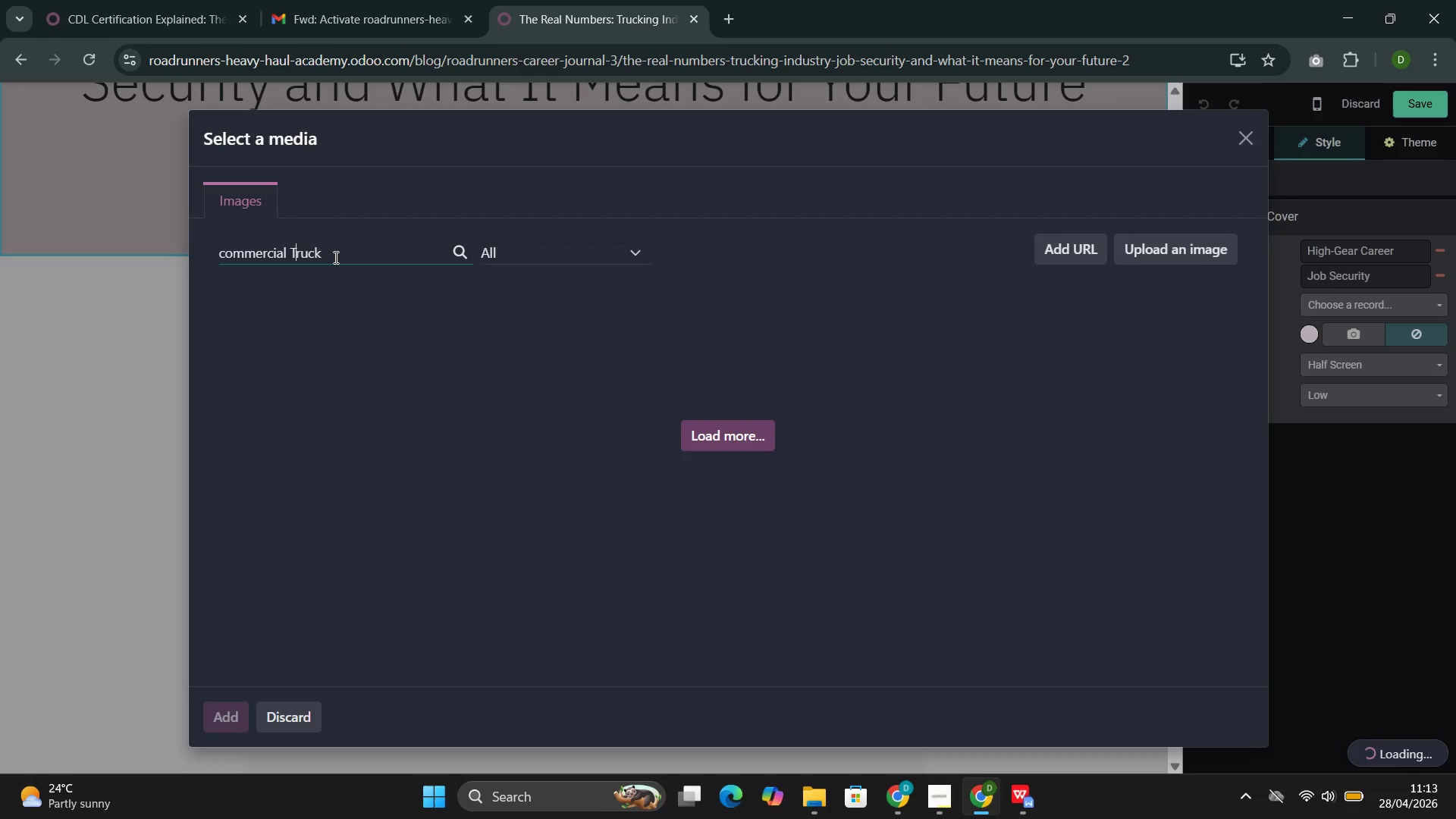 
key(Backspace)
 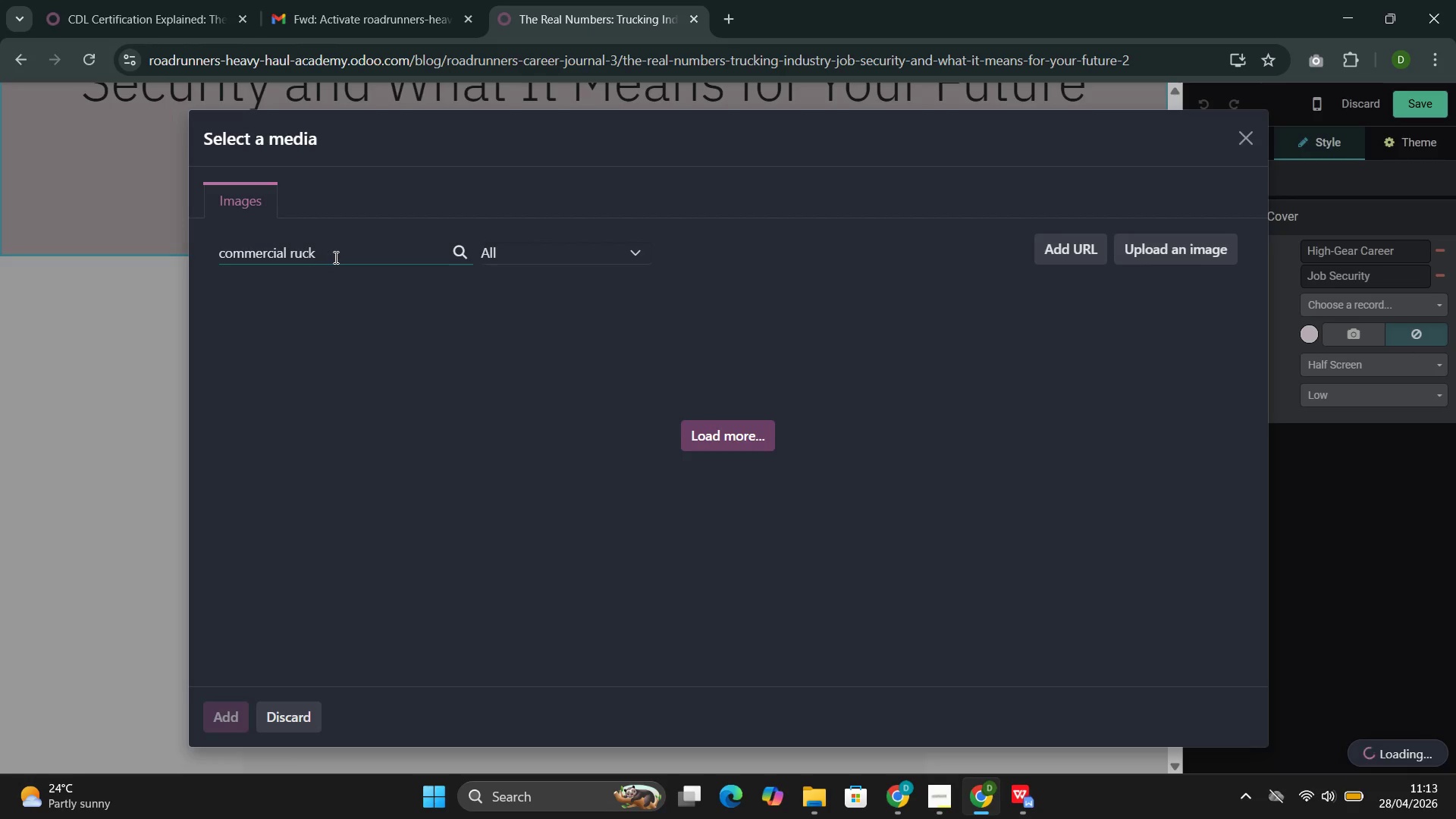 
key(T)
 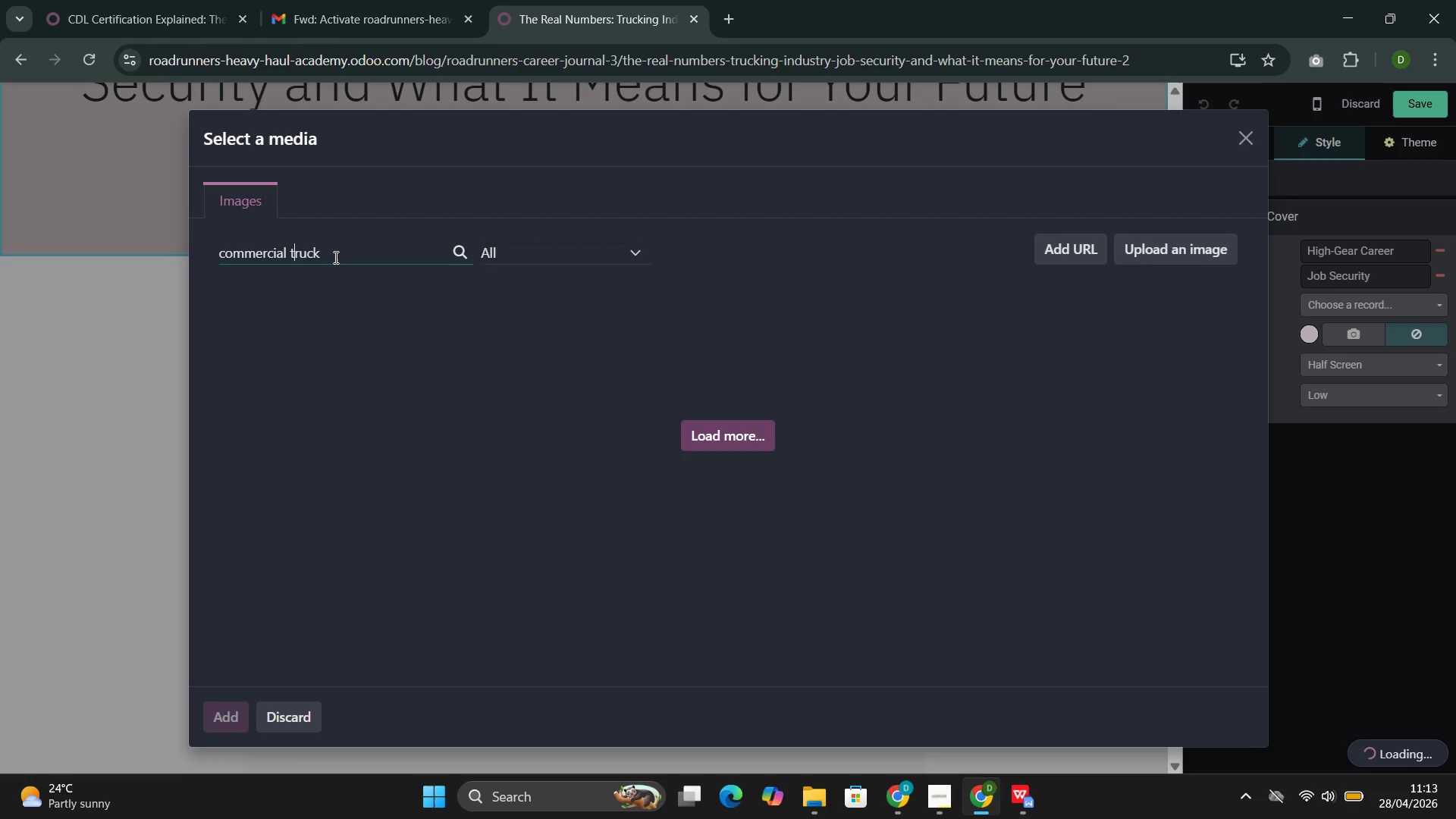 
key(ArrowRight)
 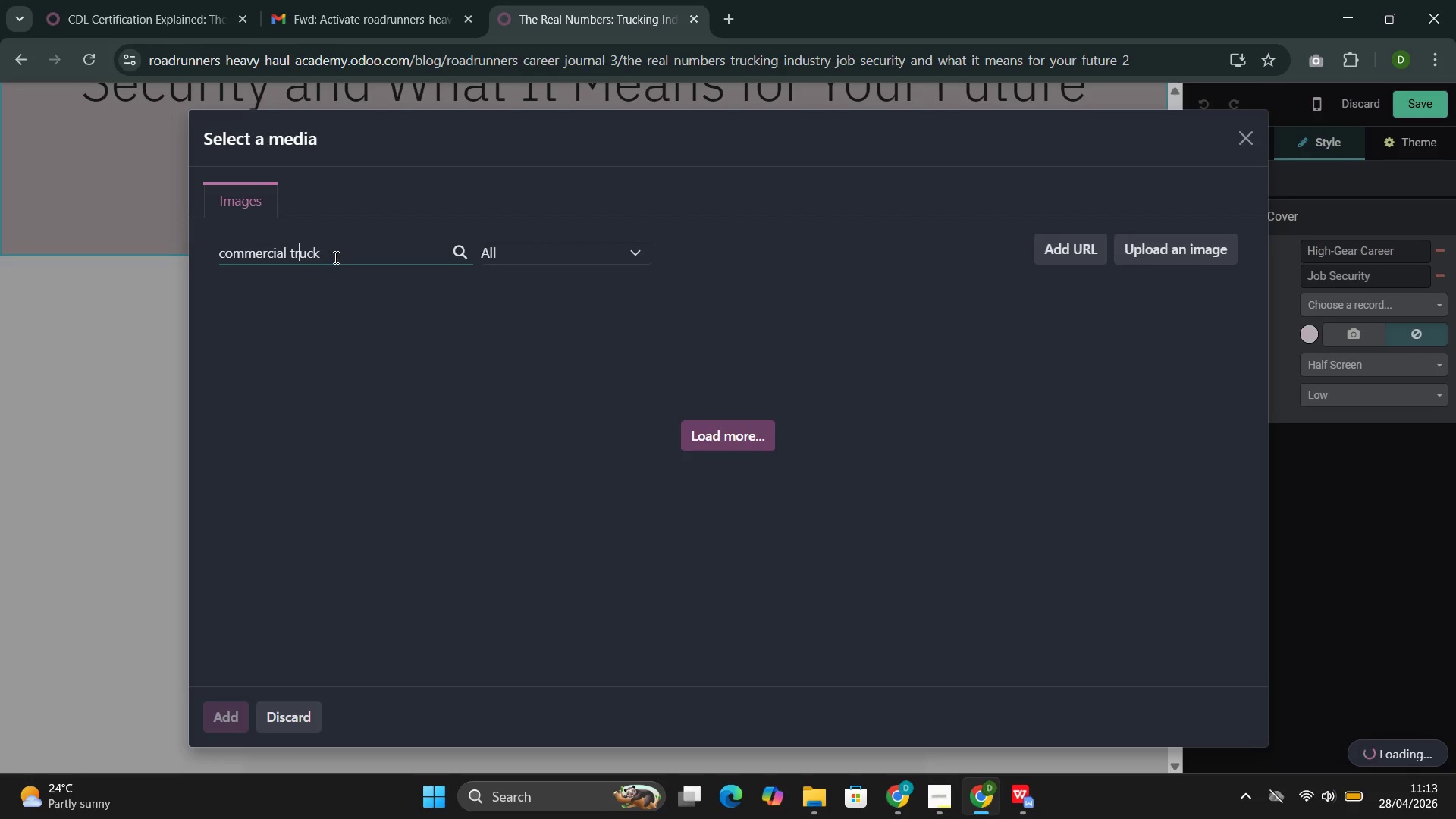 
key(ArrowRight)
 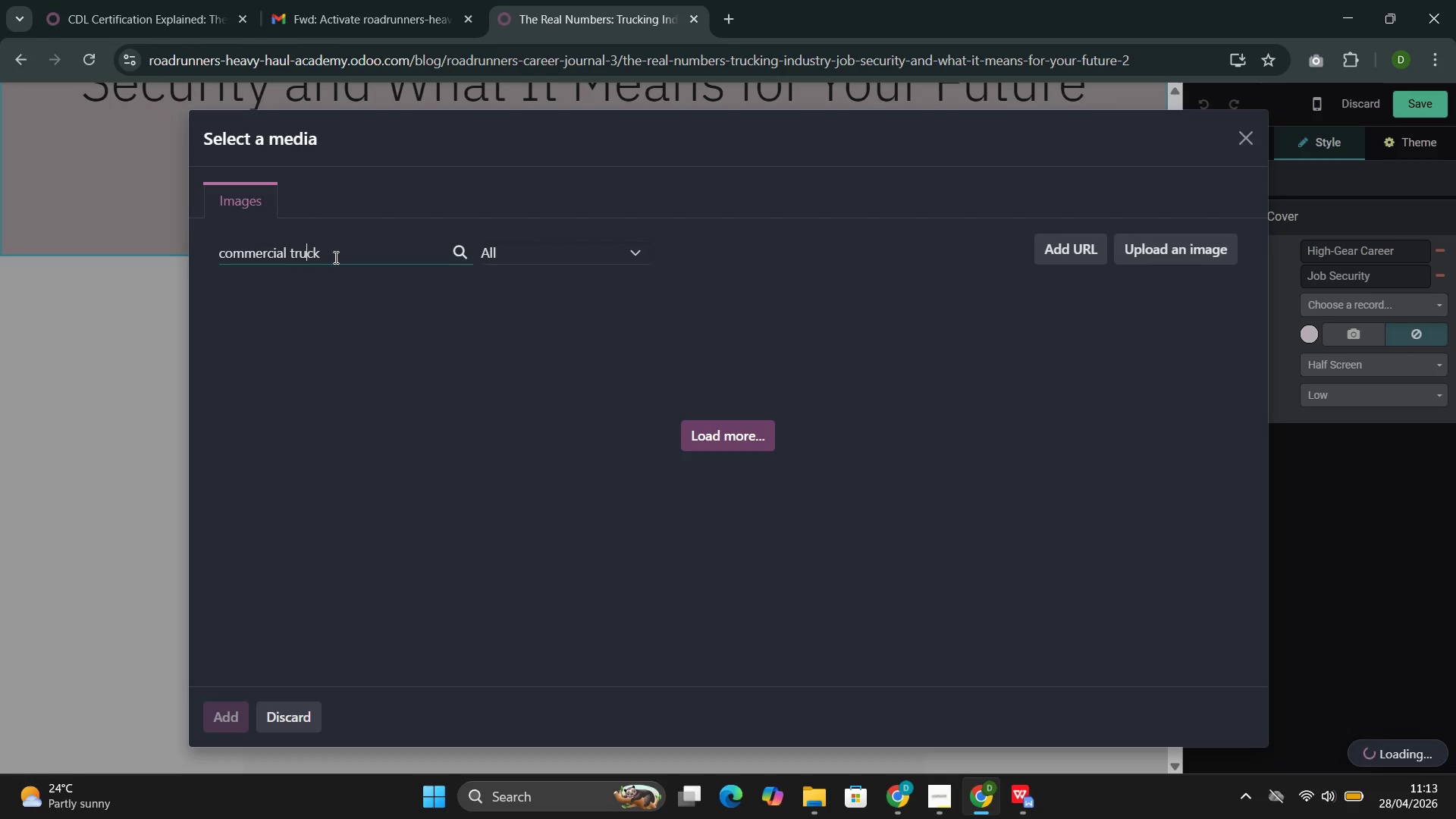 
key(ArrowRight)
 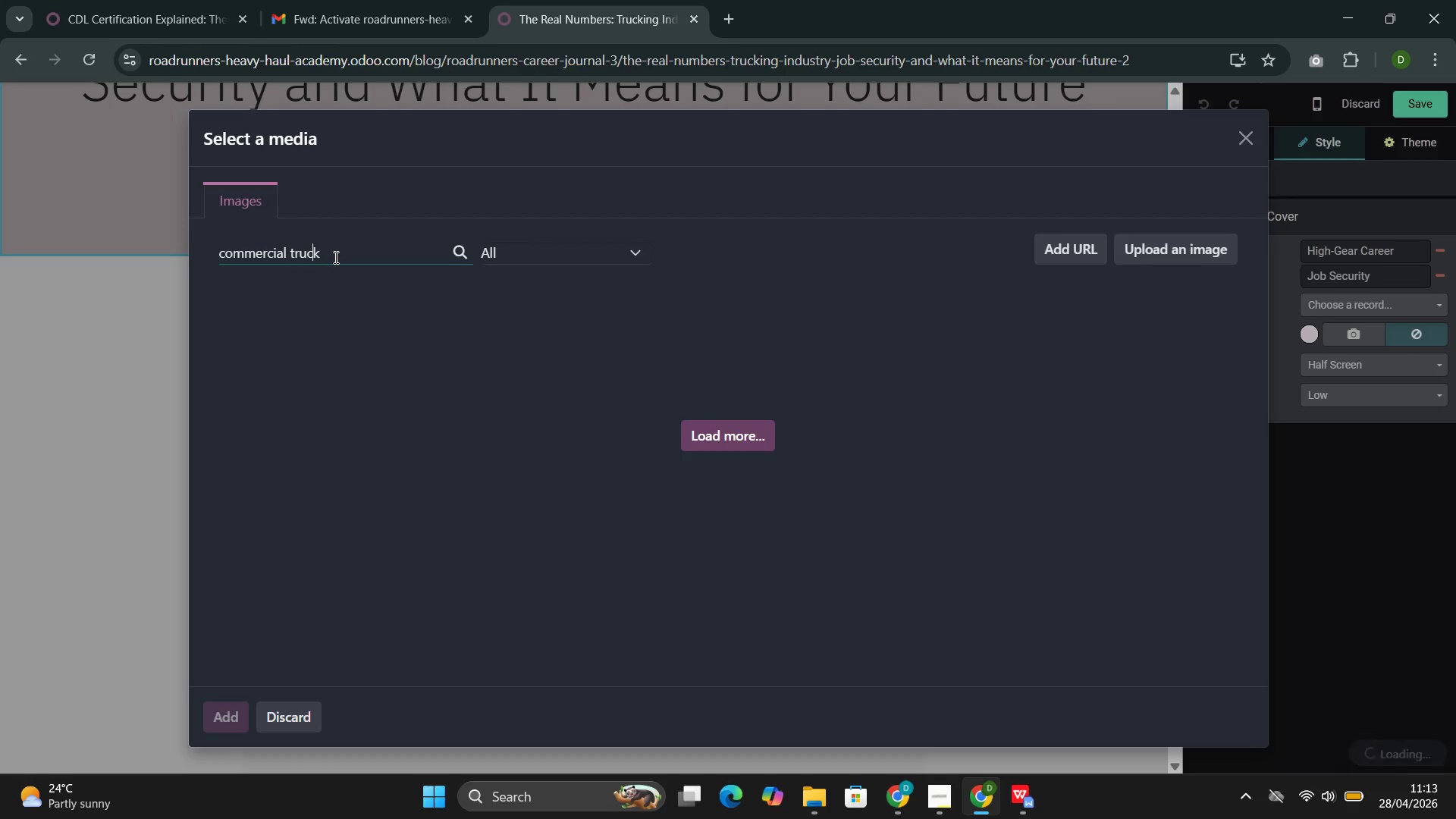 
key(ArrowRight)
 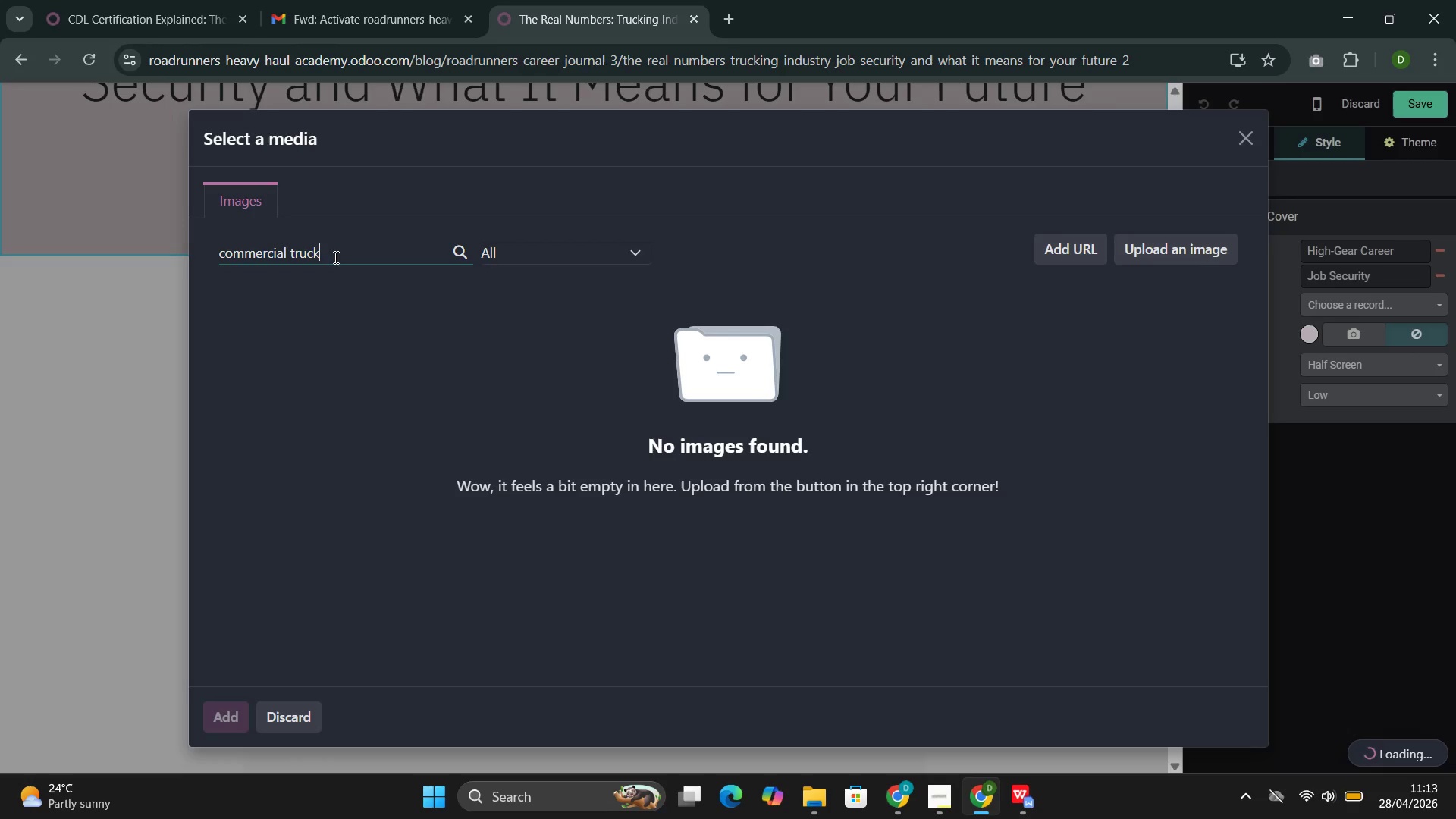 
key(Space)
 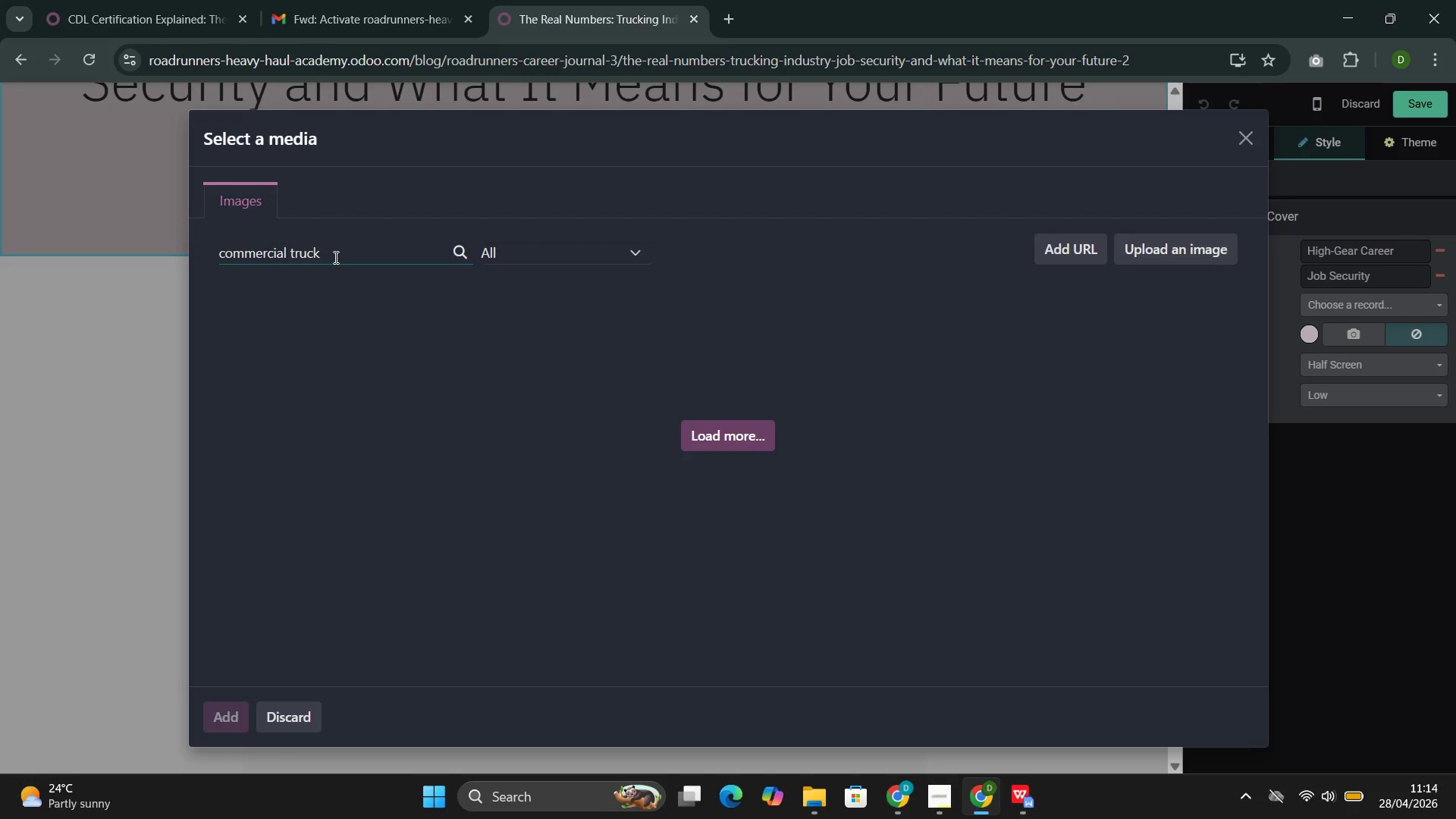 
wait(22.99)
 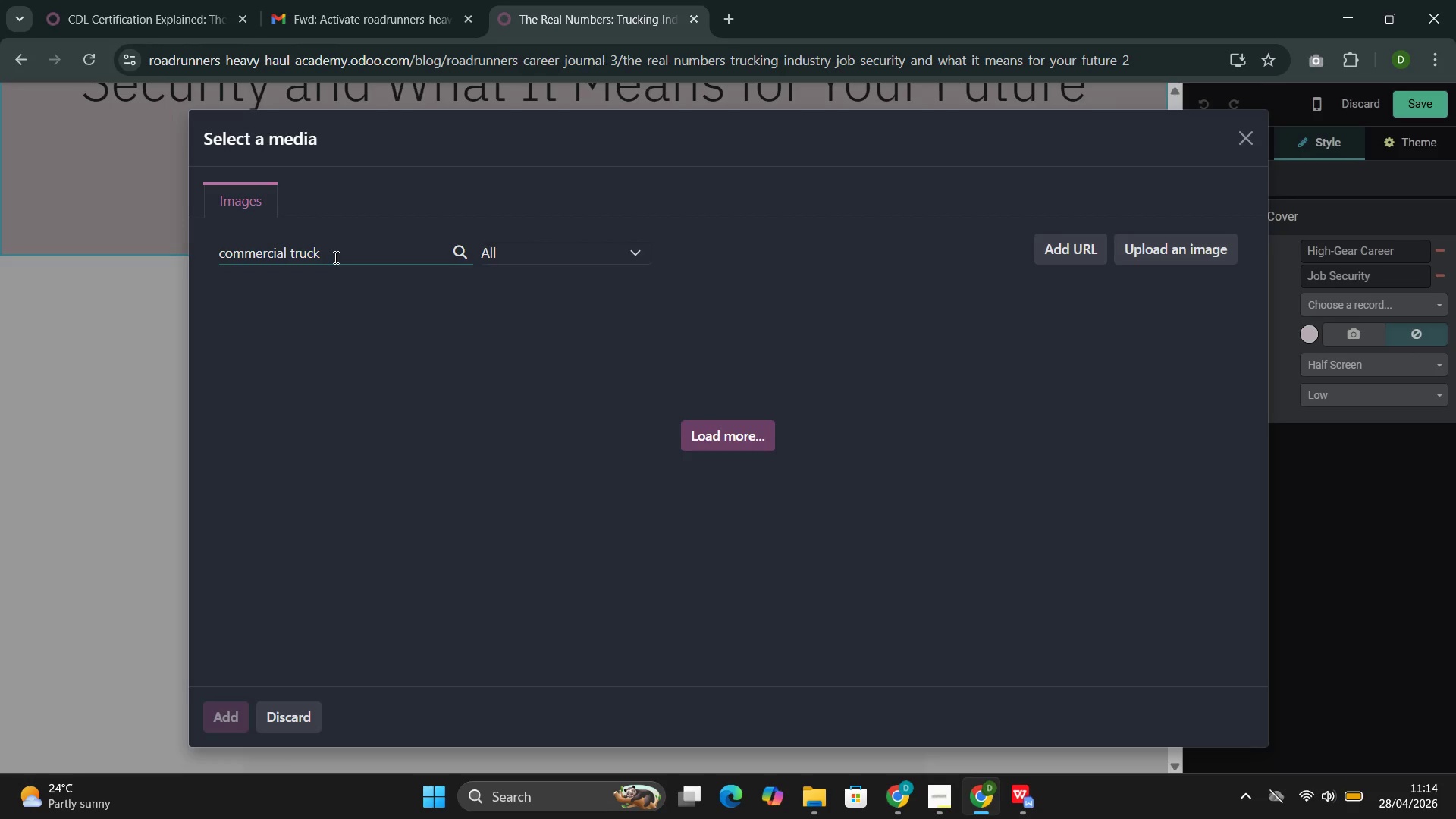 
left_click_drag(start_coordinate=[288, 256], to_coordinate=[212, 262])
 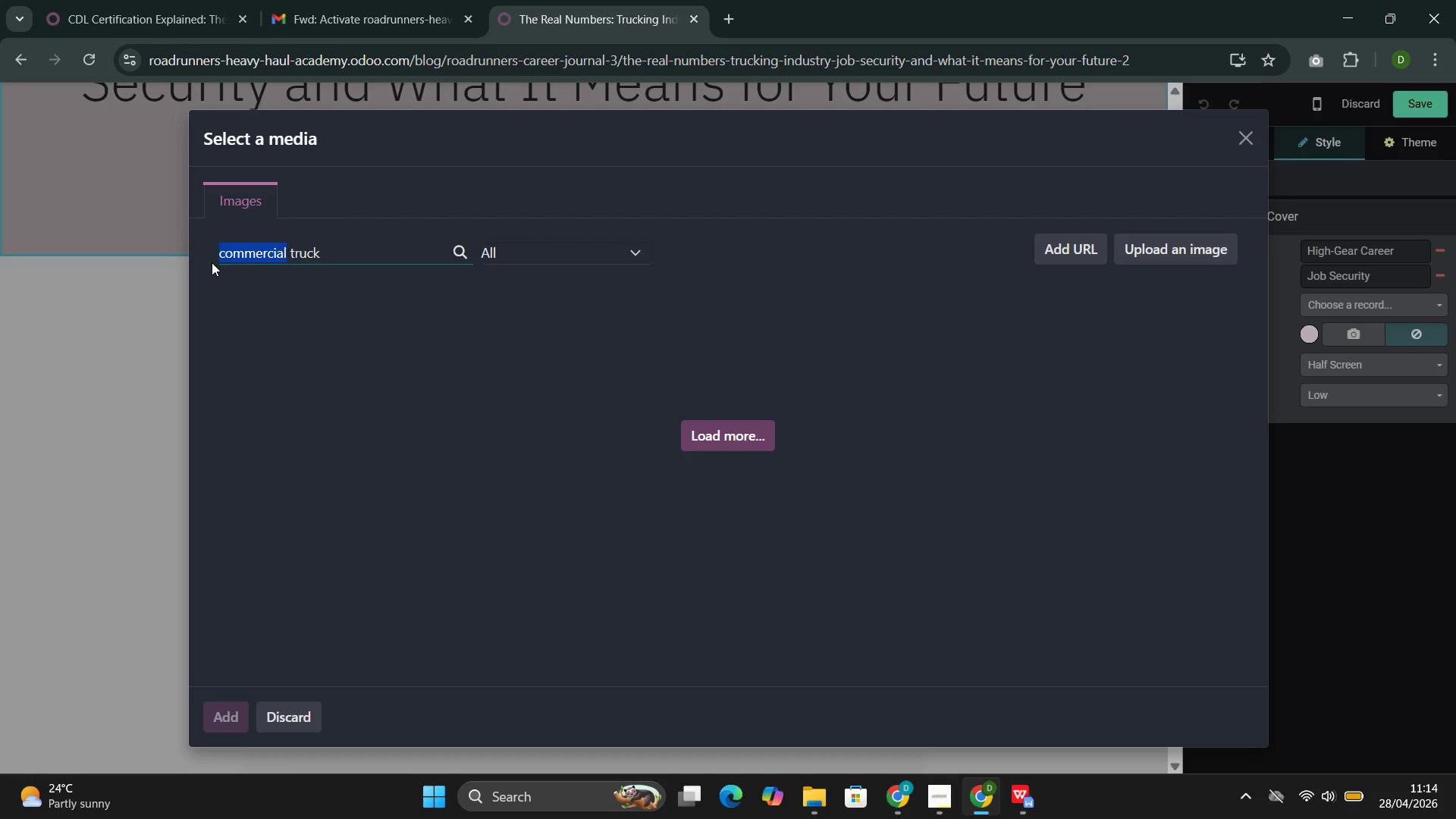 
key(Backspace)
 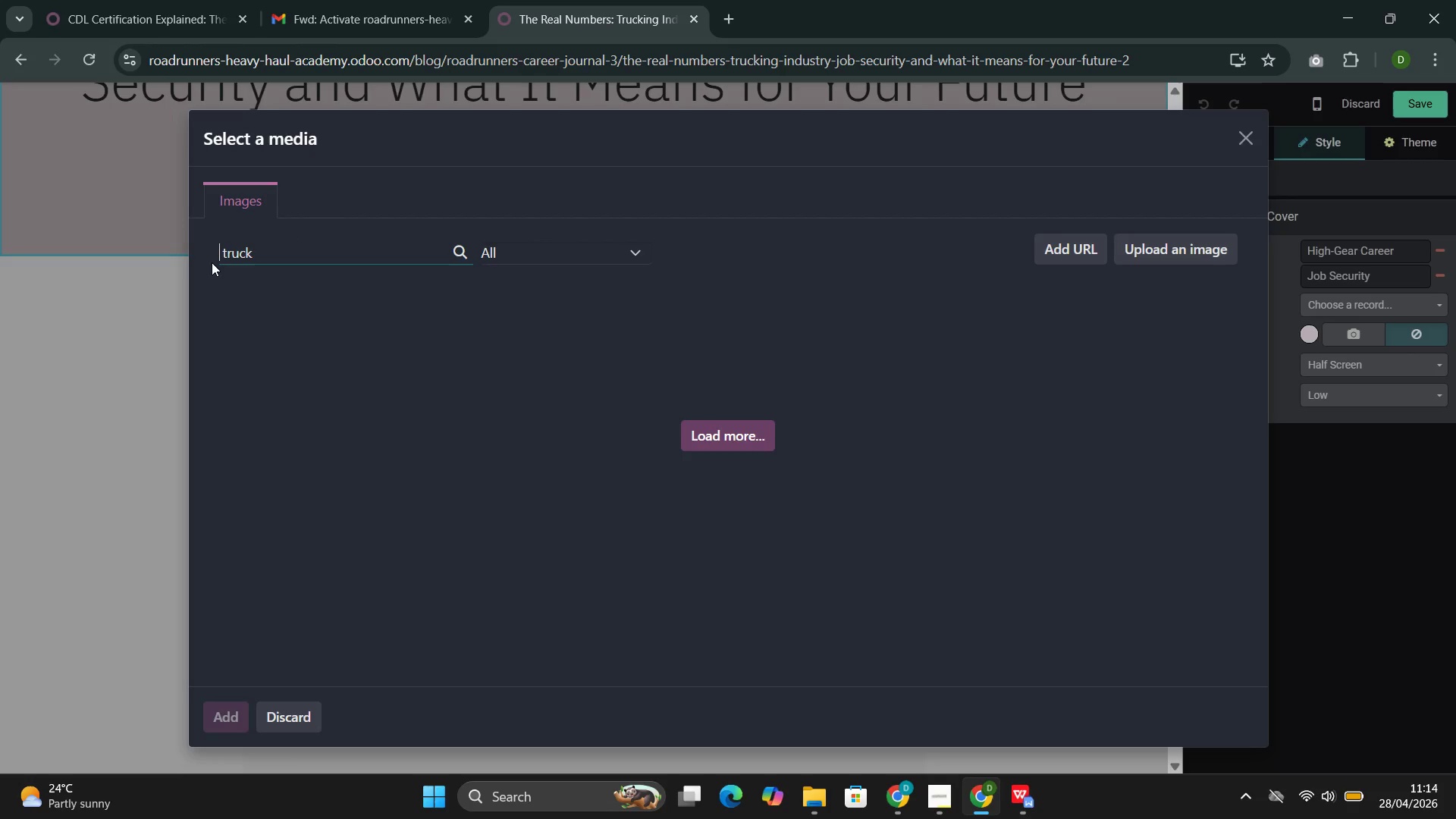 
key(ArrowRight)
 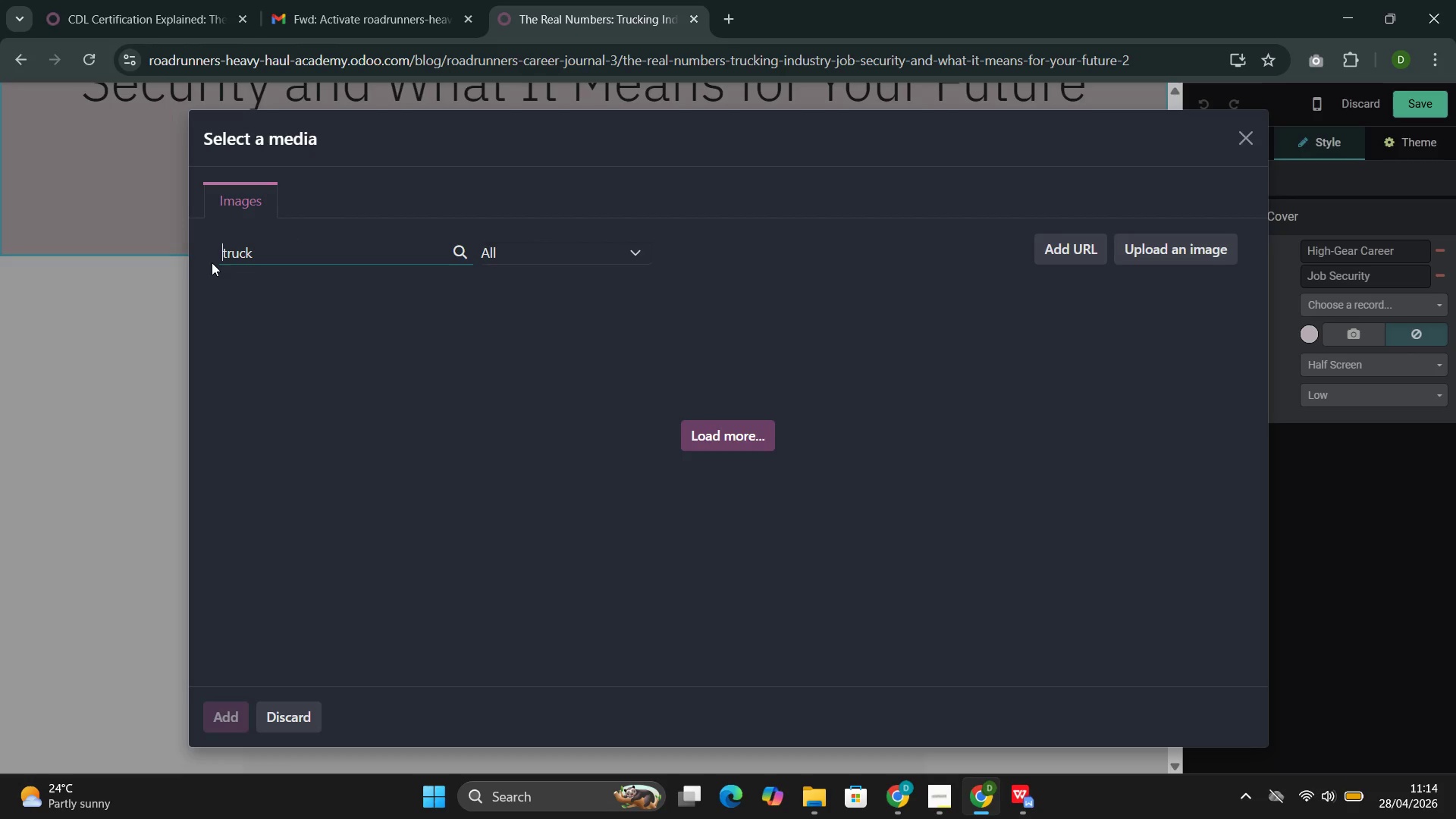 
key(Backspace)
 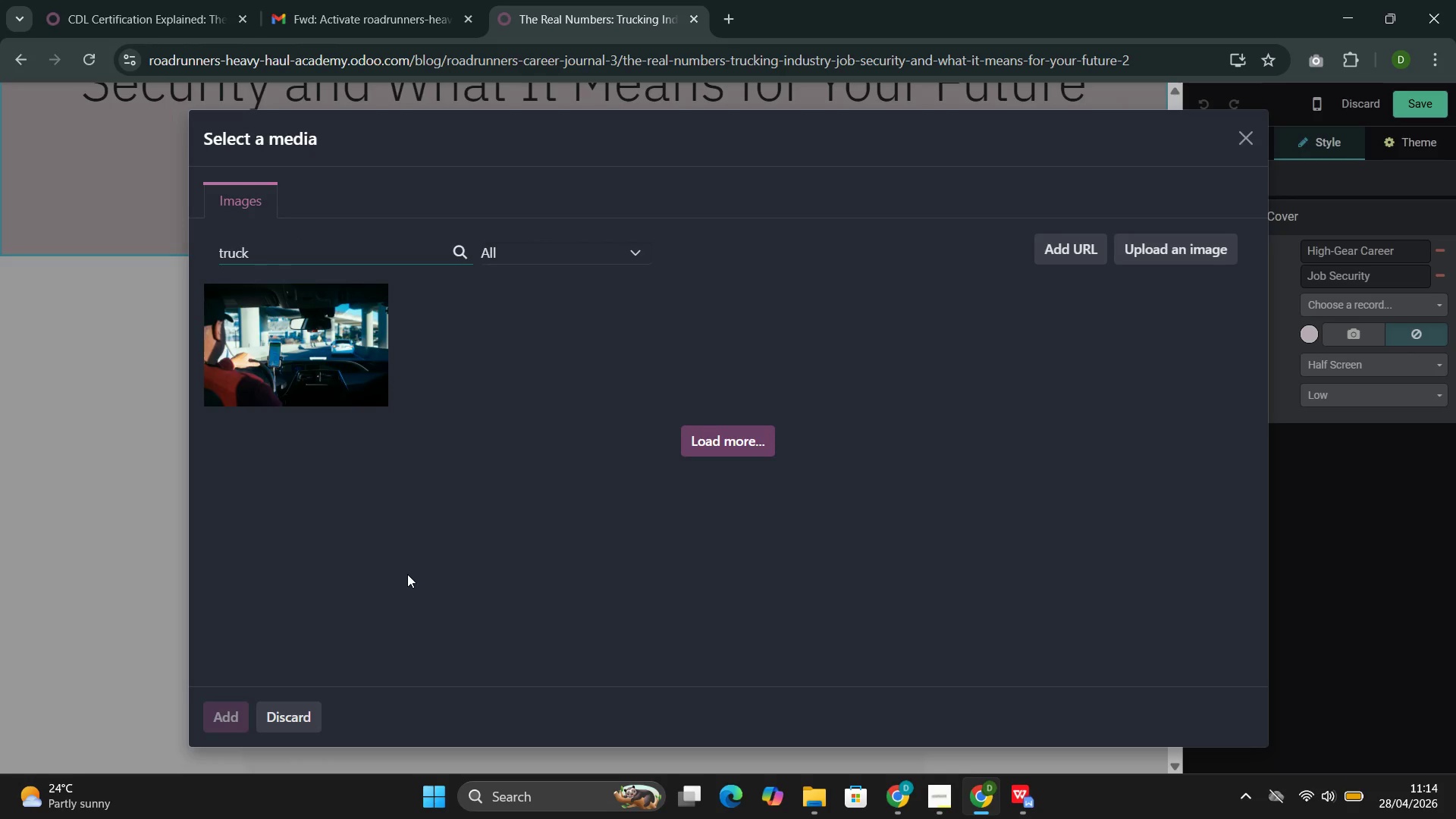 
wait(6.47)
 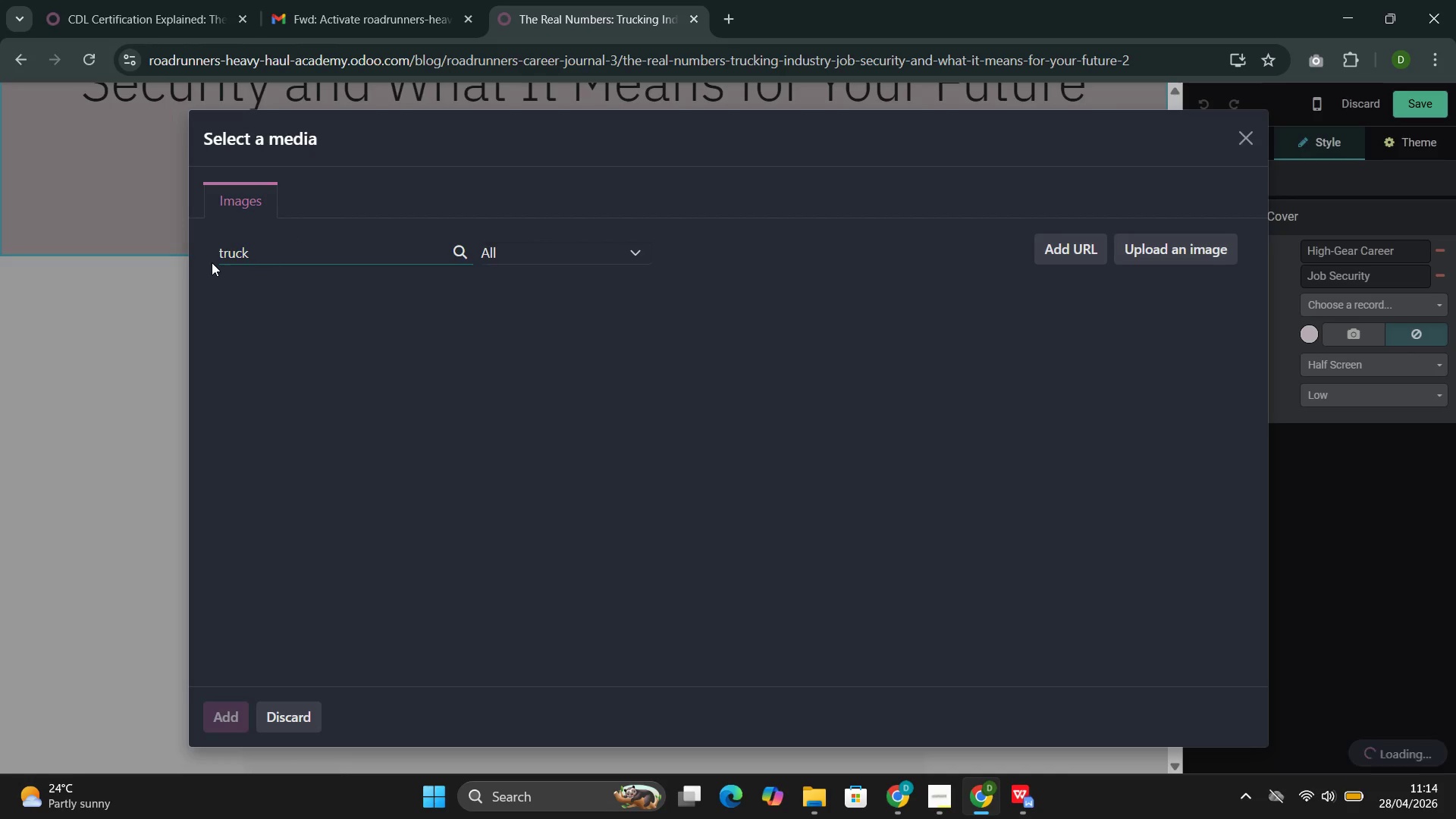 
left_click([328, 253])
 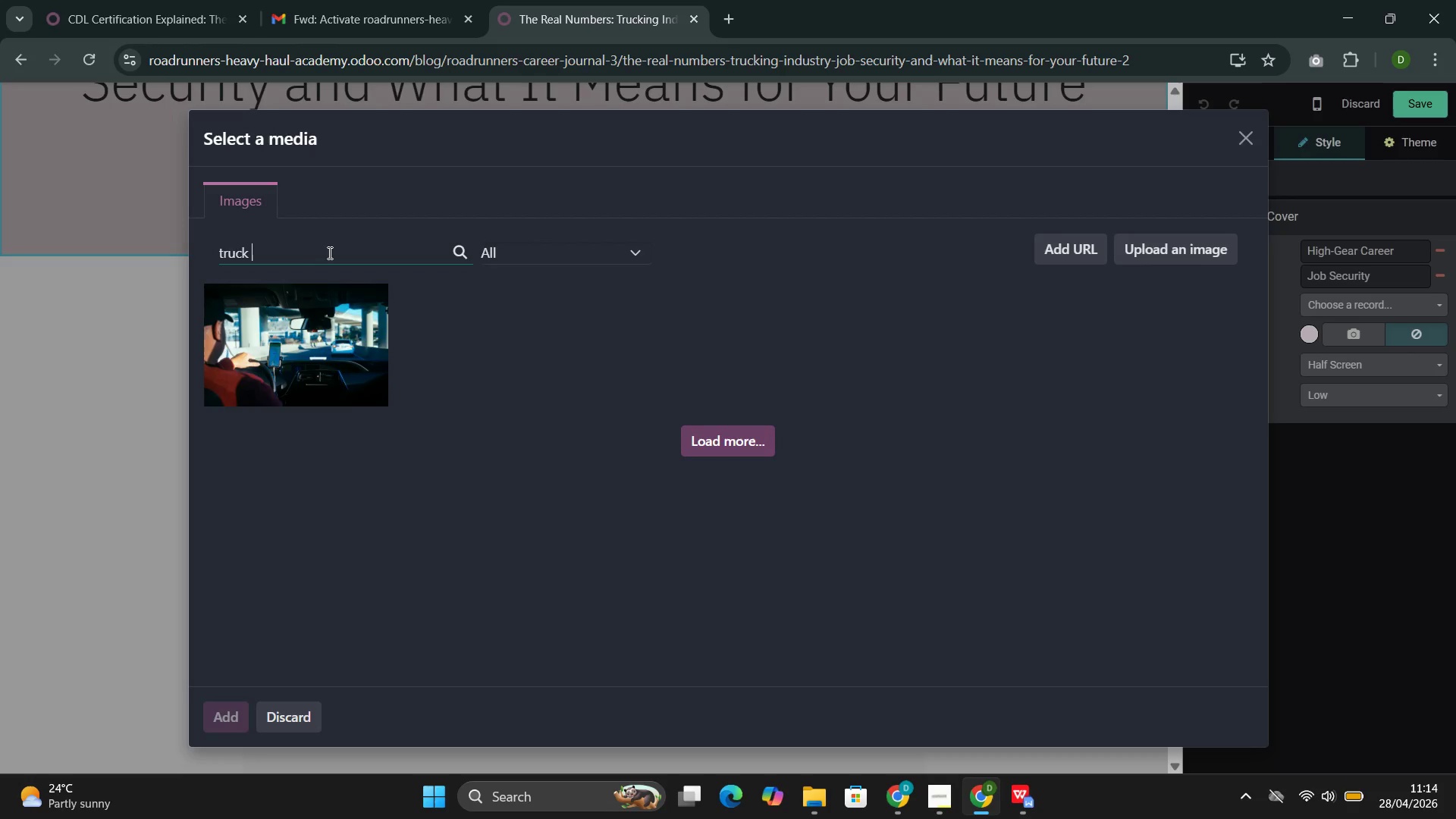 
wait(14.61)
 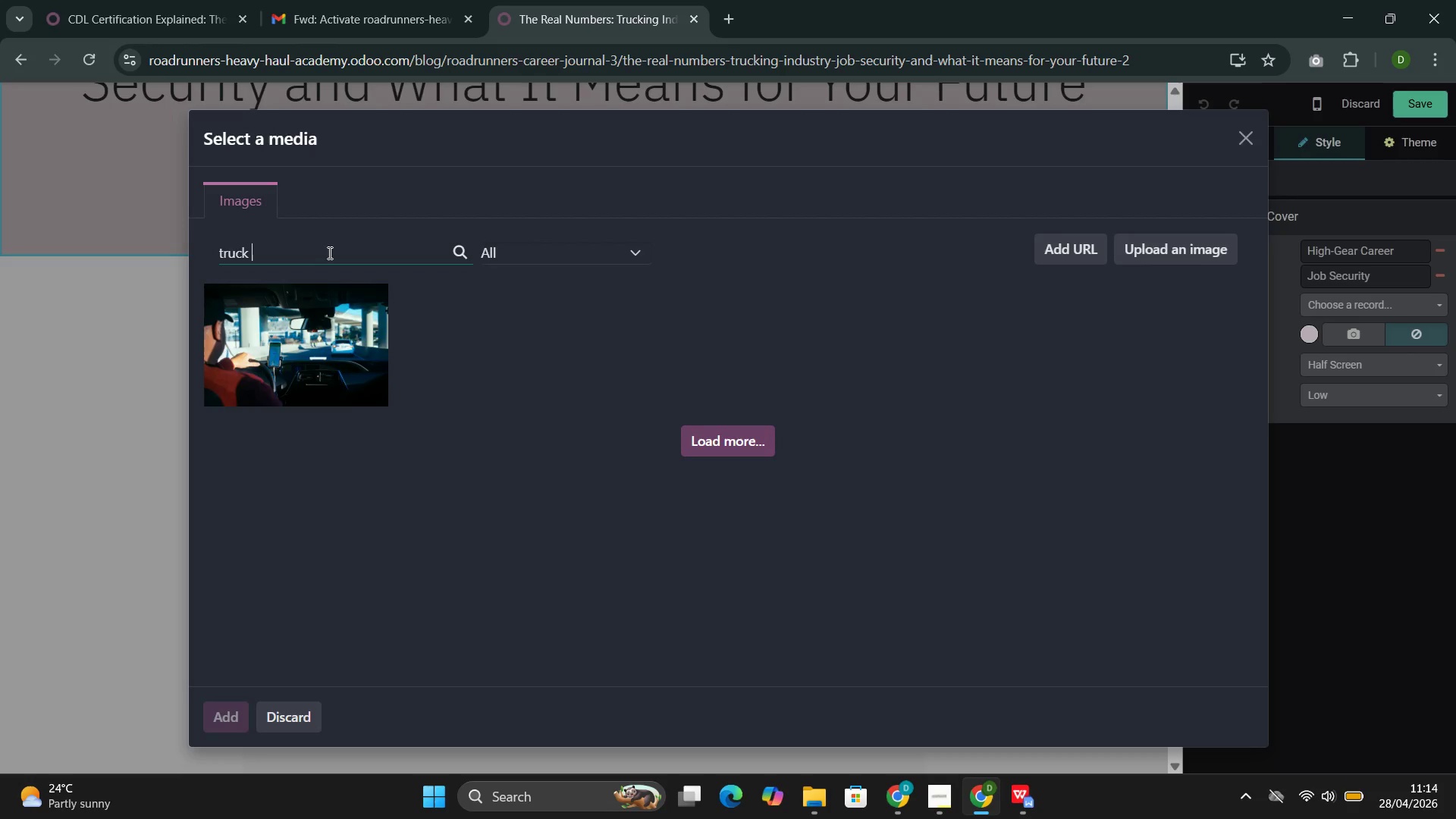 
key(Backspace)
 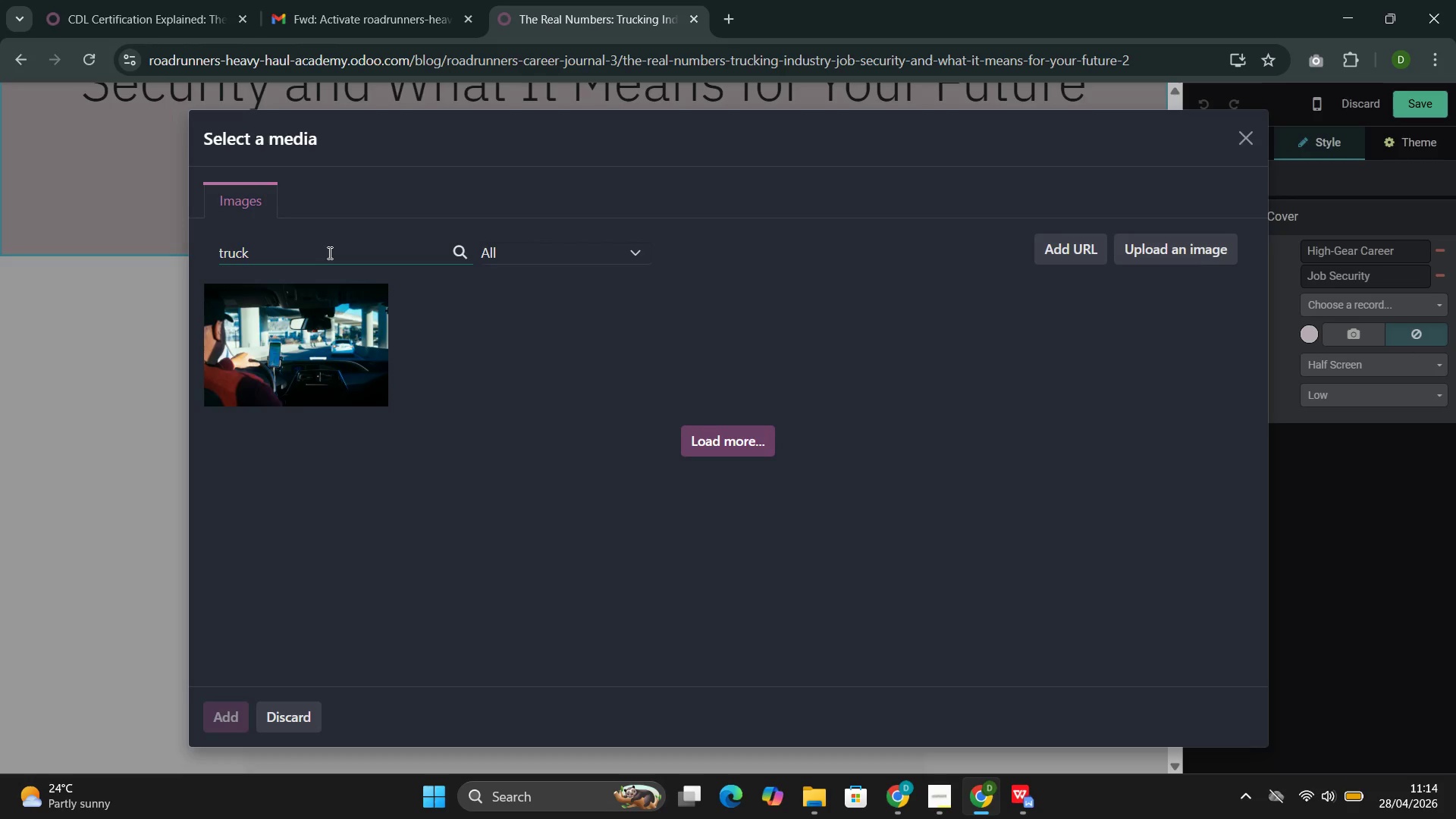 
wait(10.41)
 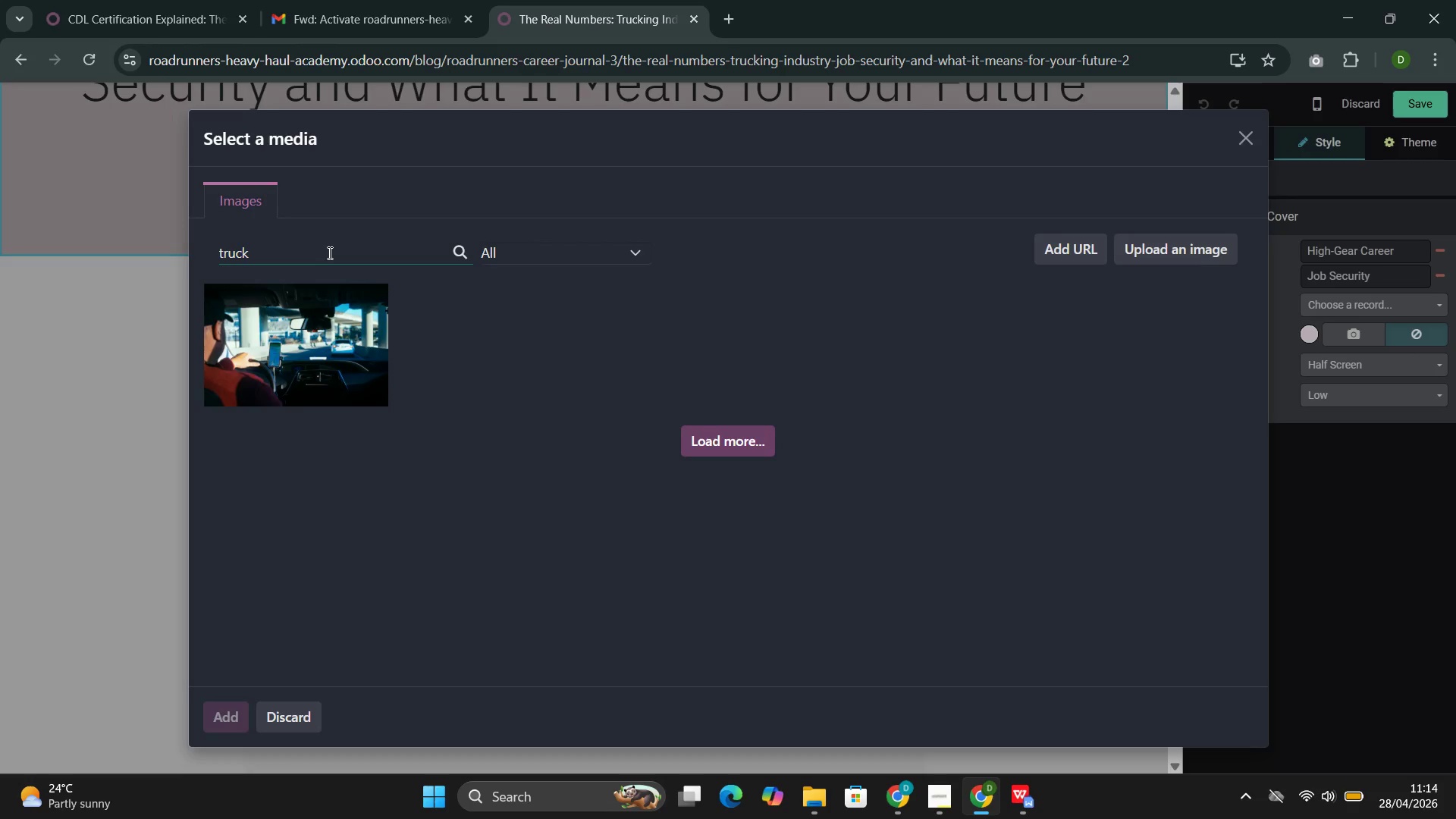 
left_click([1238, 142])
 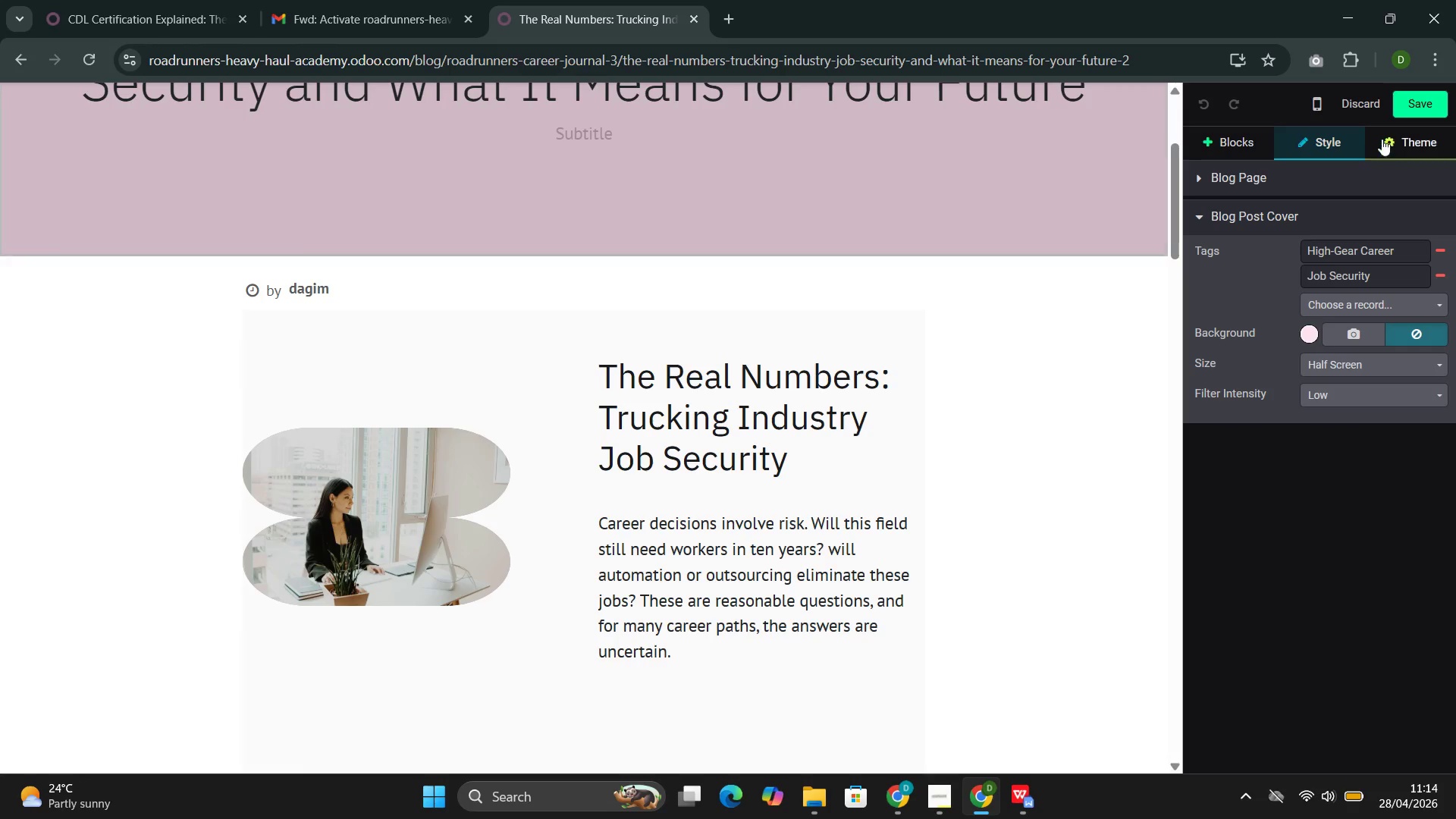 
scroll: coordinate [968, 365], scroll_direction: up, amount: 11.0
 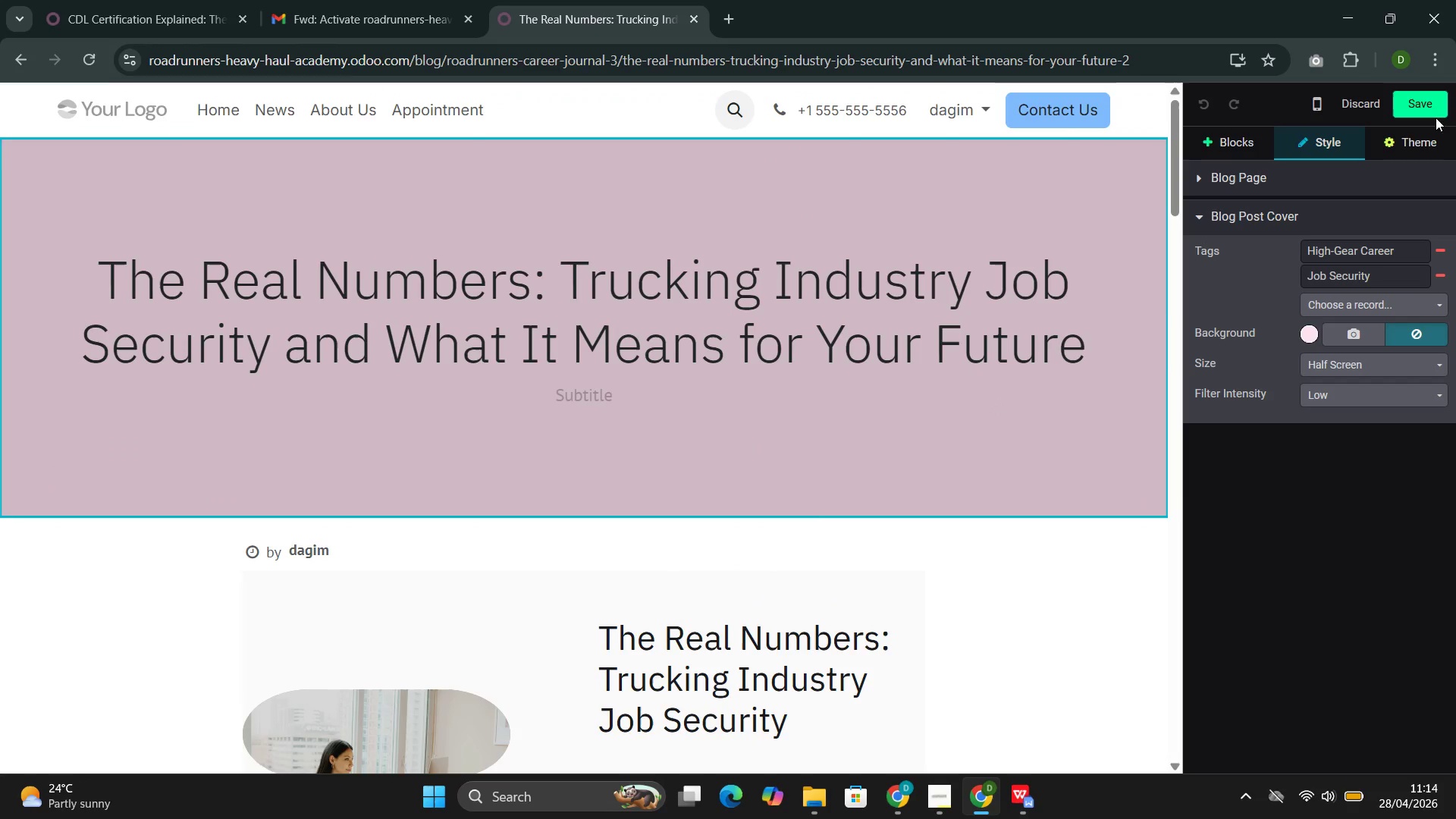 
left_click([1436, 112])
 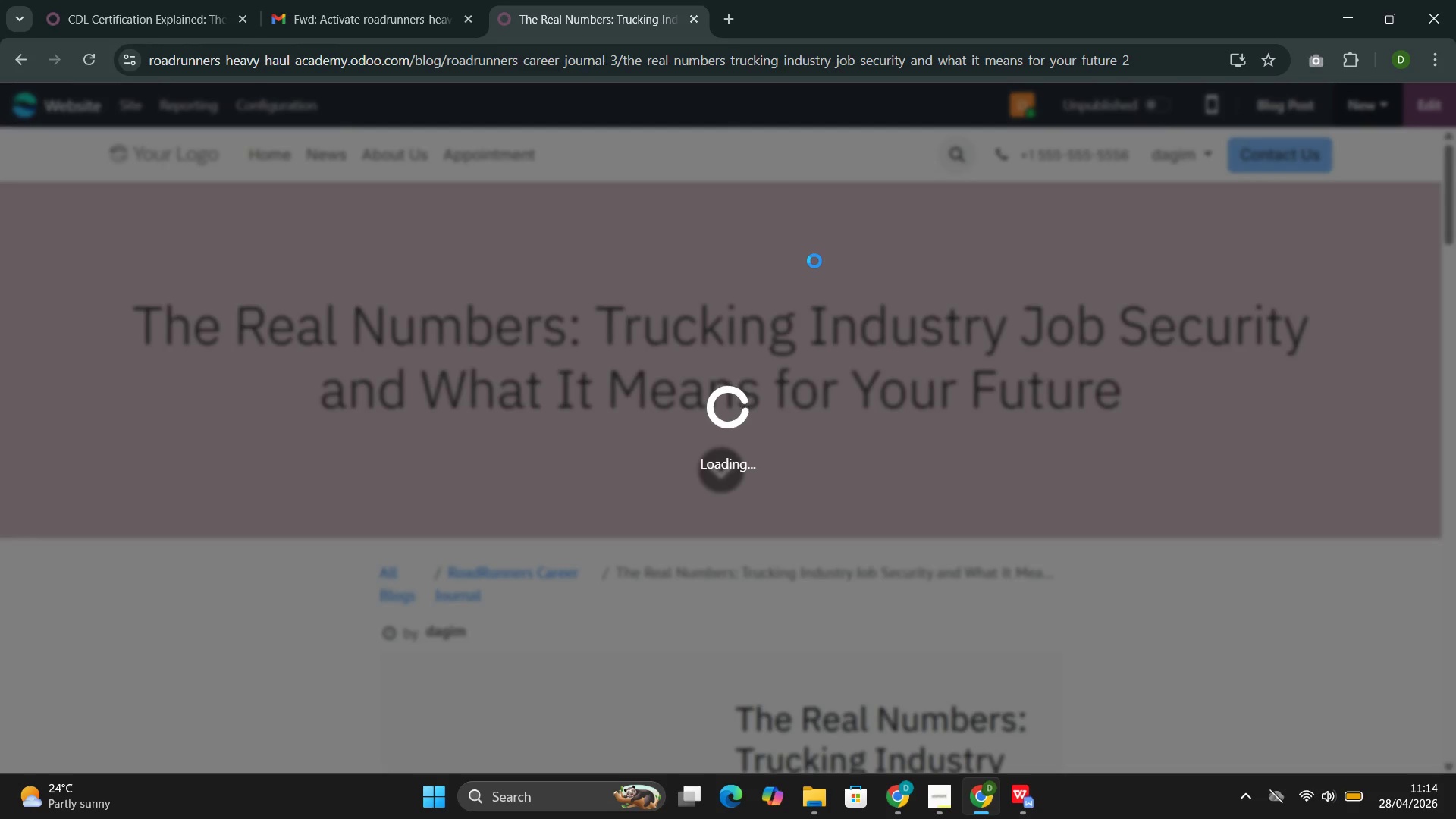 
wait(12.34)
 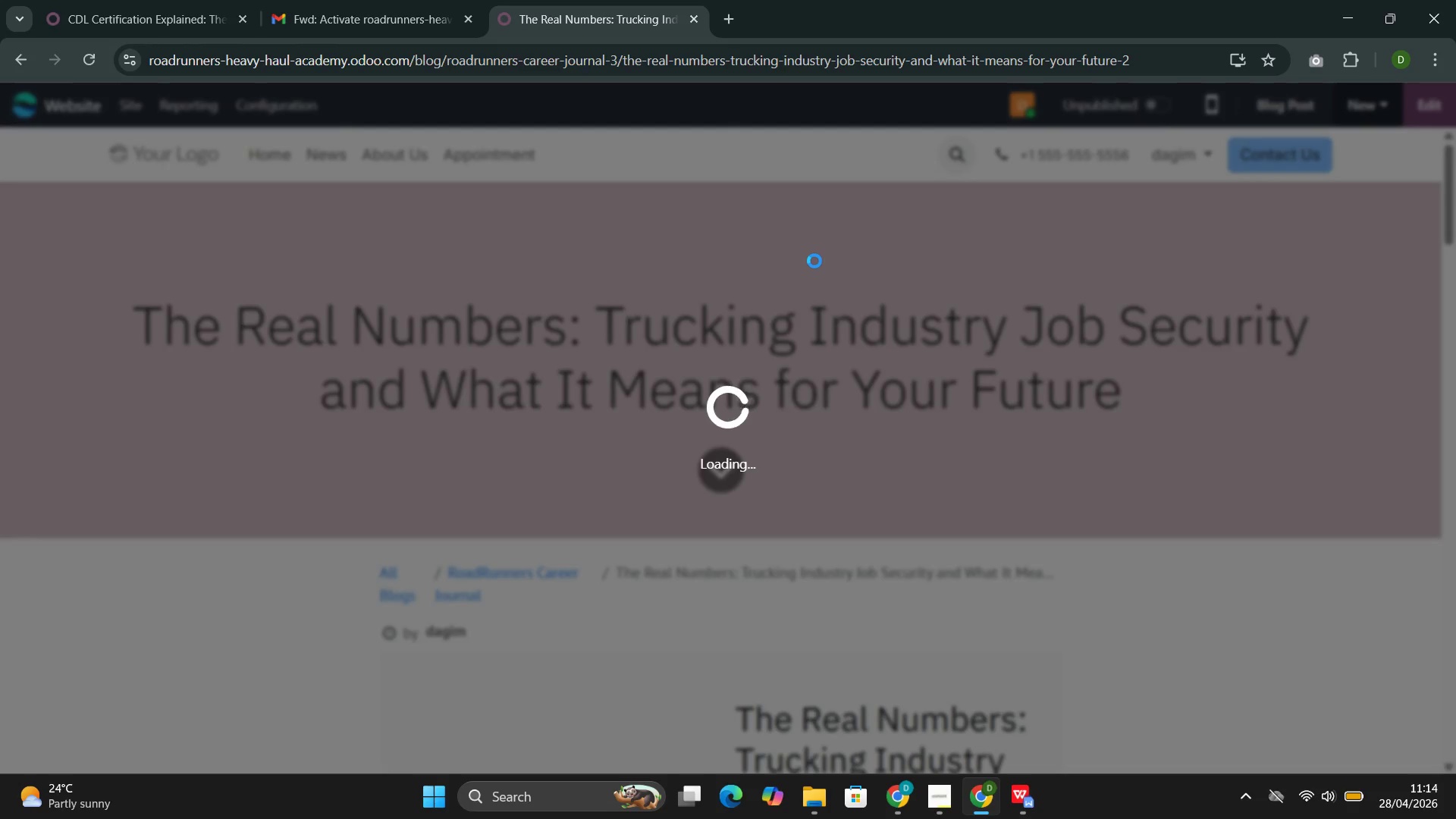 
left_click_drag(start_coordinate=[566, 325], to_coordinate=[125, 319])
 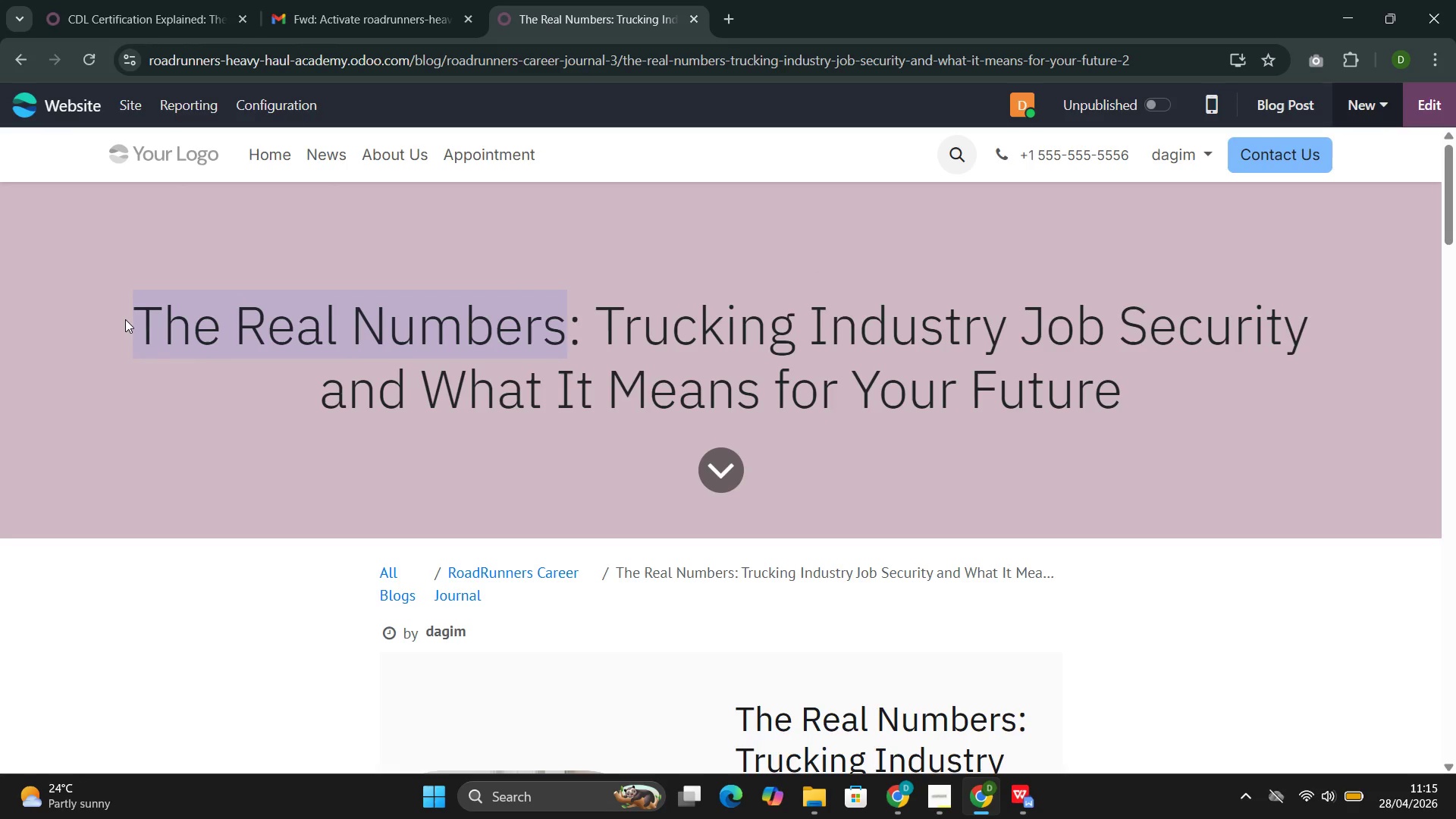 
key(Control+C)
 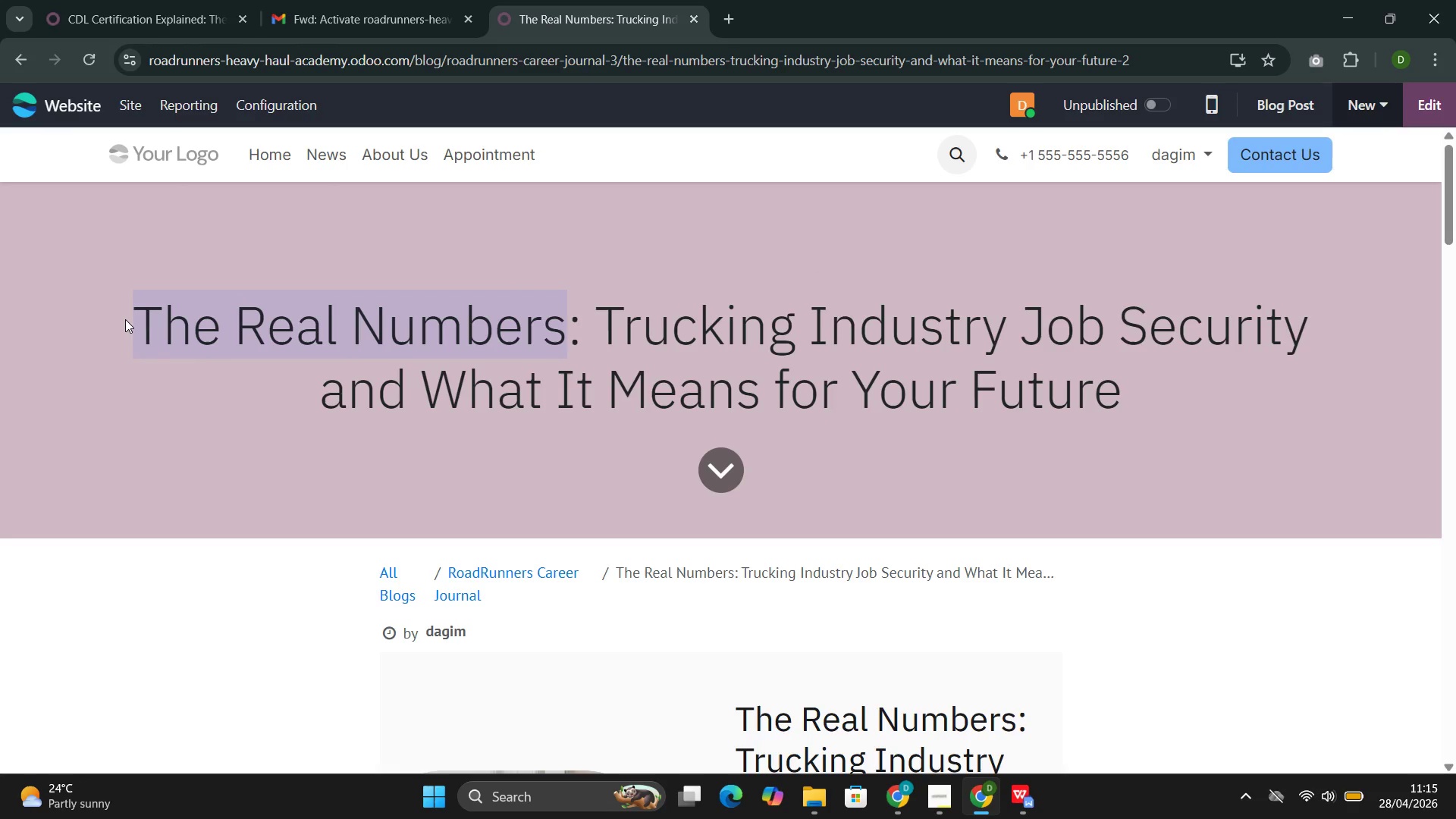 
key(Control+C)
 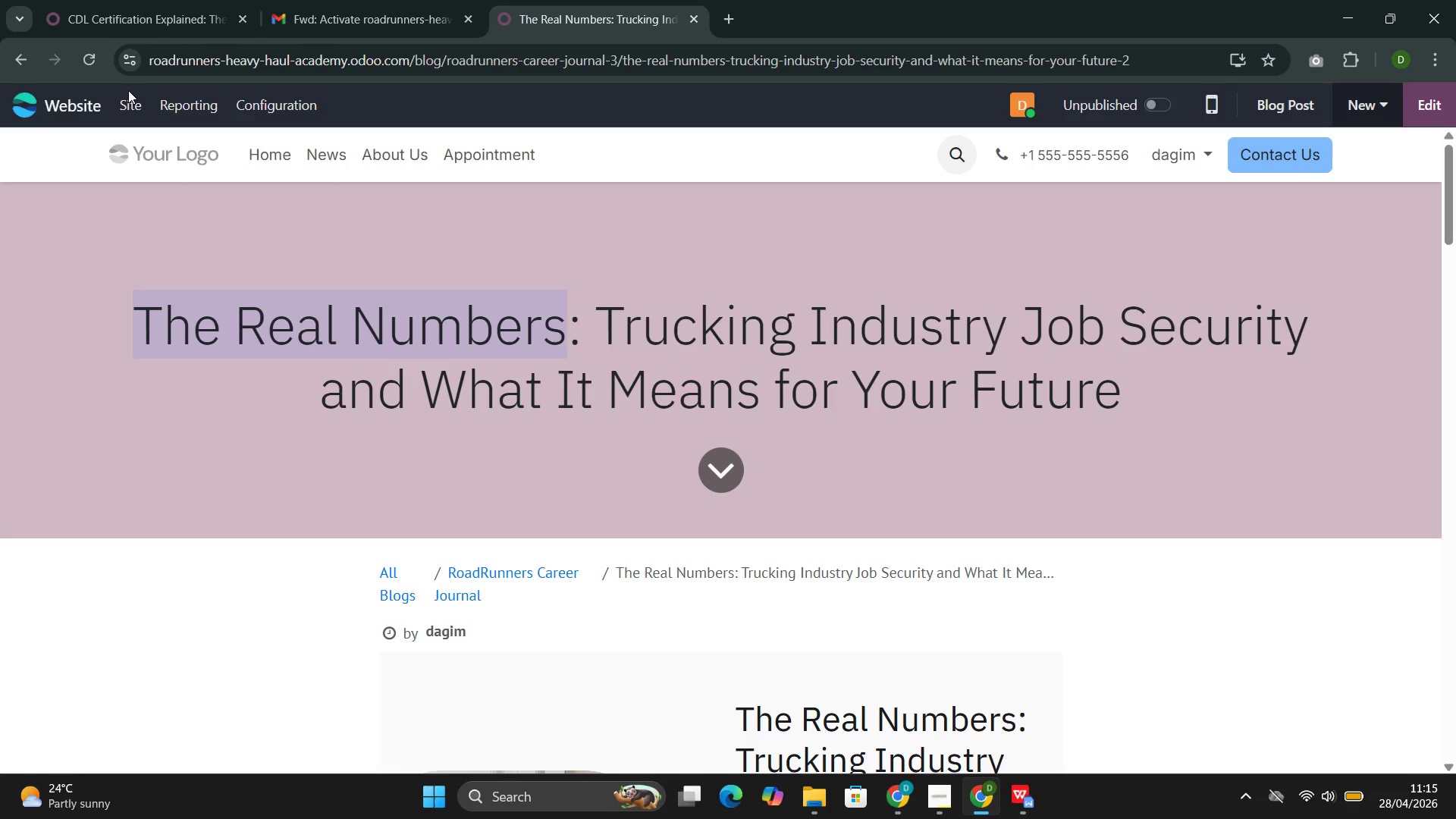 
left_click([129, 93])
 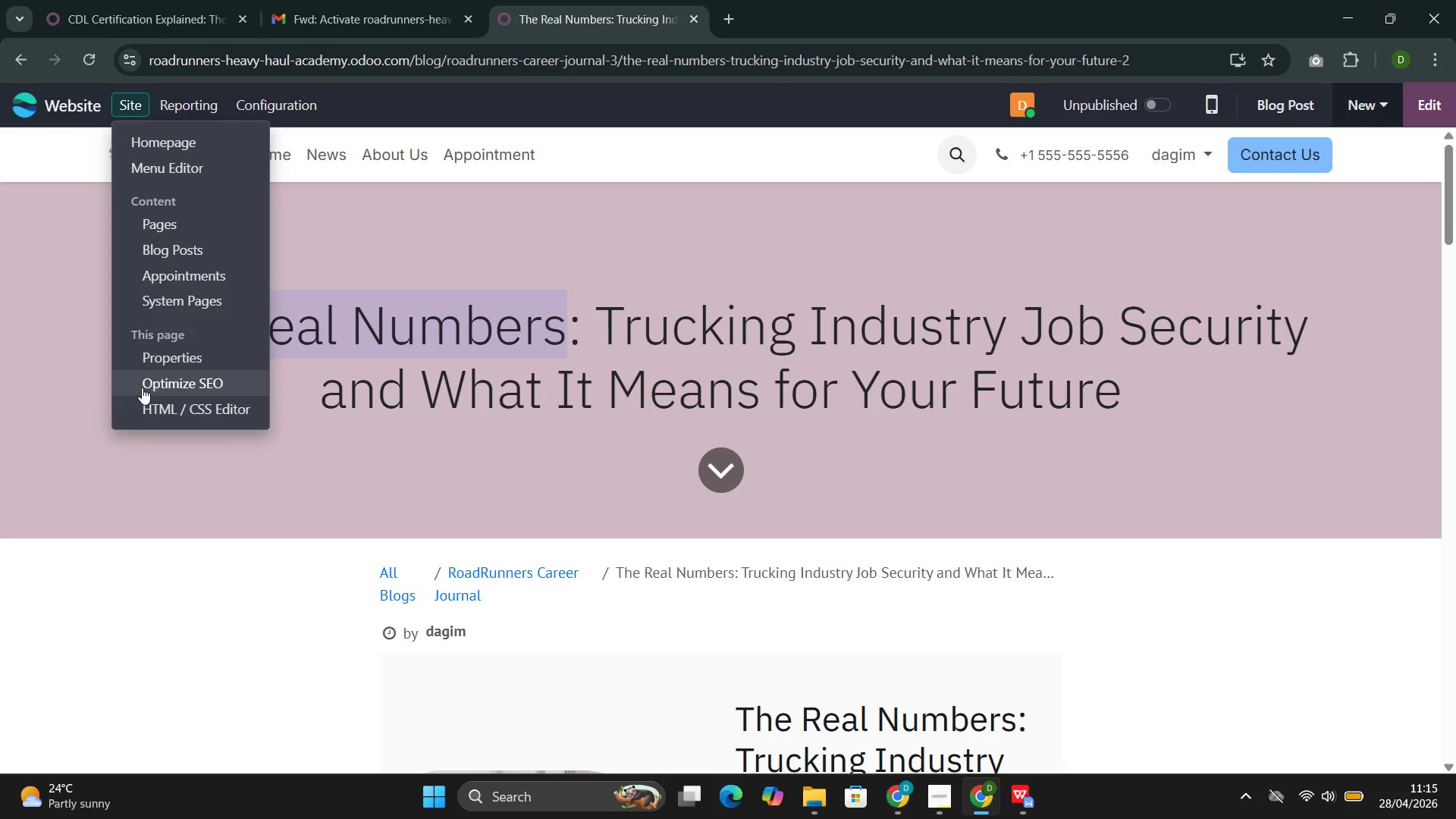 
left_click([147, 389])
 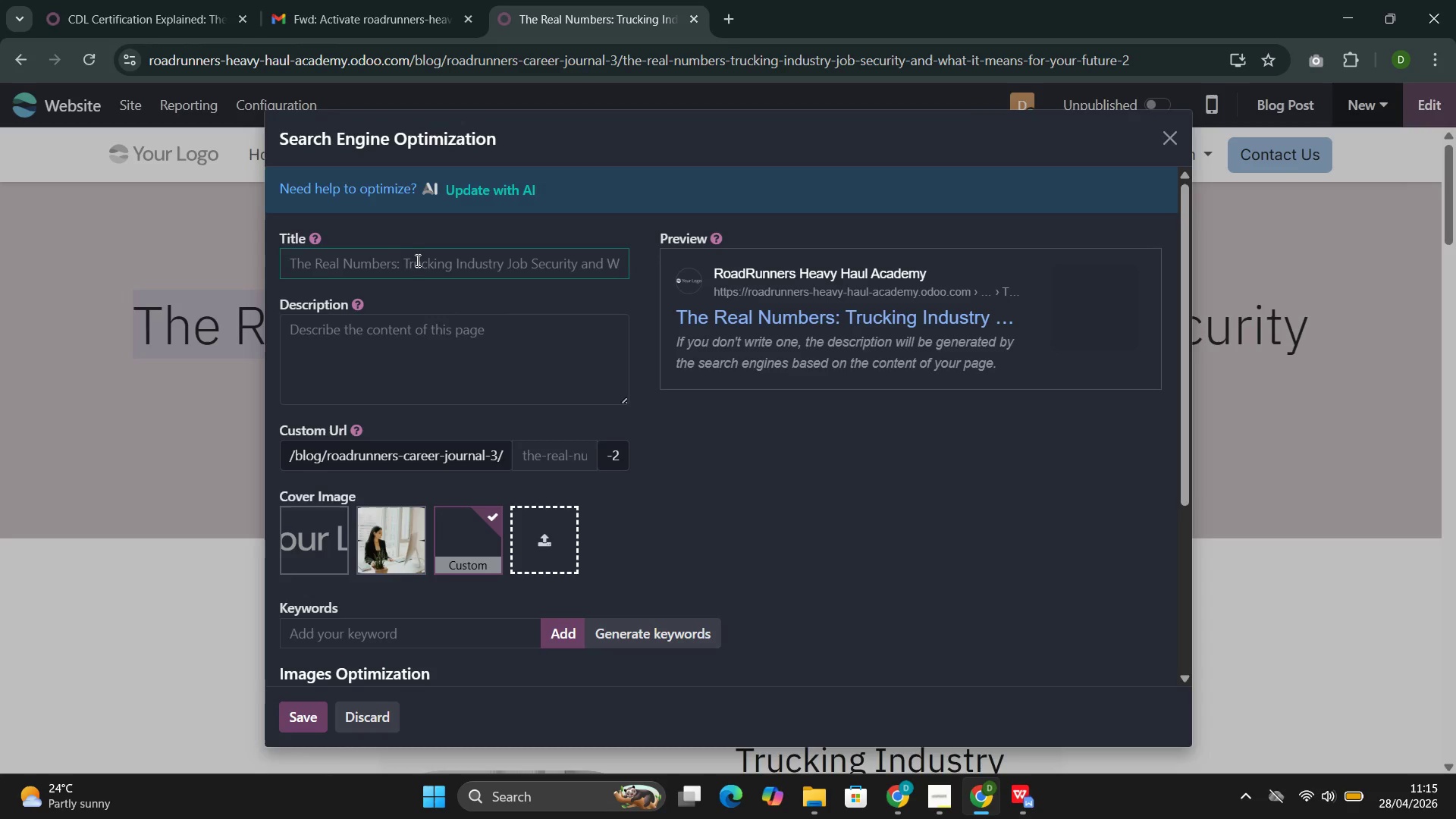 
key(Control+V)
 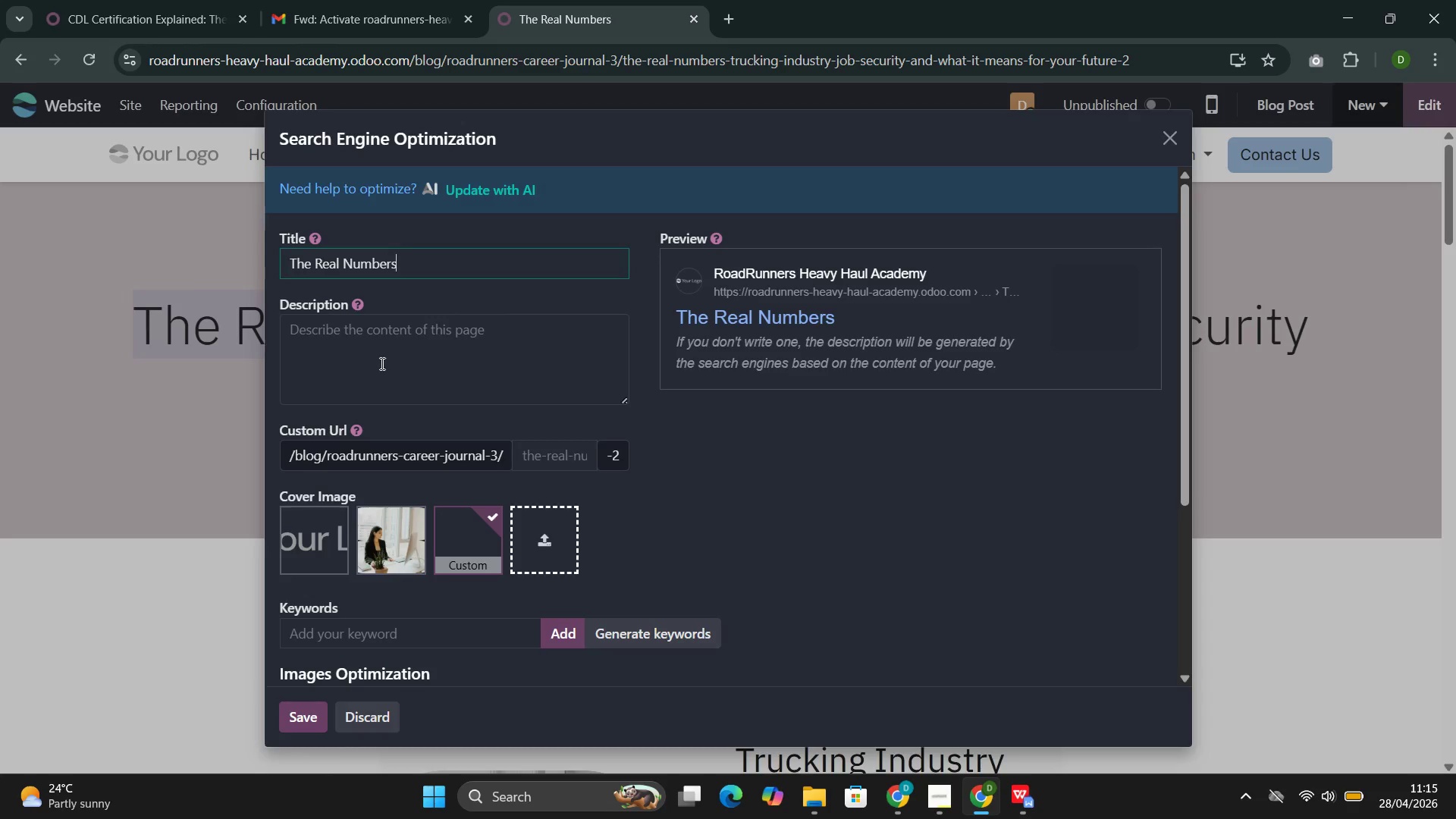 
left_click([391, 332])
 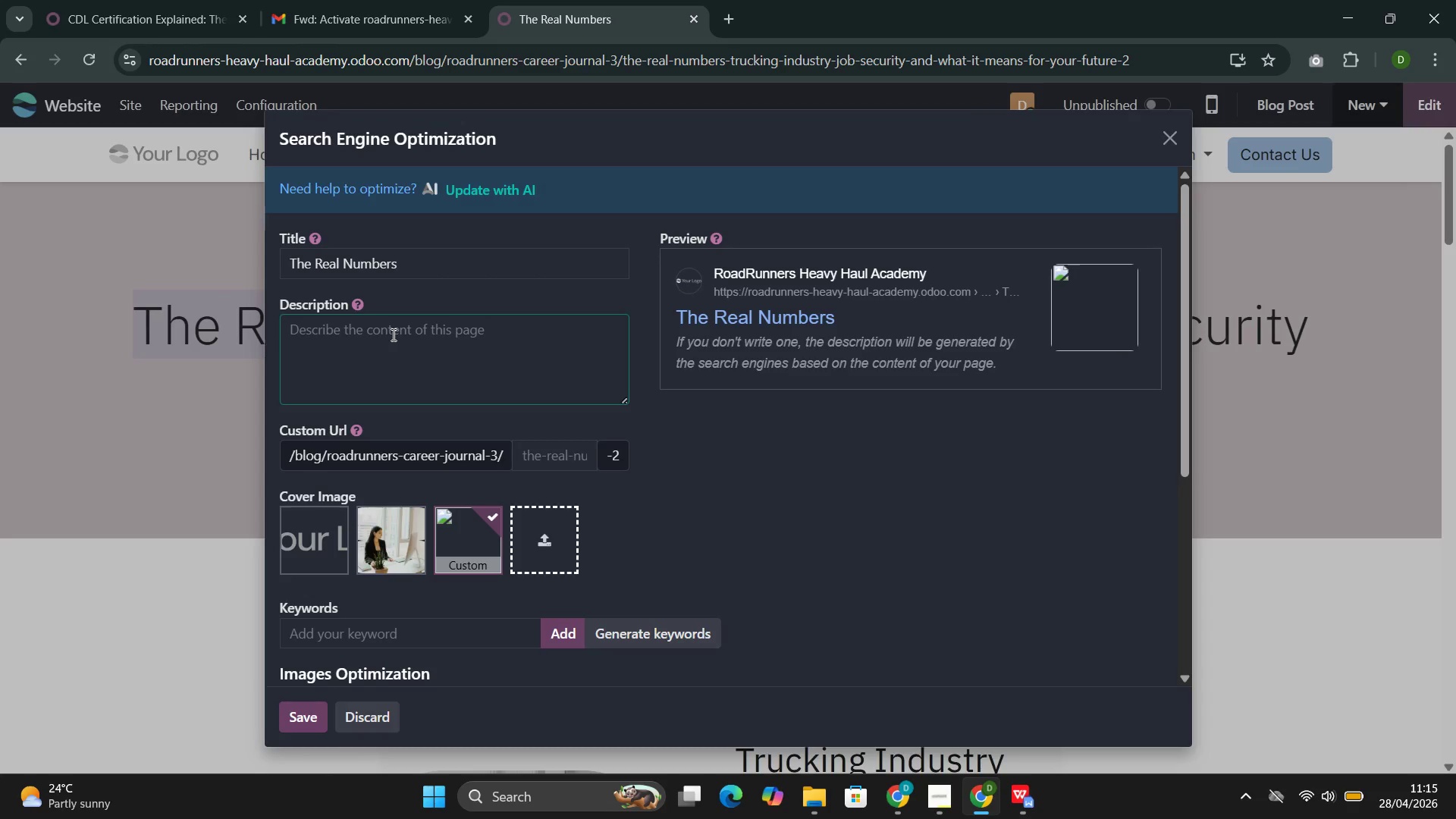 
wait(10.86)
 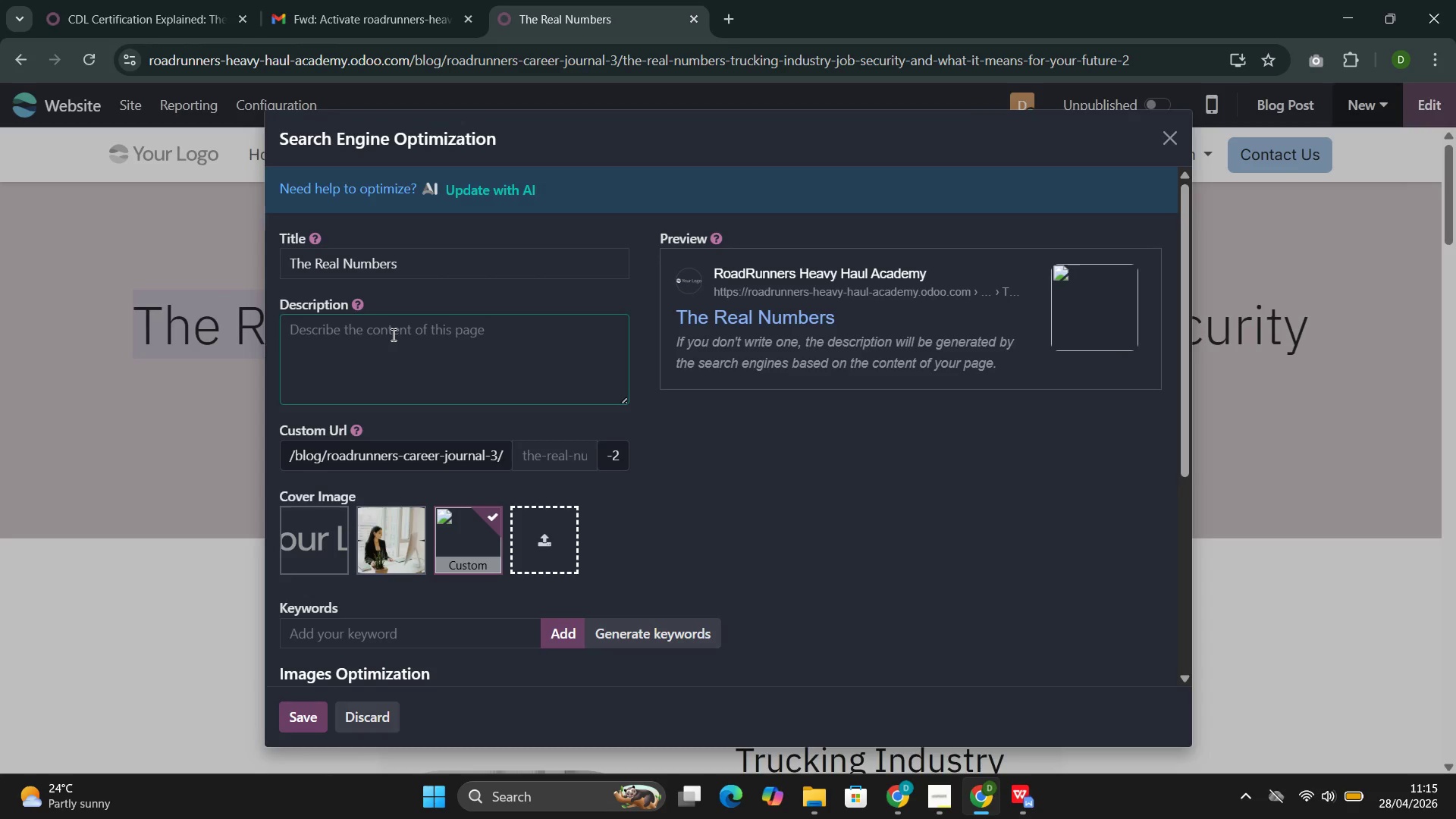 
left_click([1178, 148])
 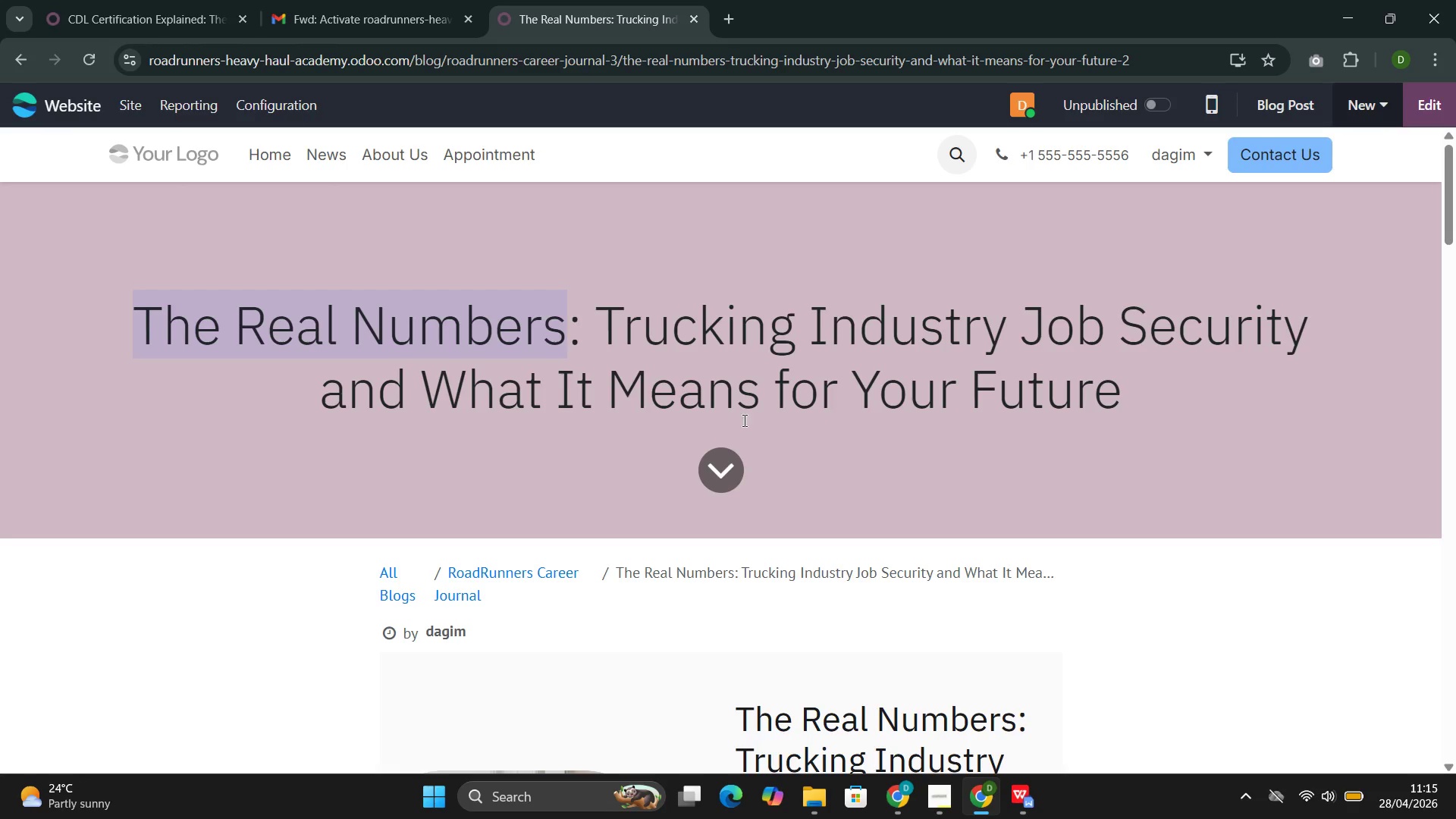 
left_click([824, 405])
 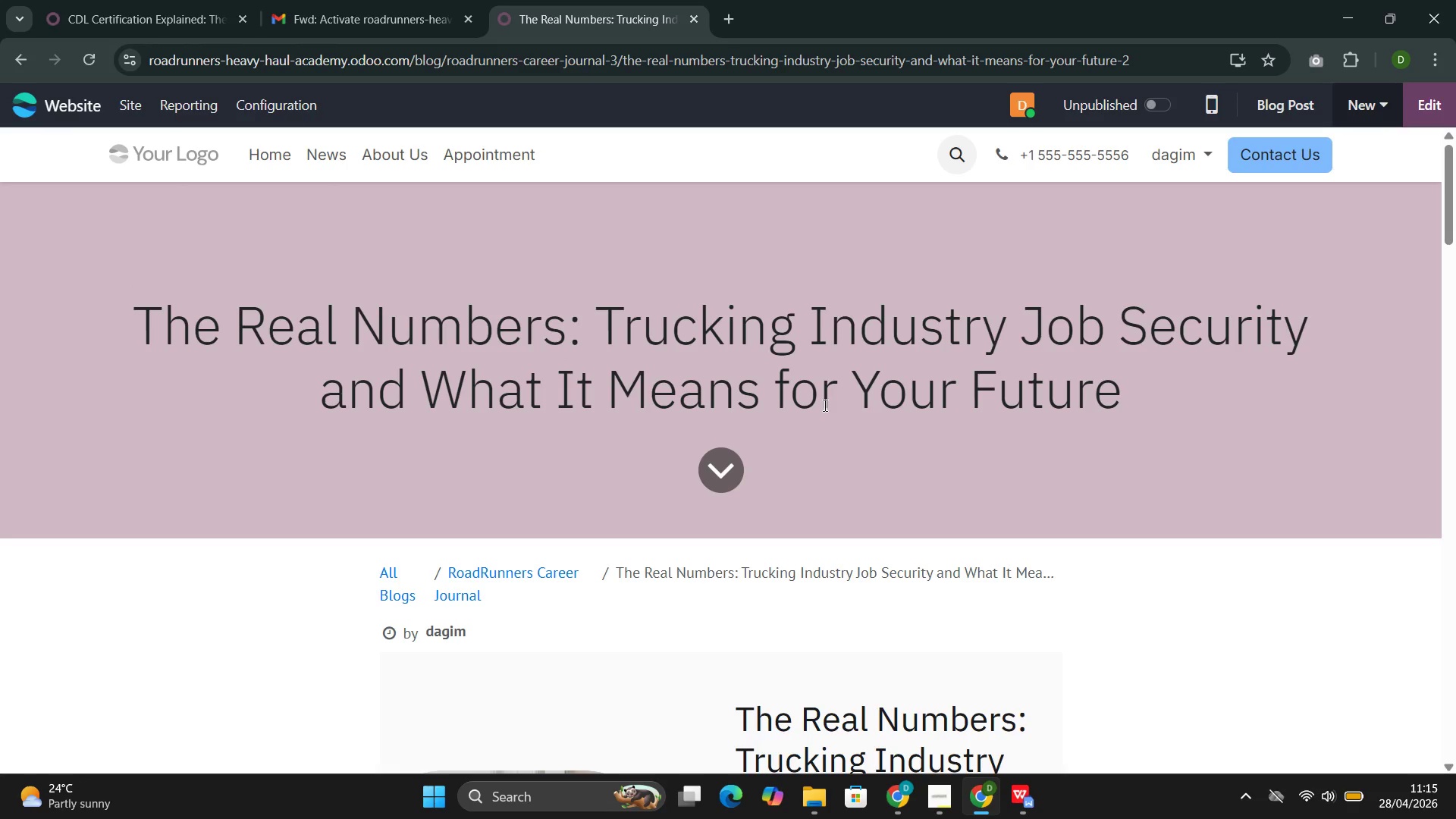 
wait(7.86)
 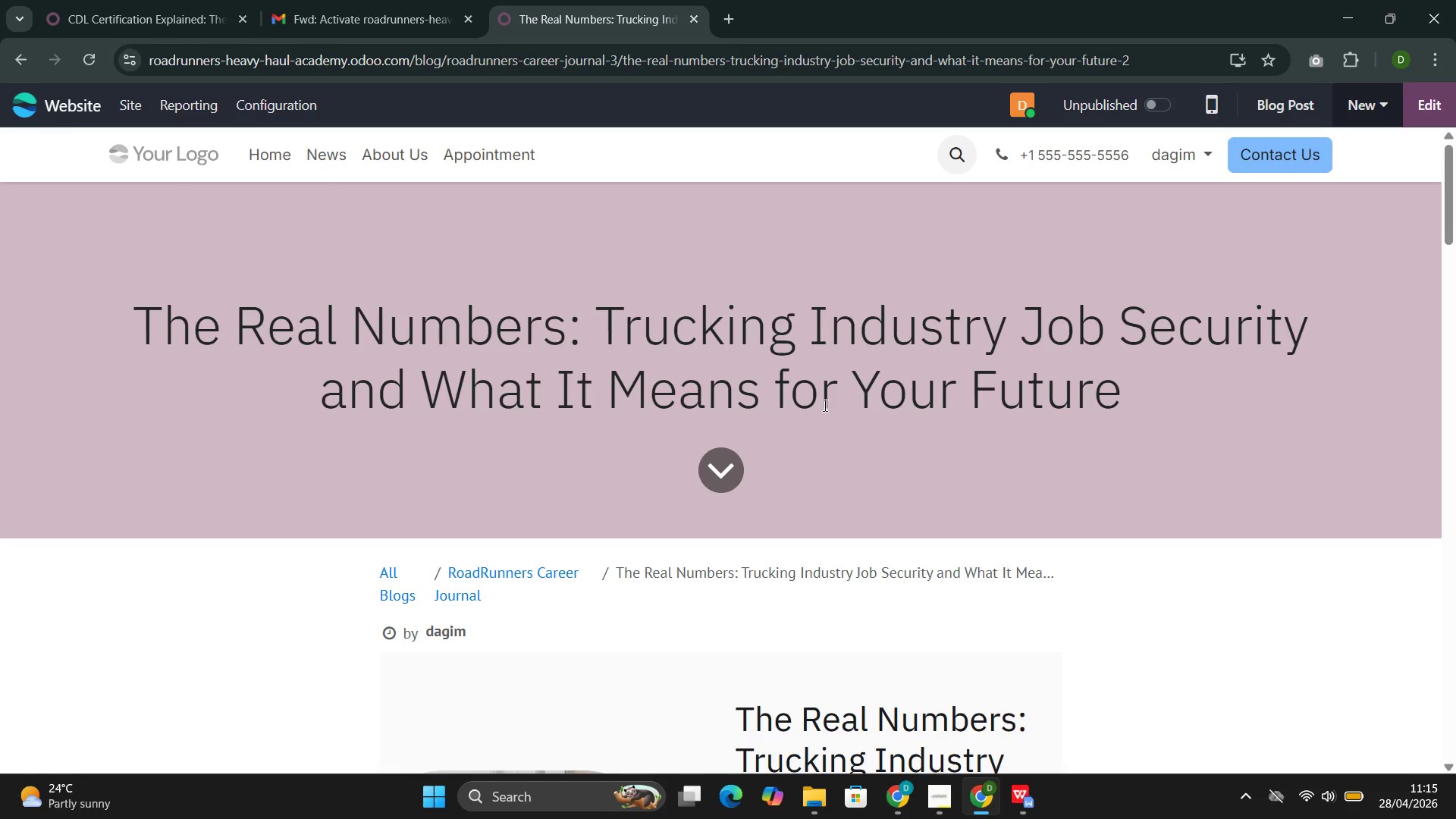 
left_click_drag(start_coordinate=[1318, 333], to_coordinate=[112, 323])
 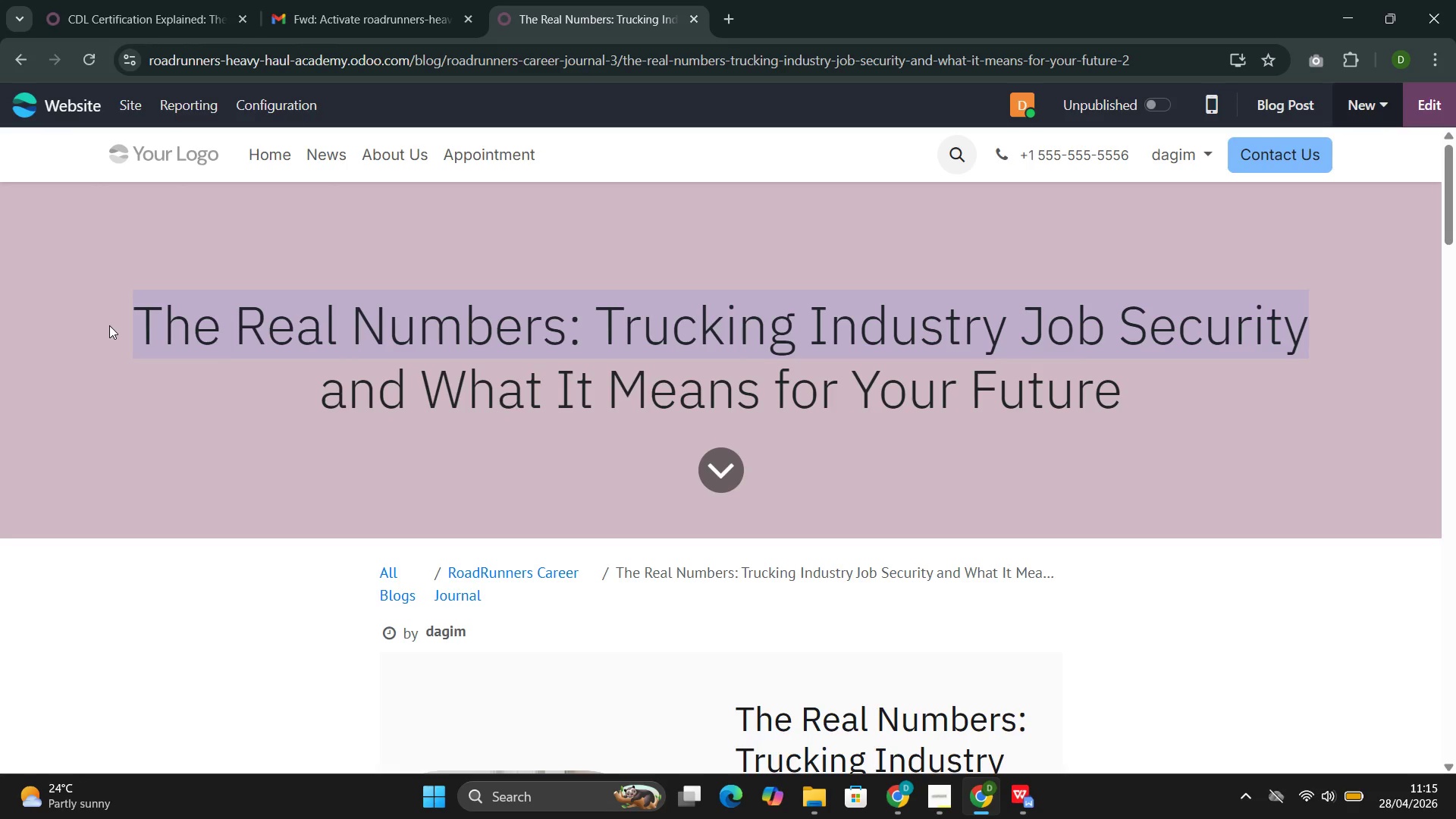 
key(Control+C)
 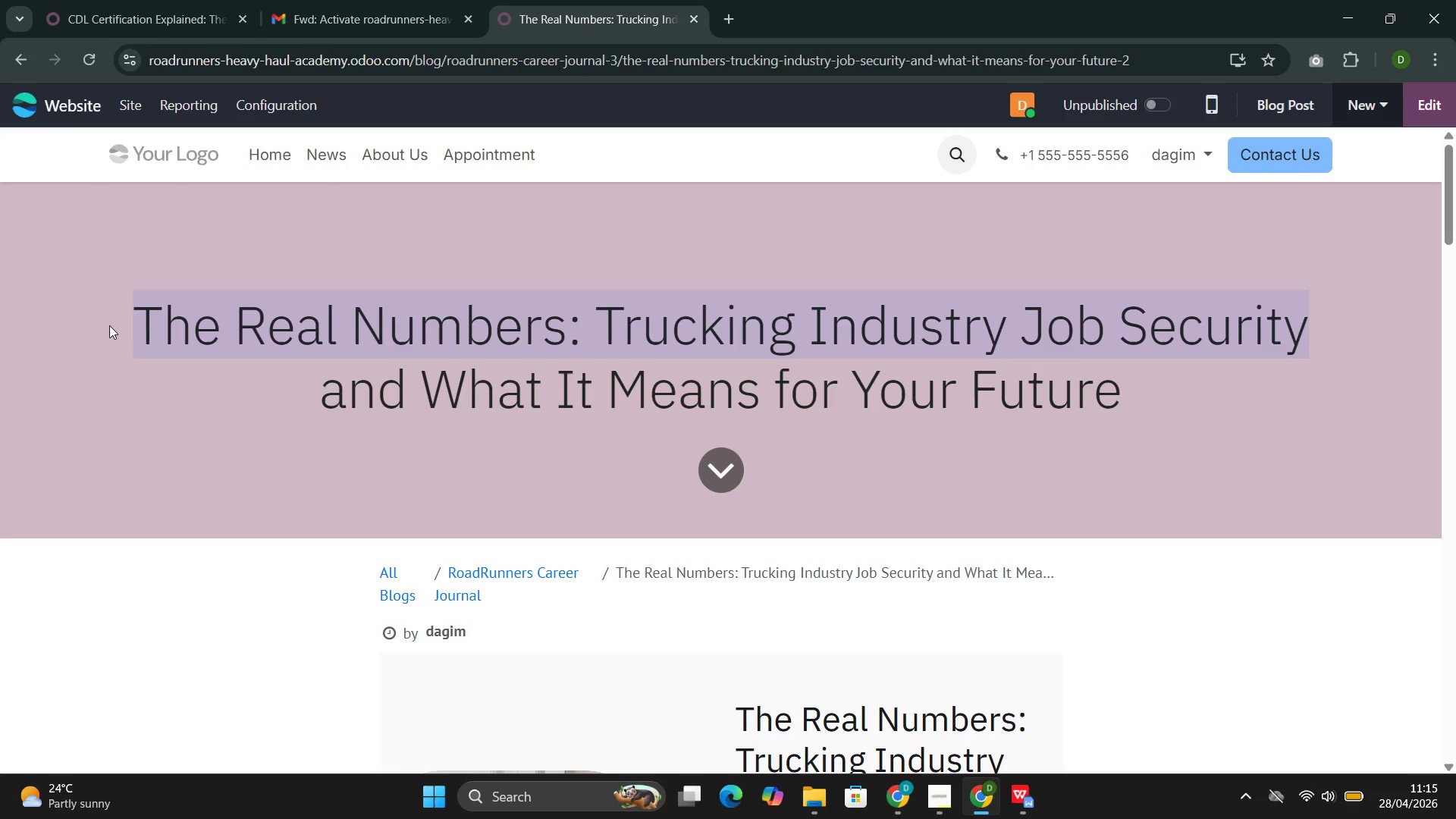 
key(Control+C)
 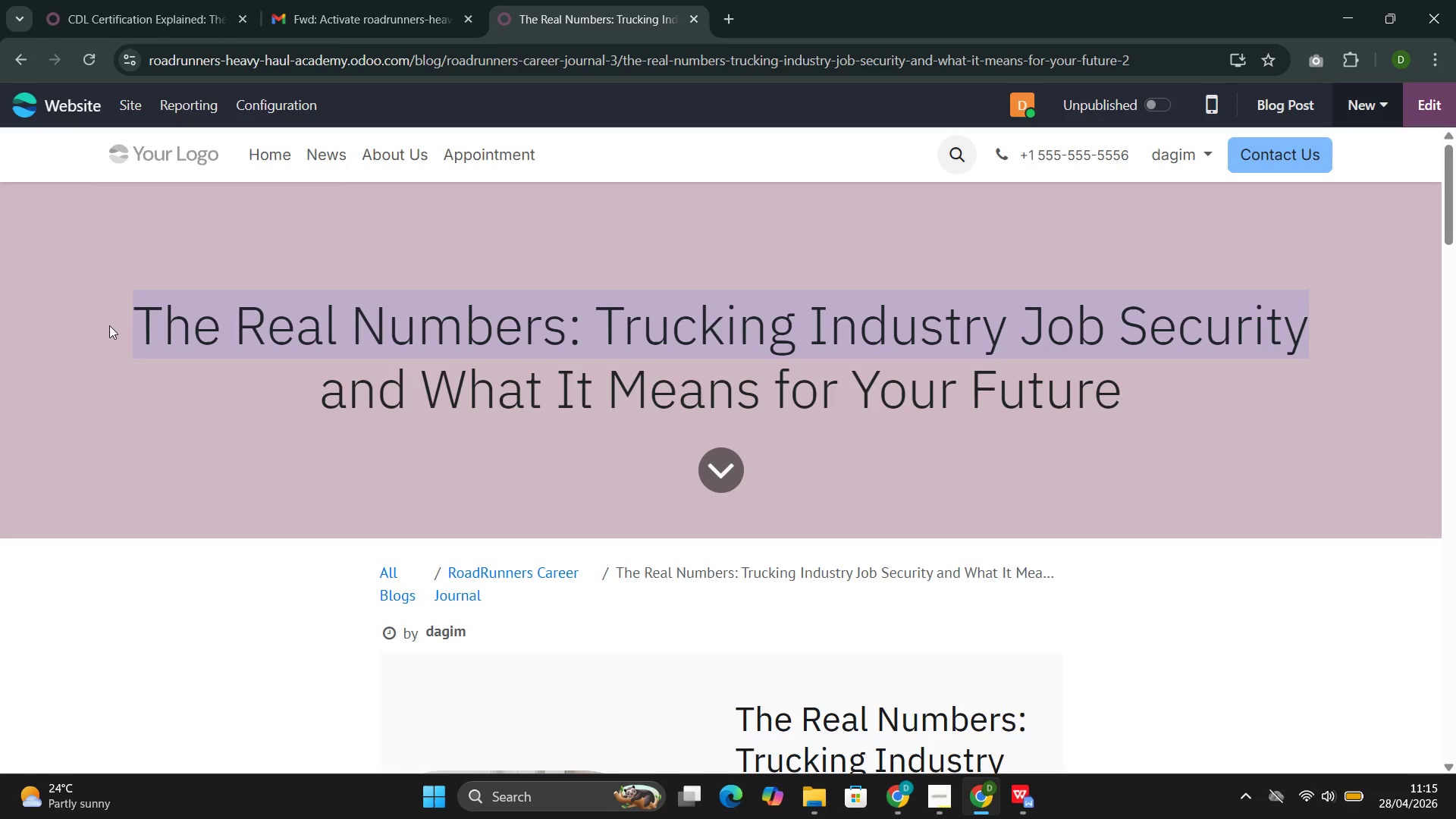 
key(Control+C)
 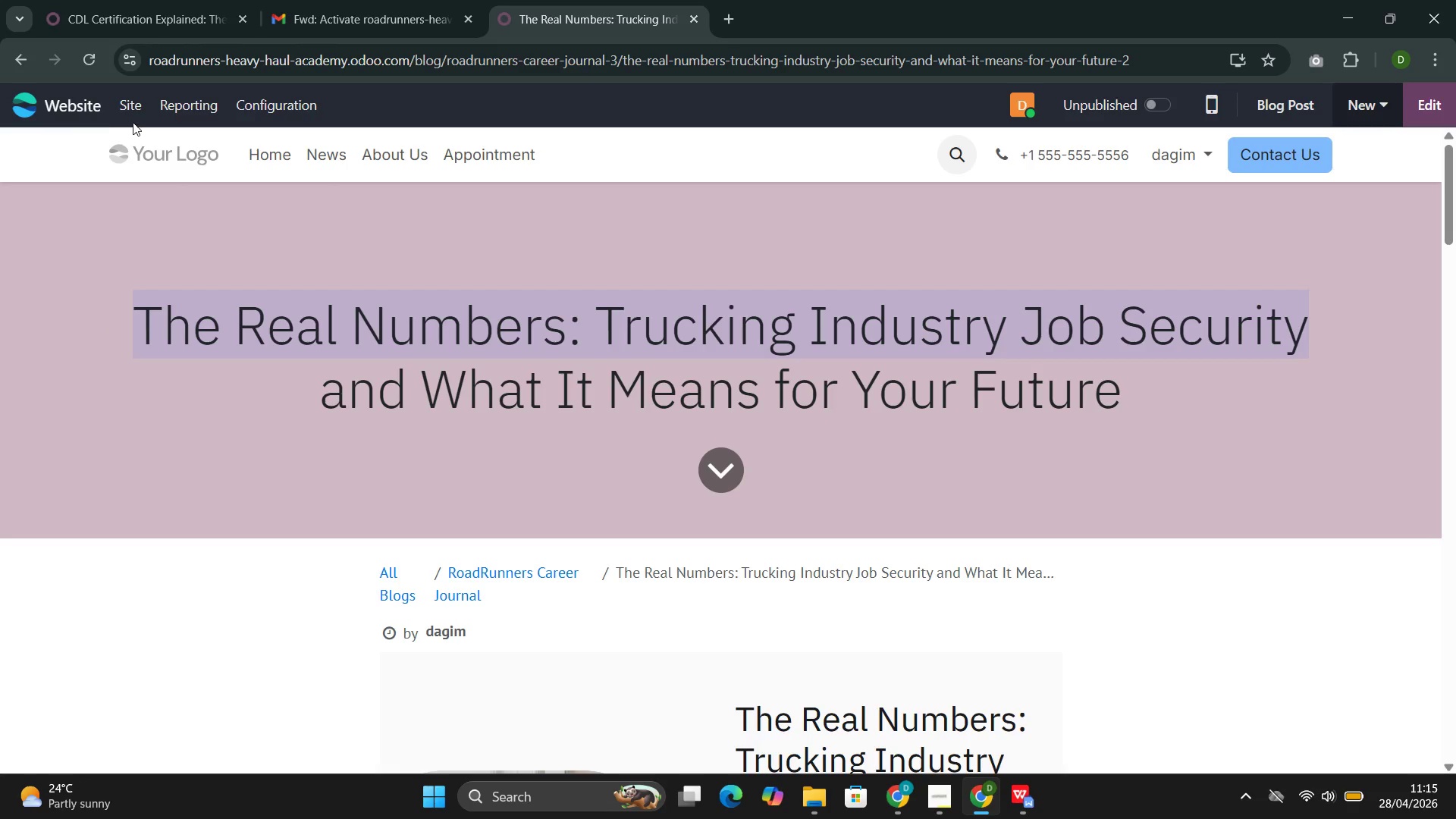 
left_click([133, 112])
 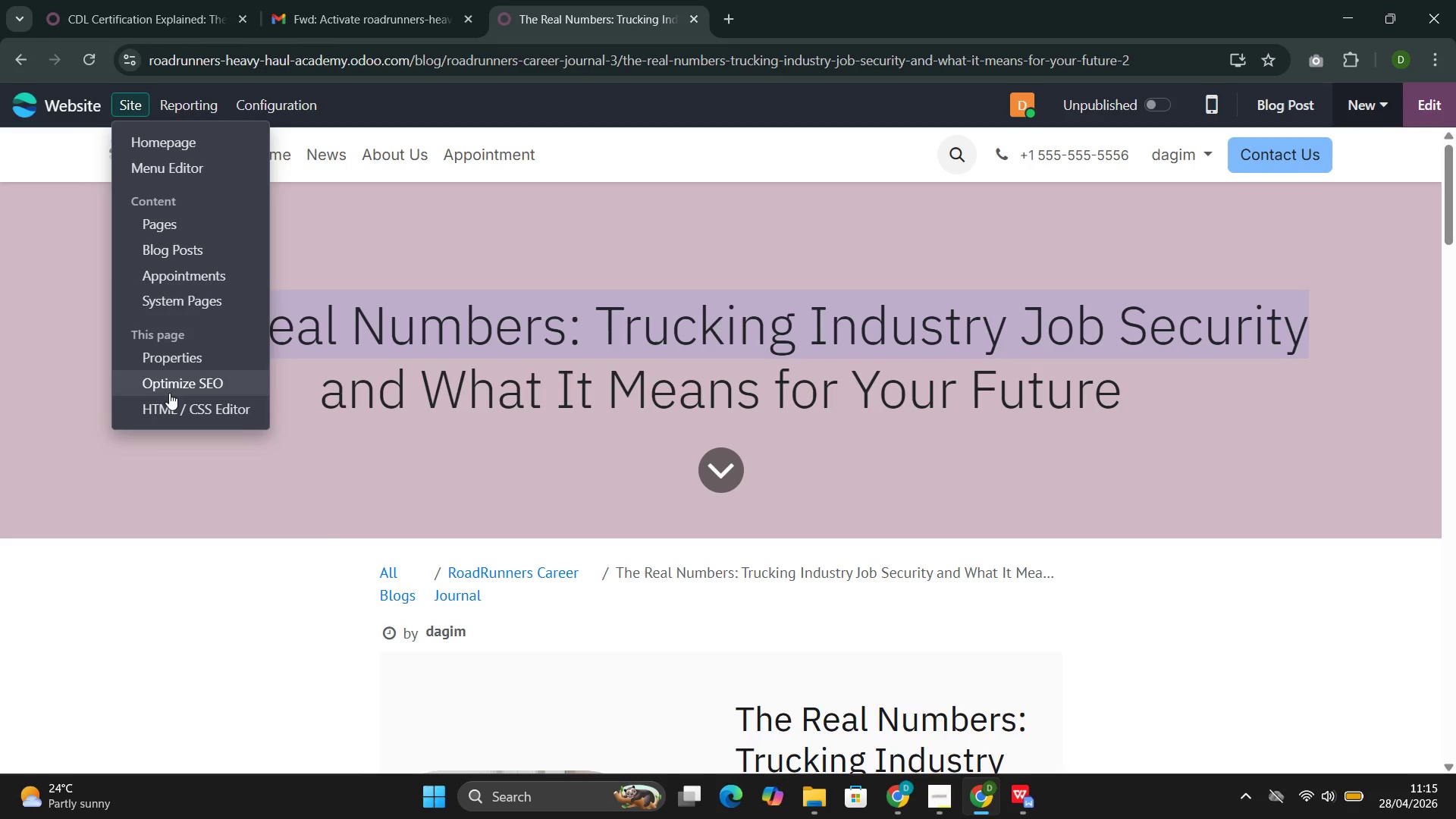 
left_click([171, 391])
 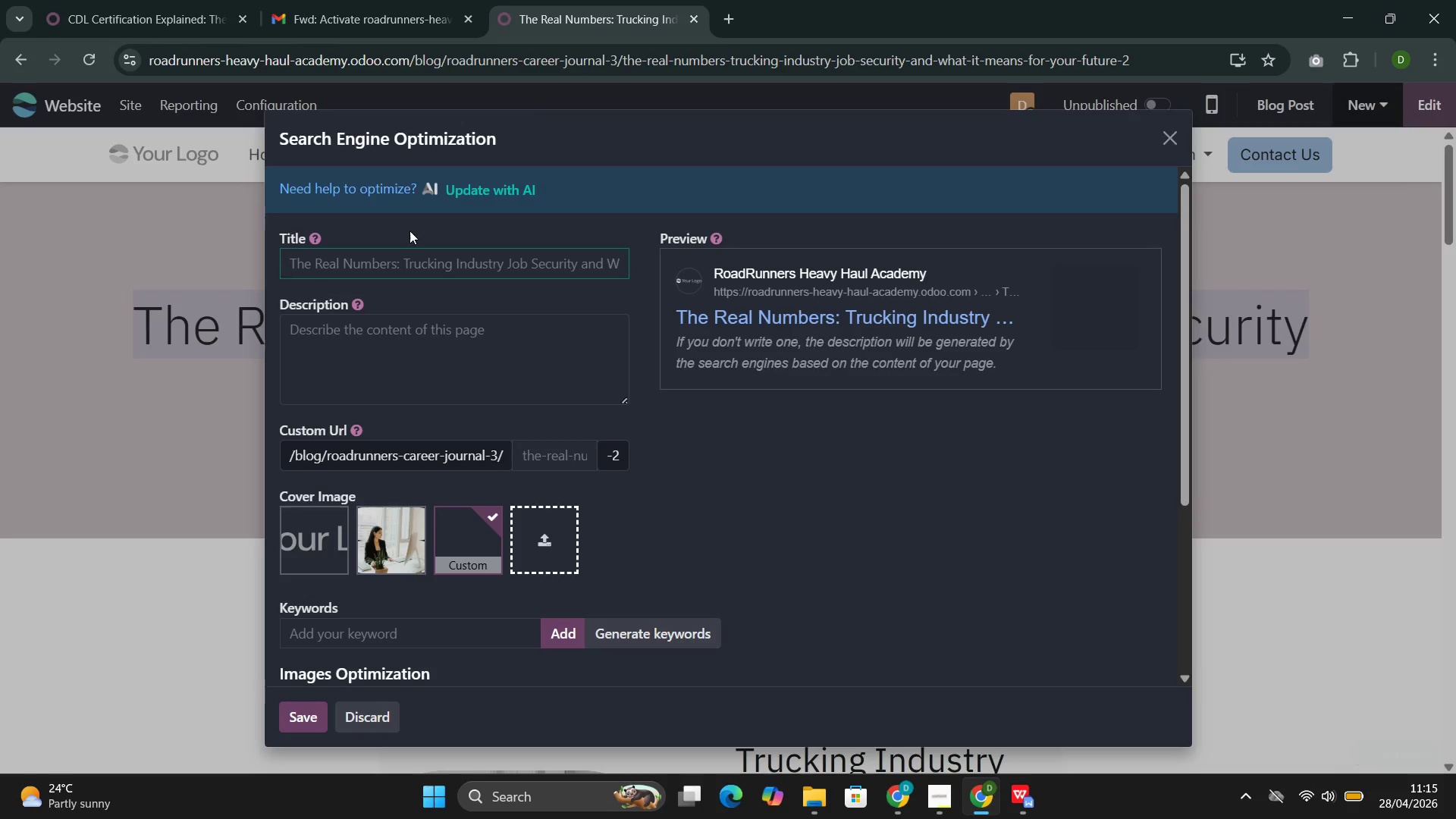 
left_click([419, 260])
 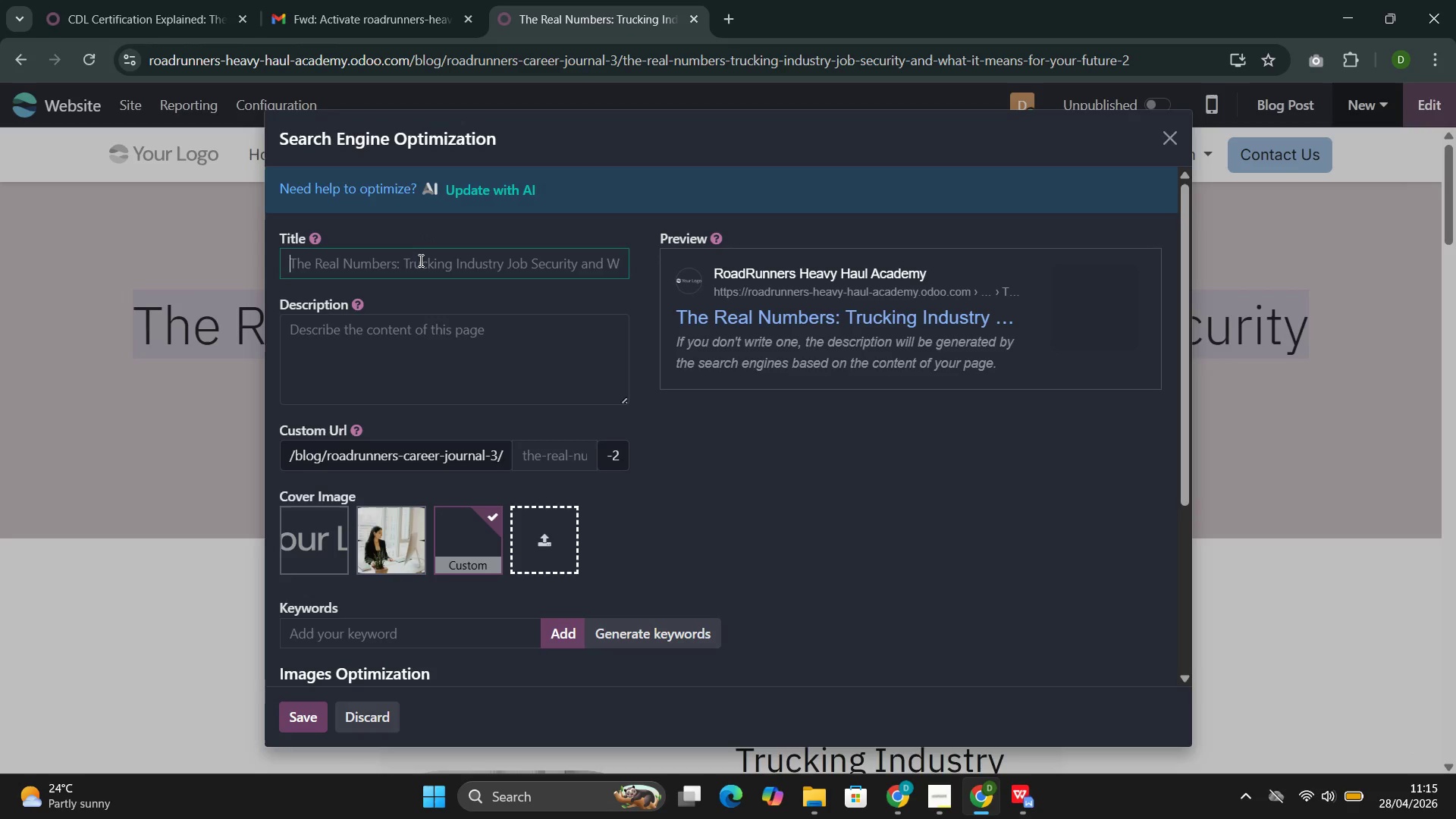 
key(Control+V)
 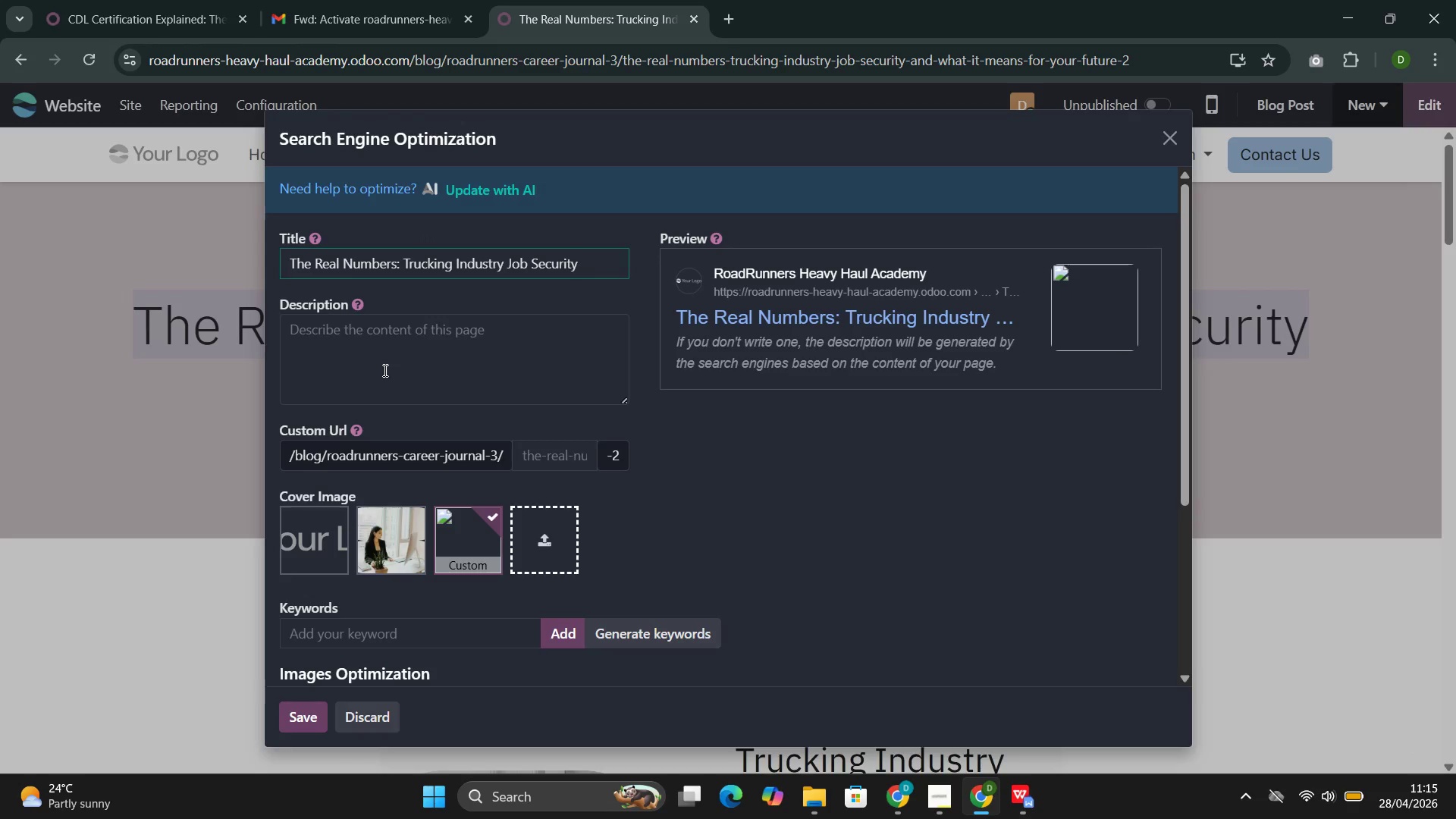 
left_click([390, 345])
 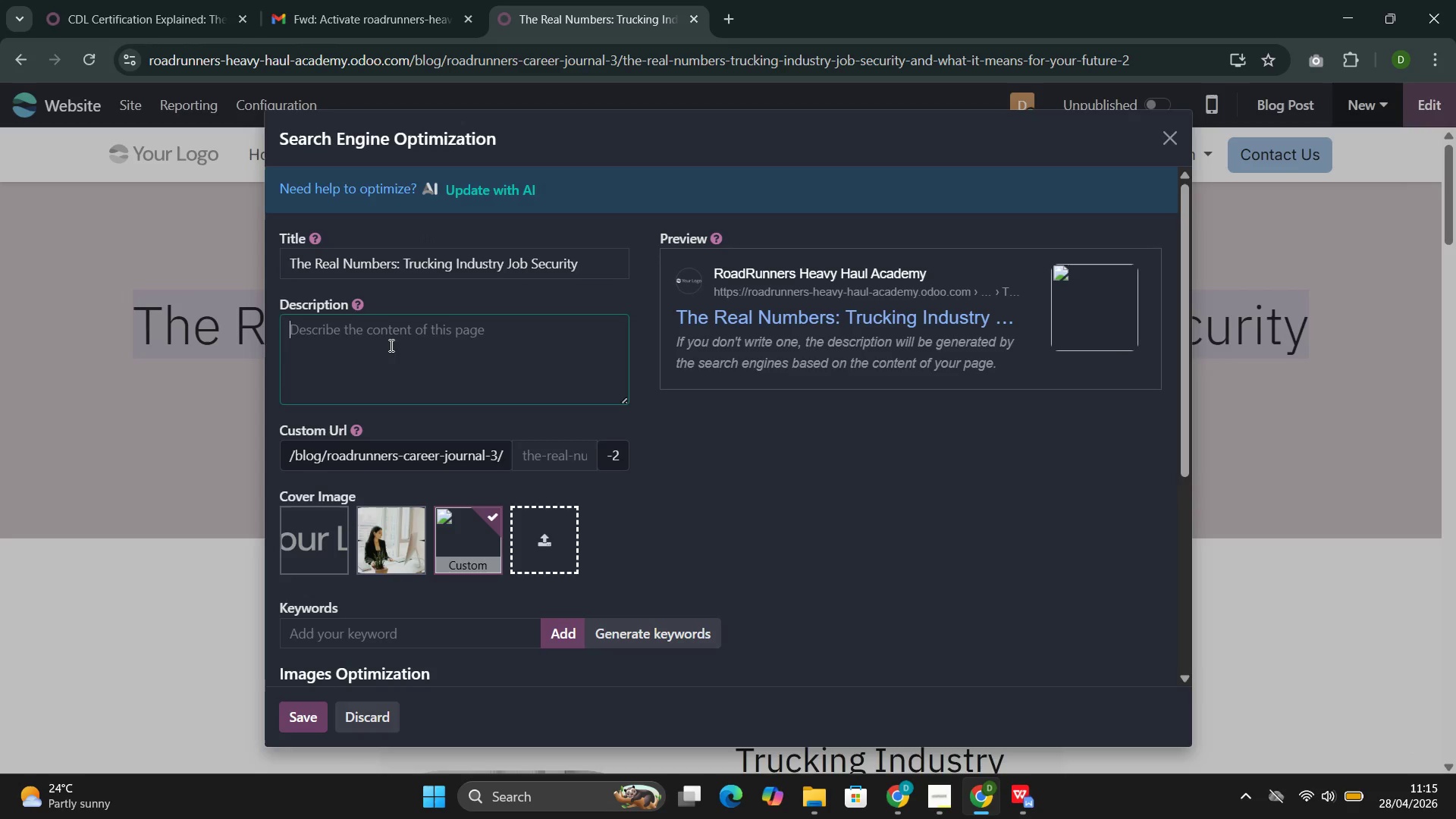 
key(Control+Shift+ShiftLeft)
 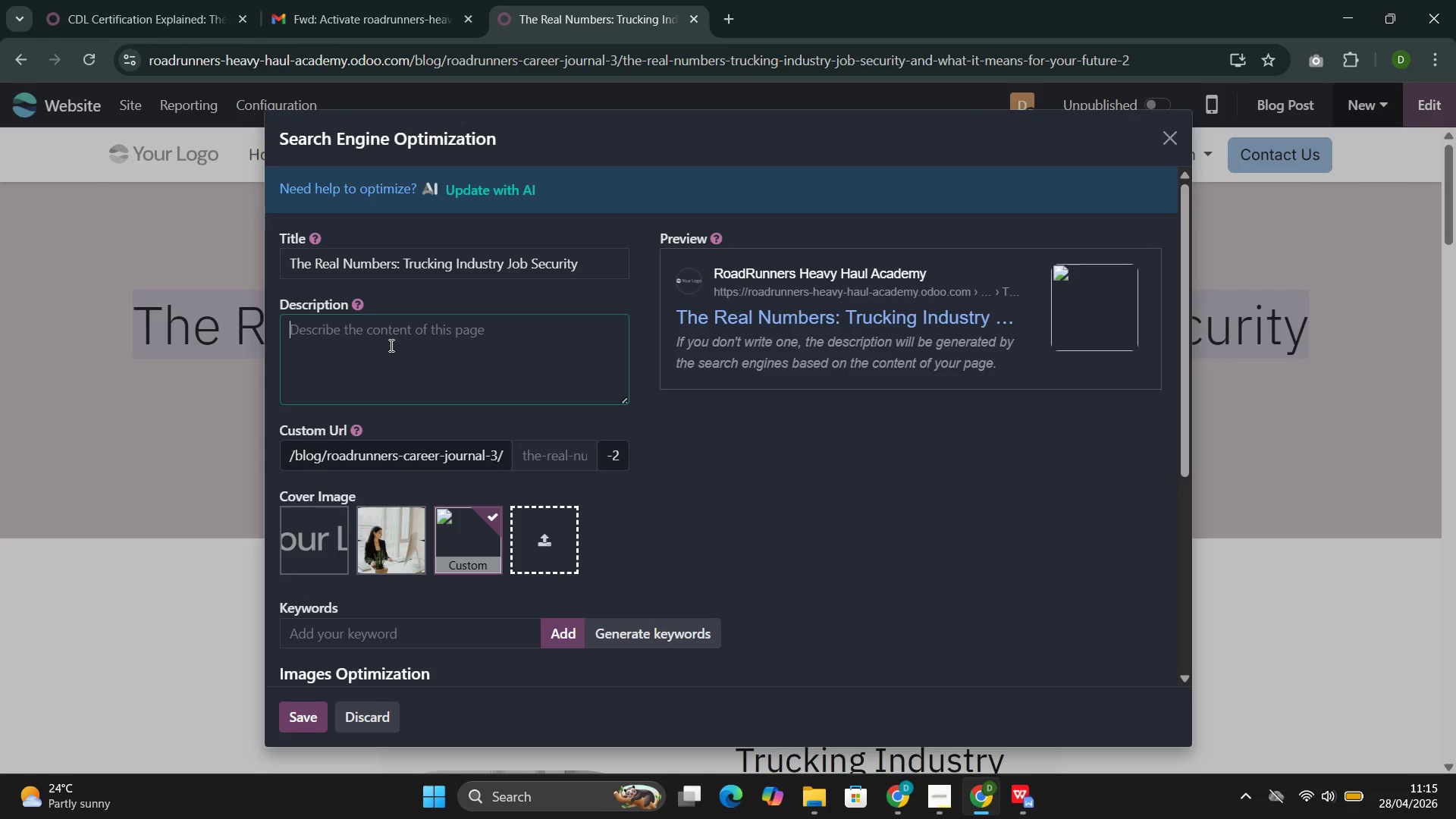 
key(Control+6)
 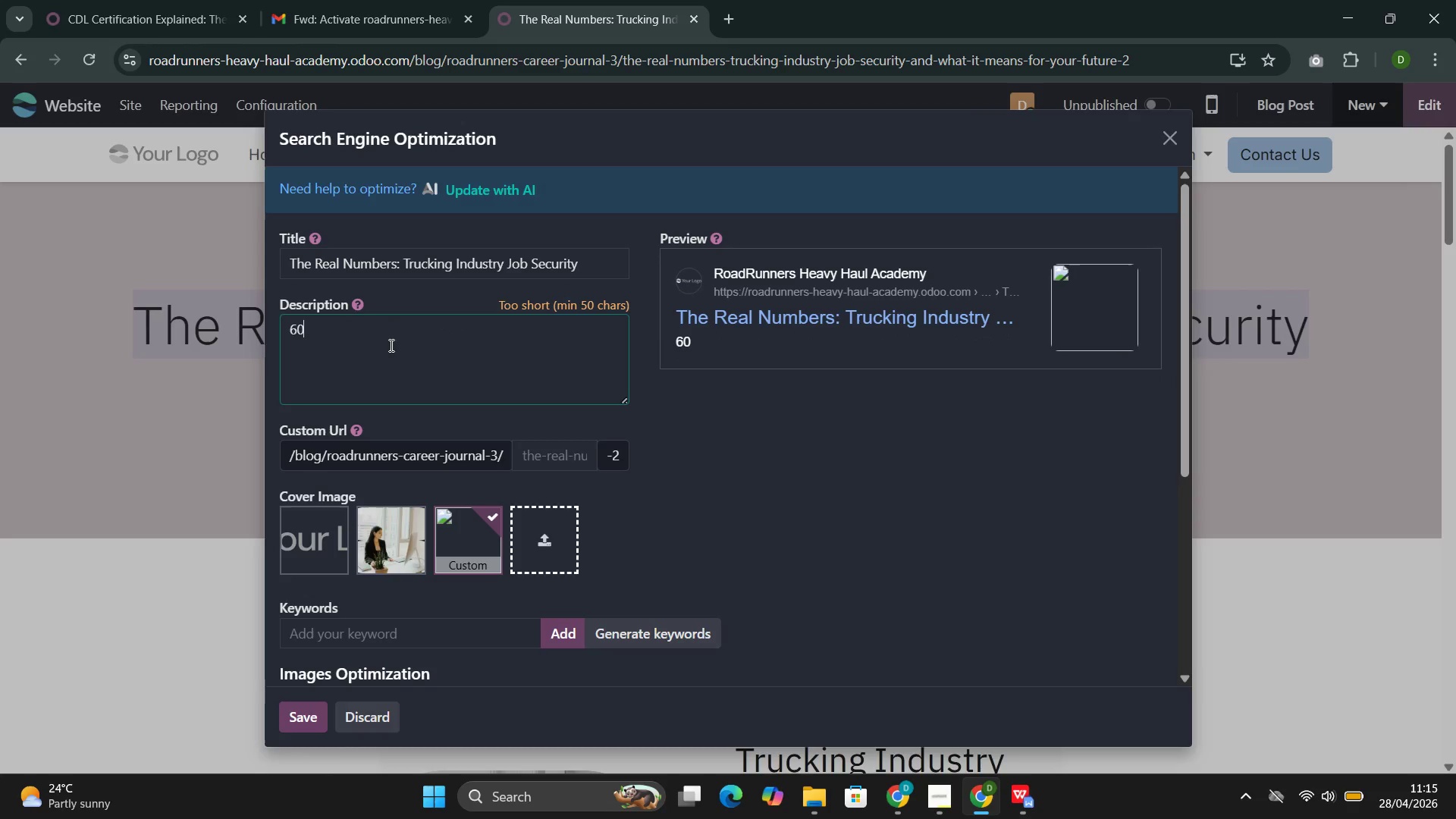 
key(Control+0)
 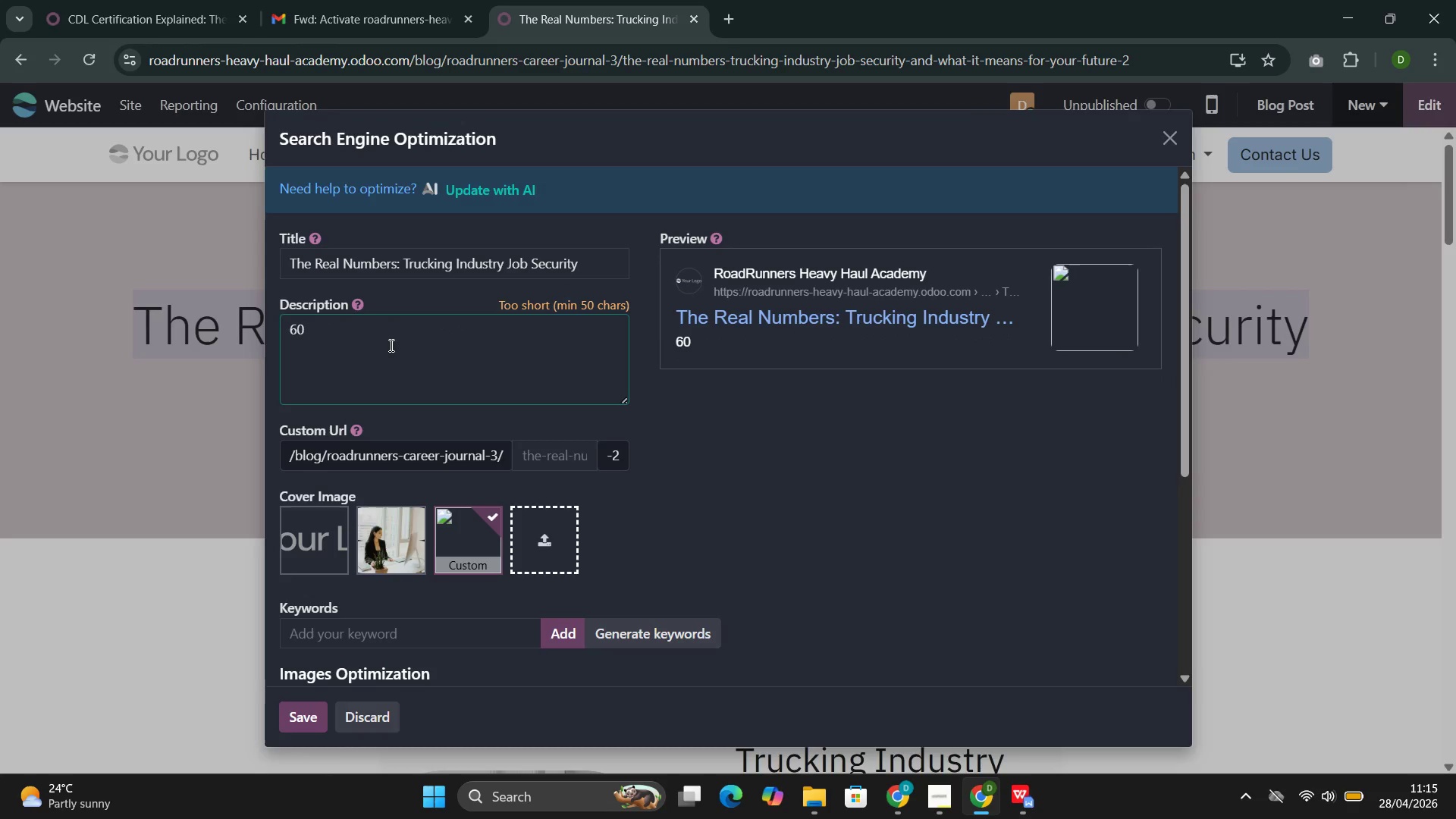 
key(Control+Comma)
 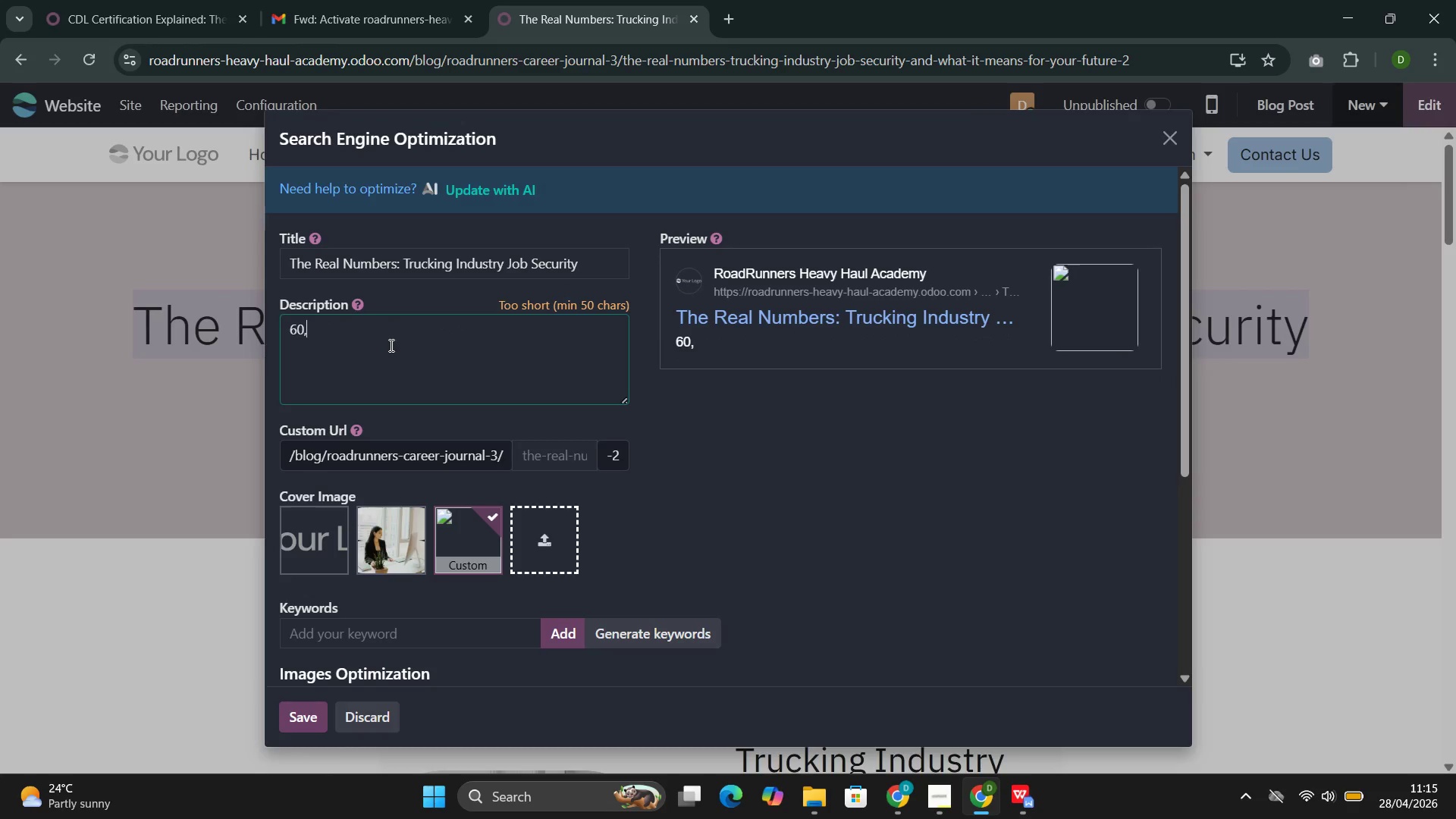 
key(Control+0)
 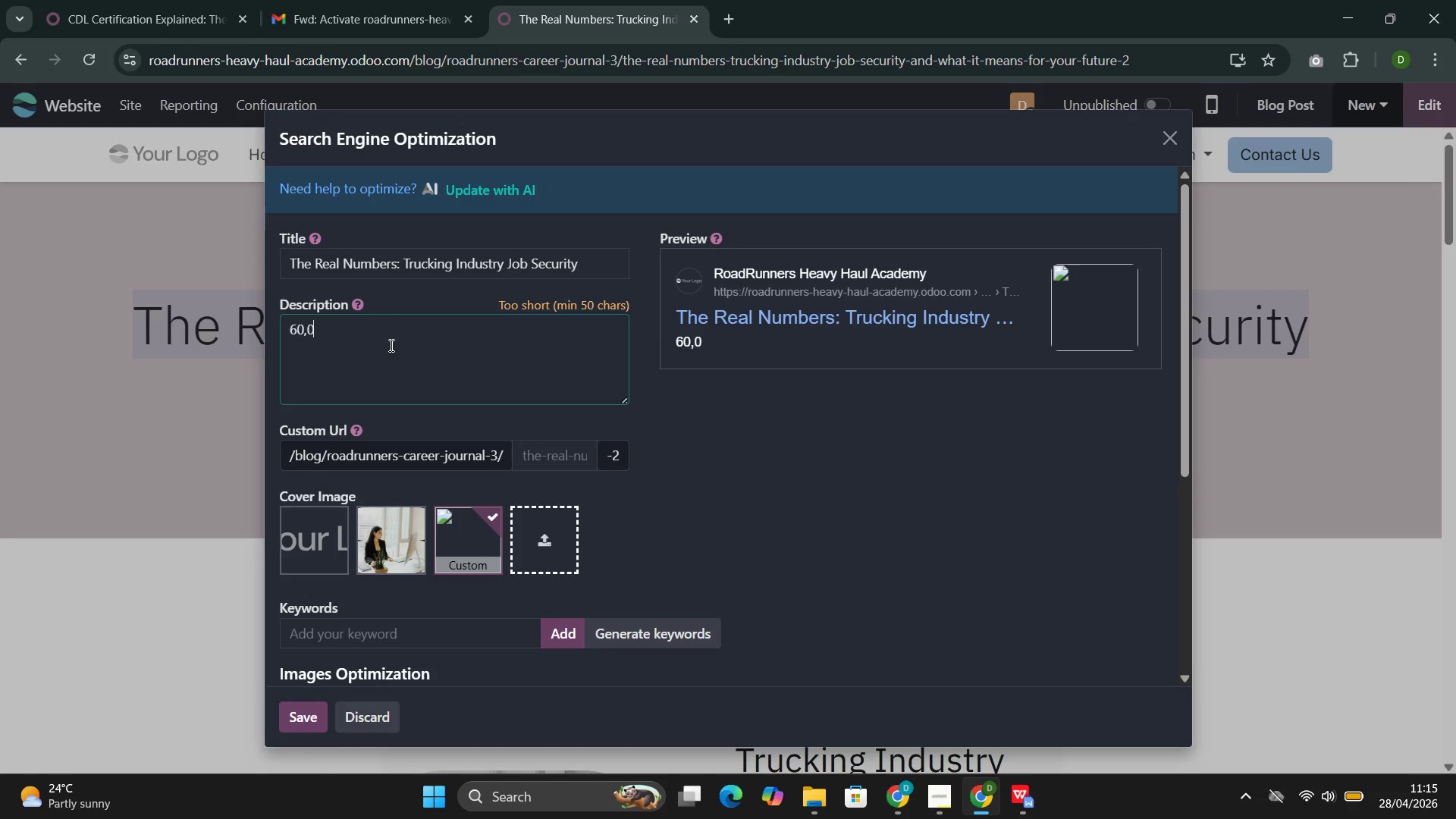 
key(Control+0)
 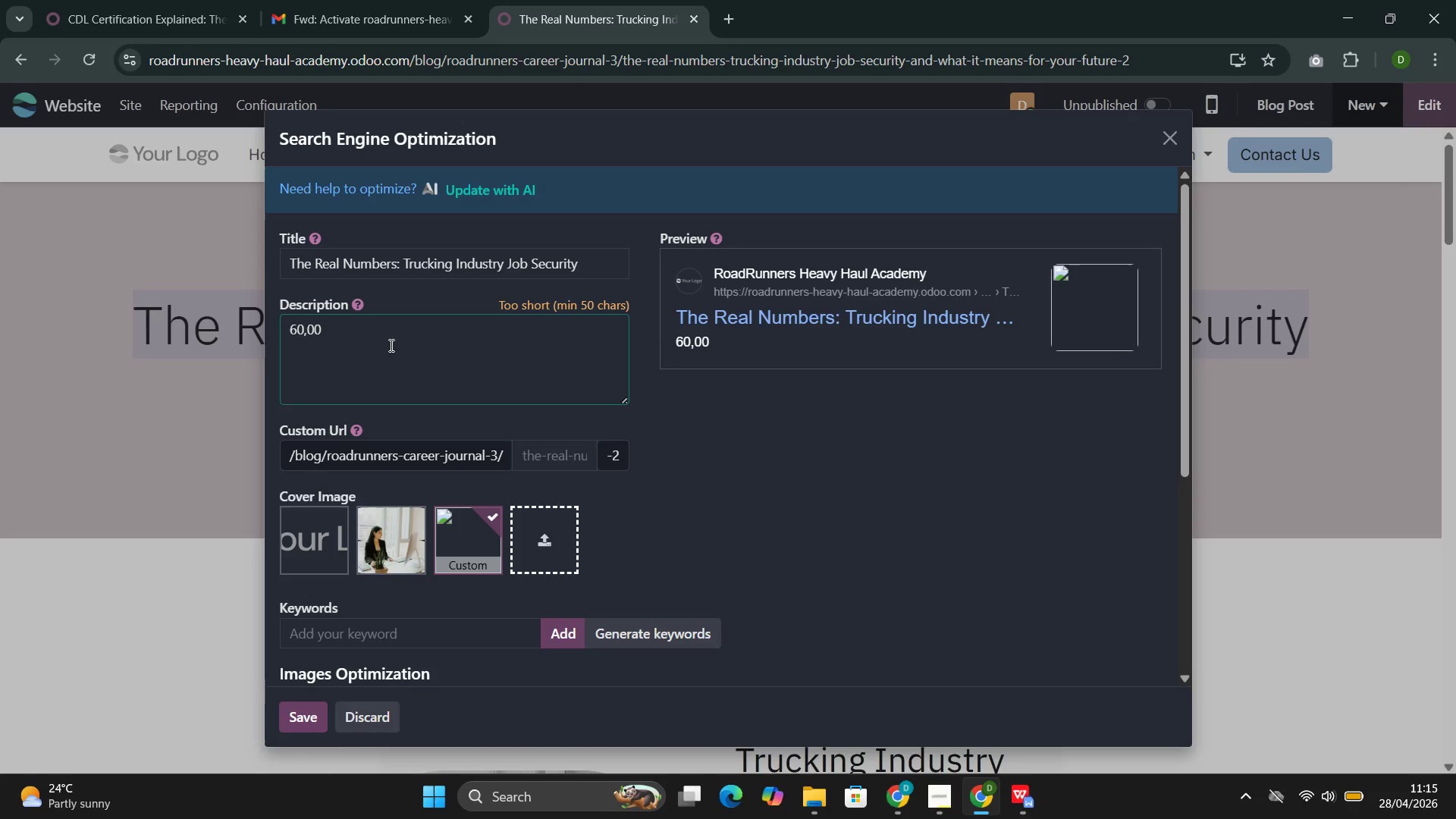 
key(Control+0)
 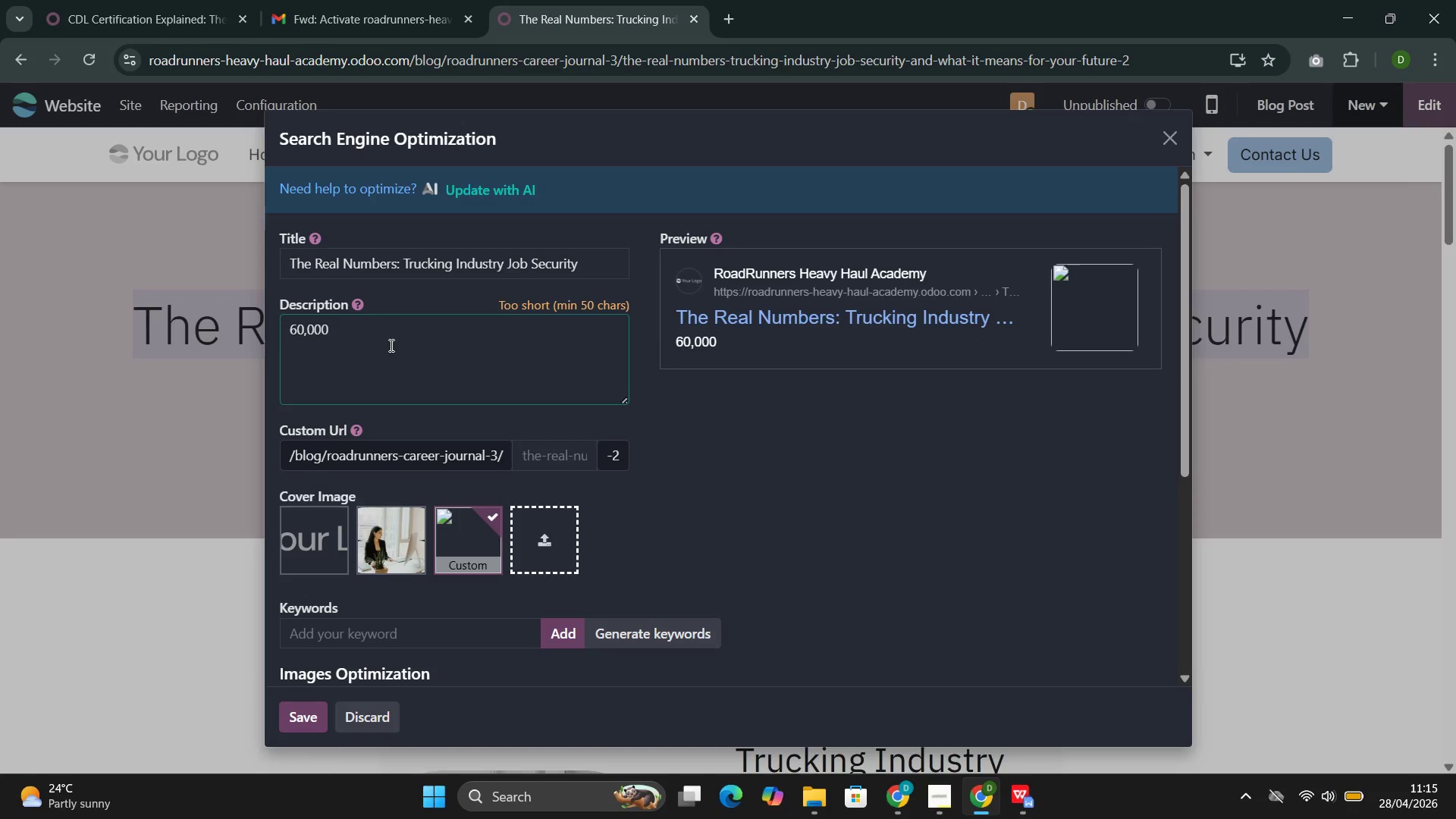 
key(Control+Space)
 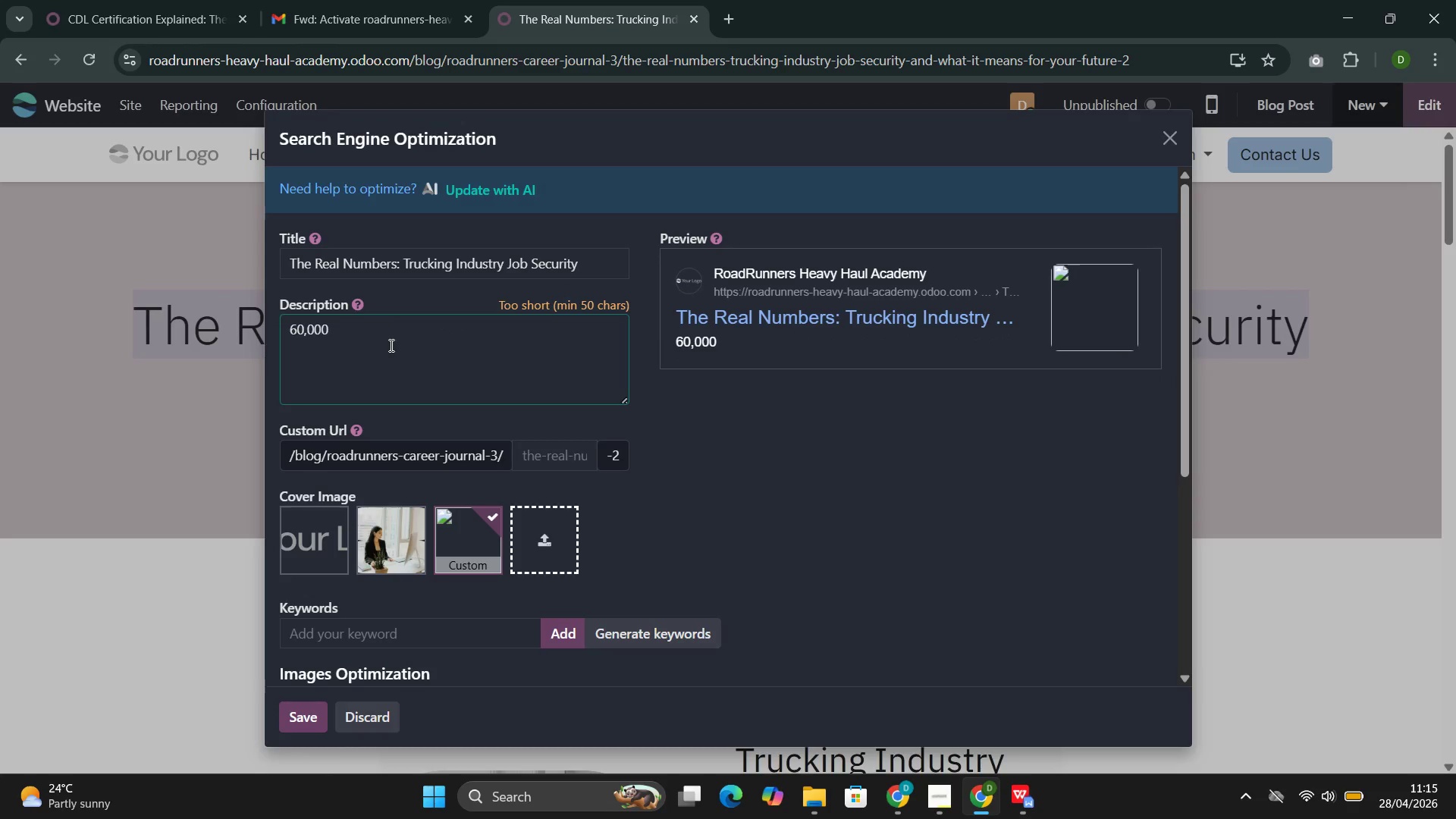 
key(Control+Backspace)
 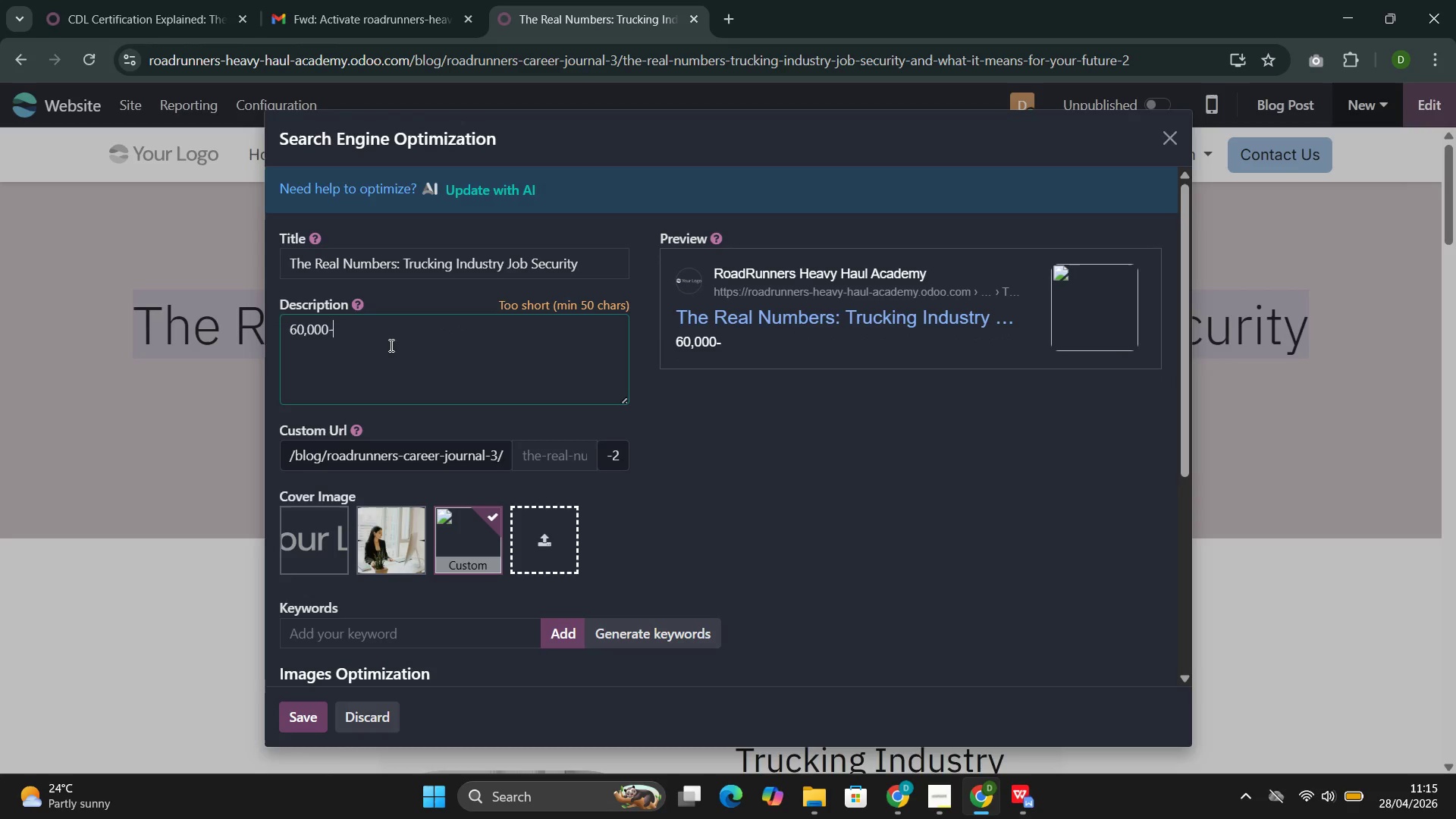 
key(Control+Minus)
 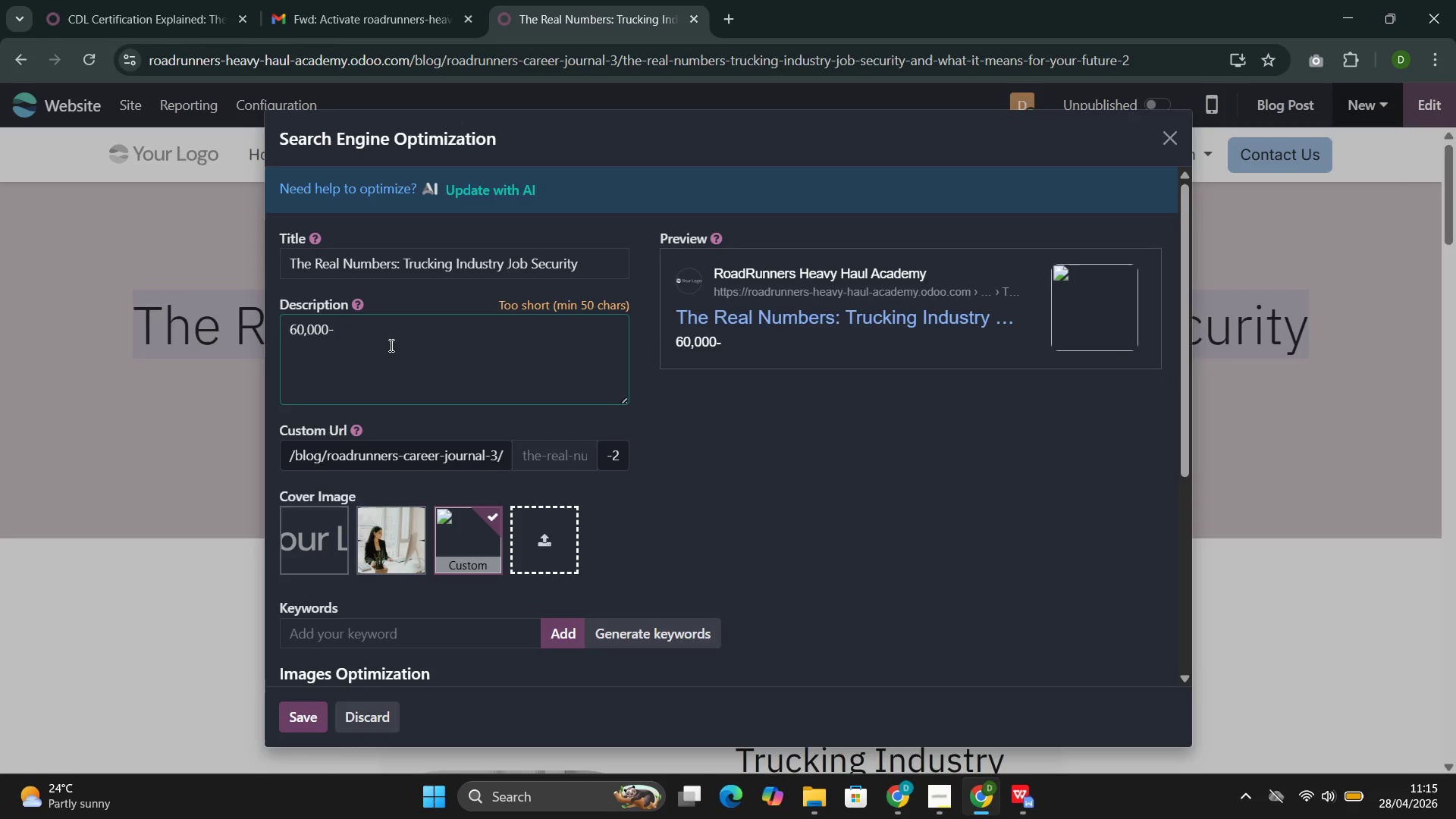 
key(Control+D)
 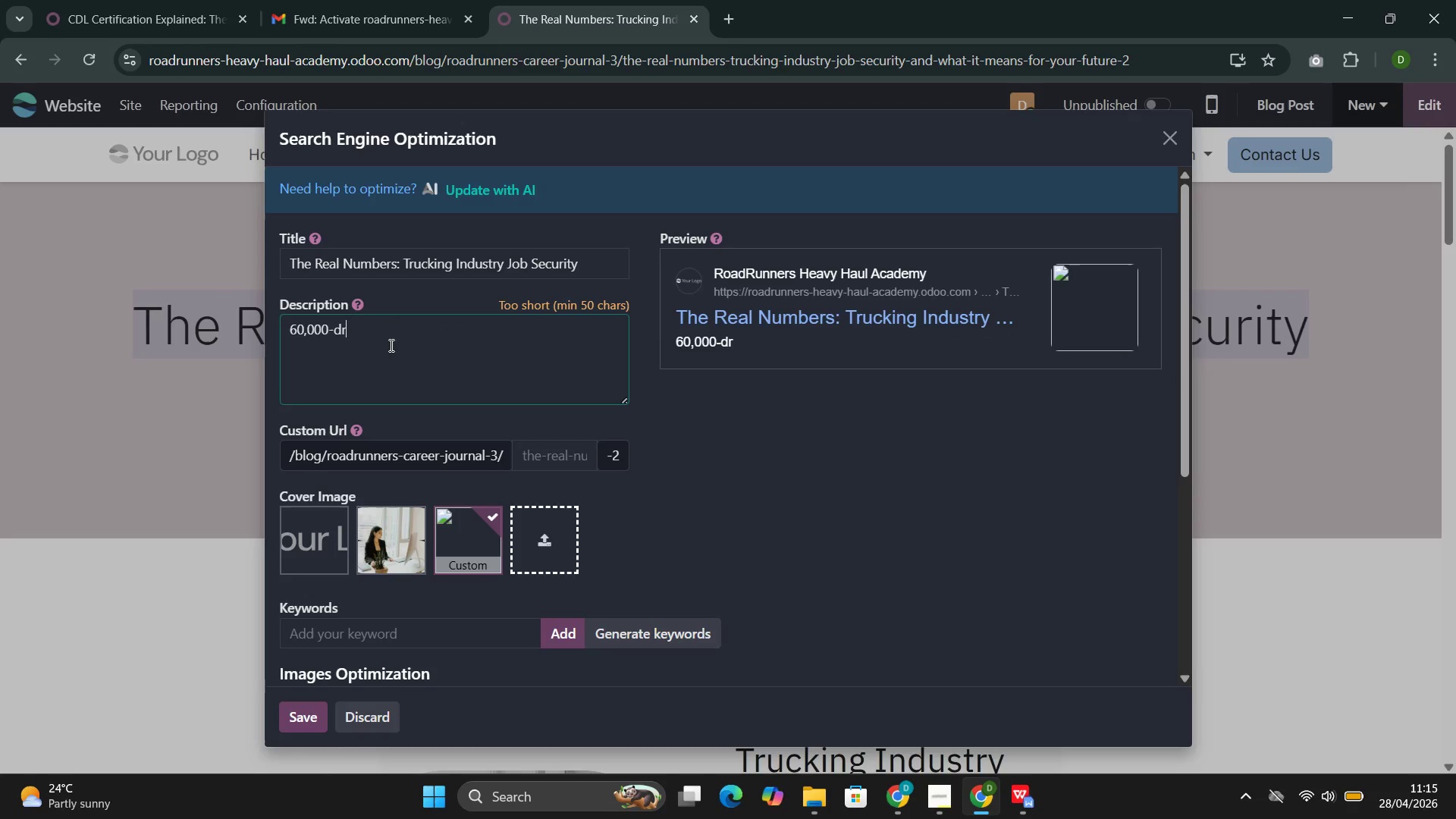 
key(Control+R)
 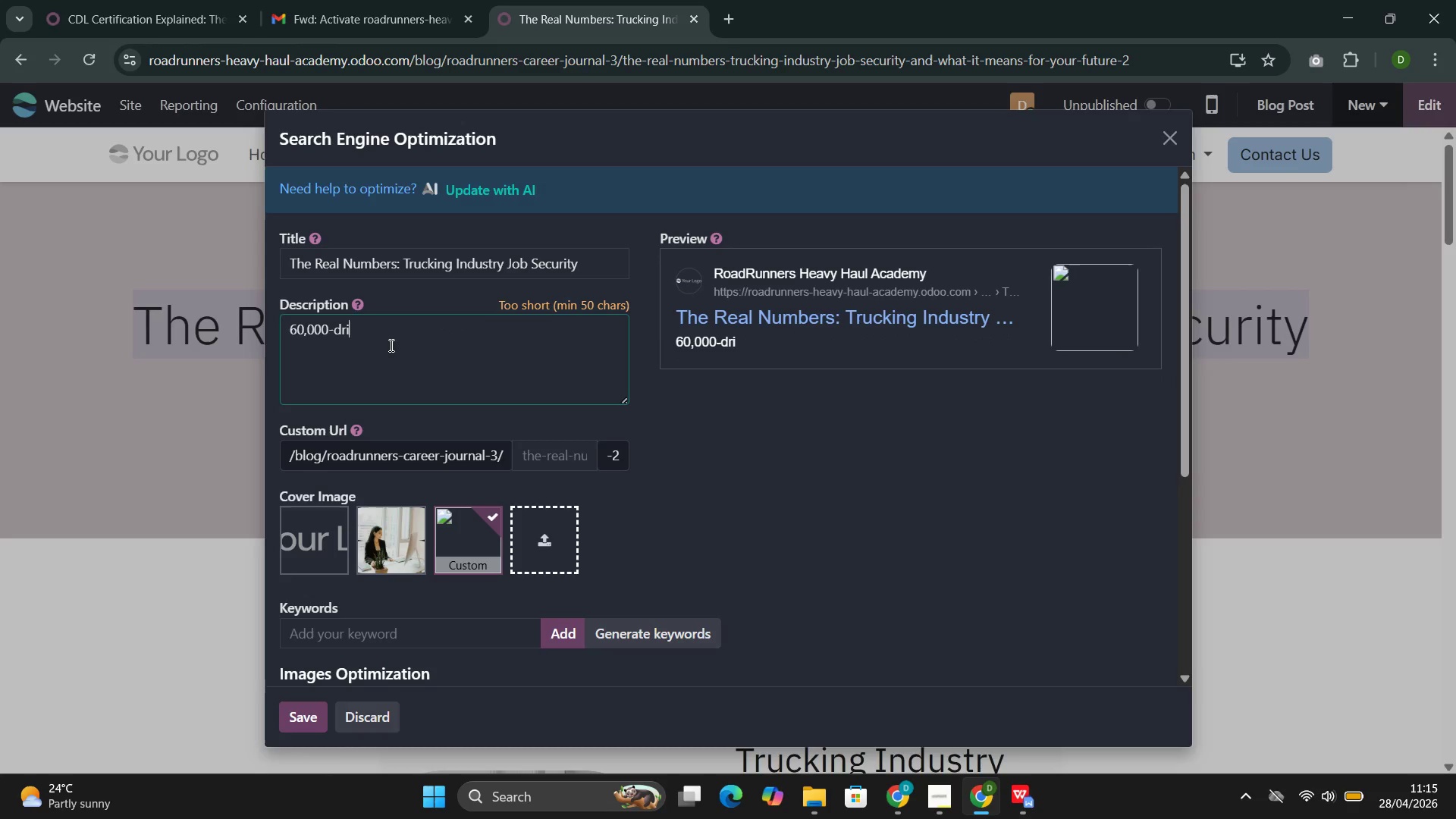 
key(Control+I)
 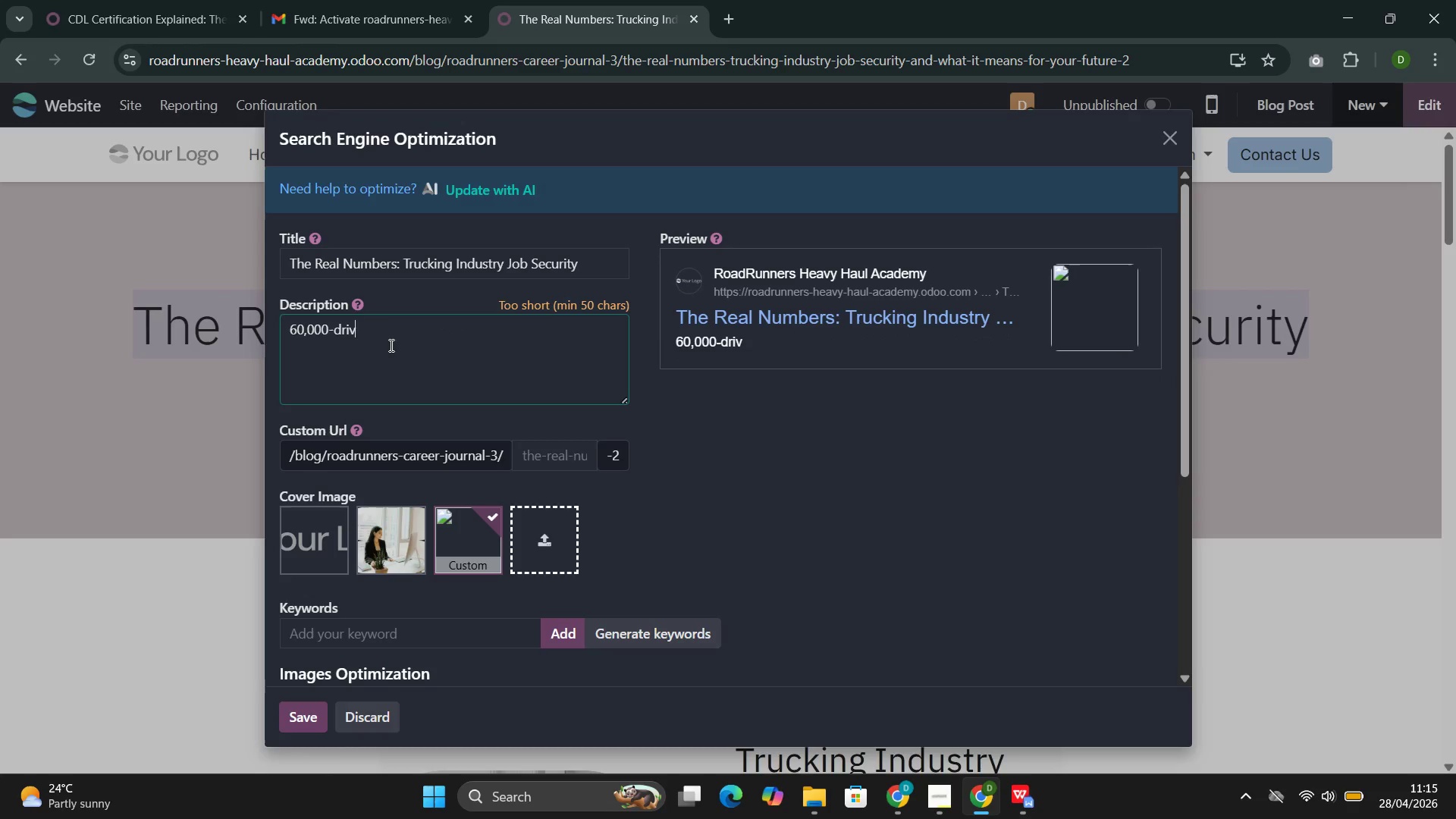 
key(Control+V)
 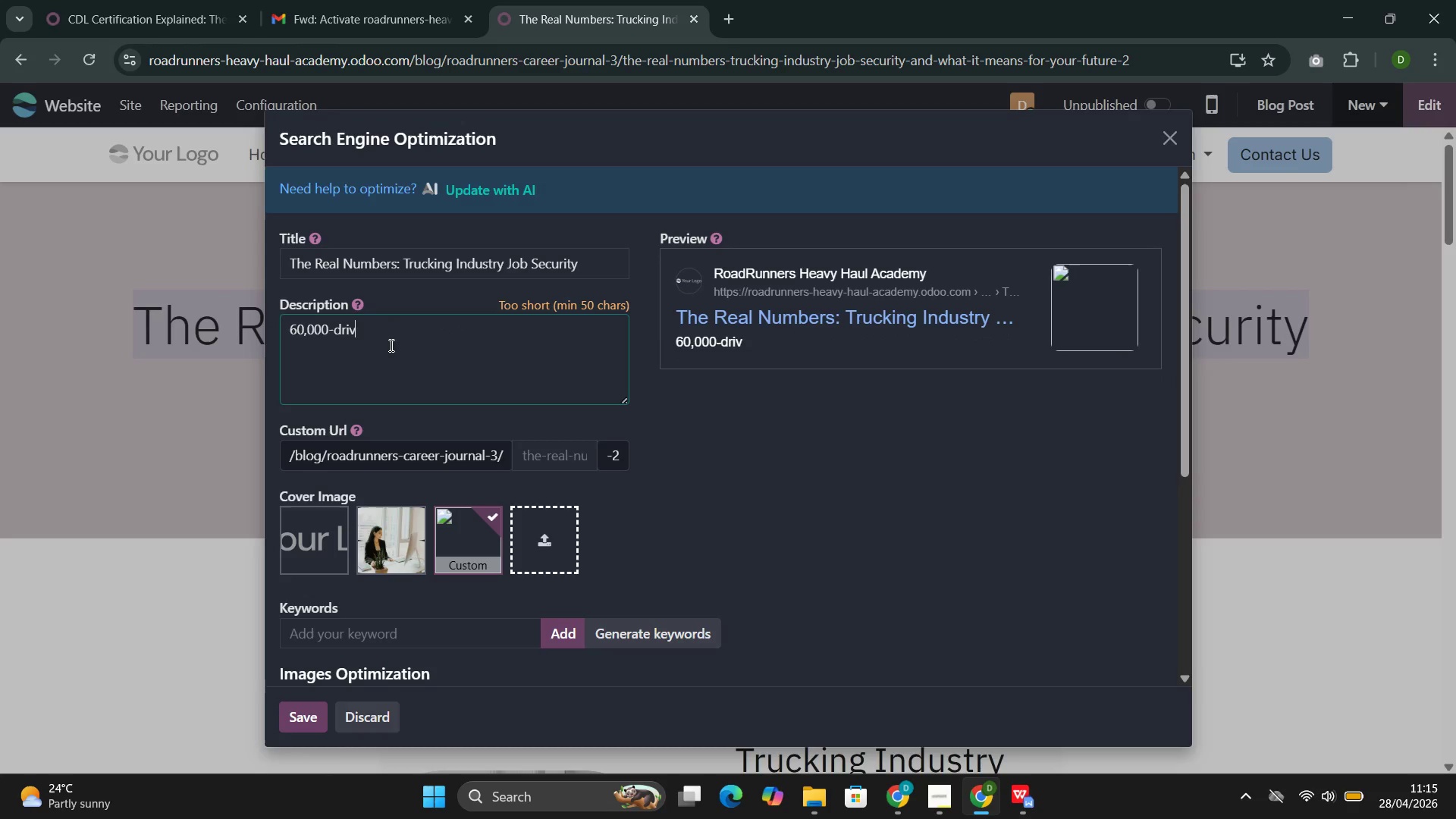 
key(Control+E)
 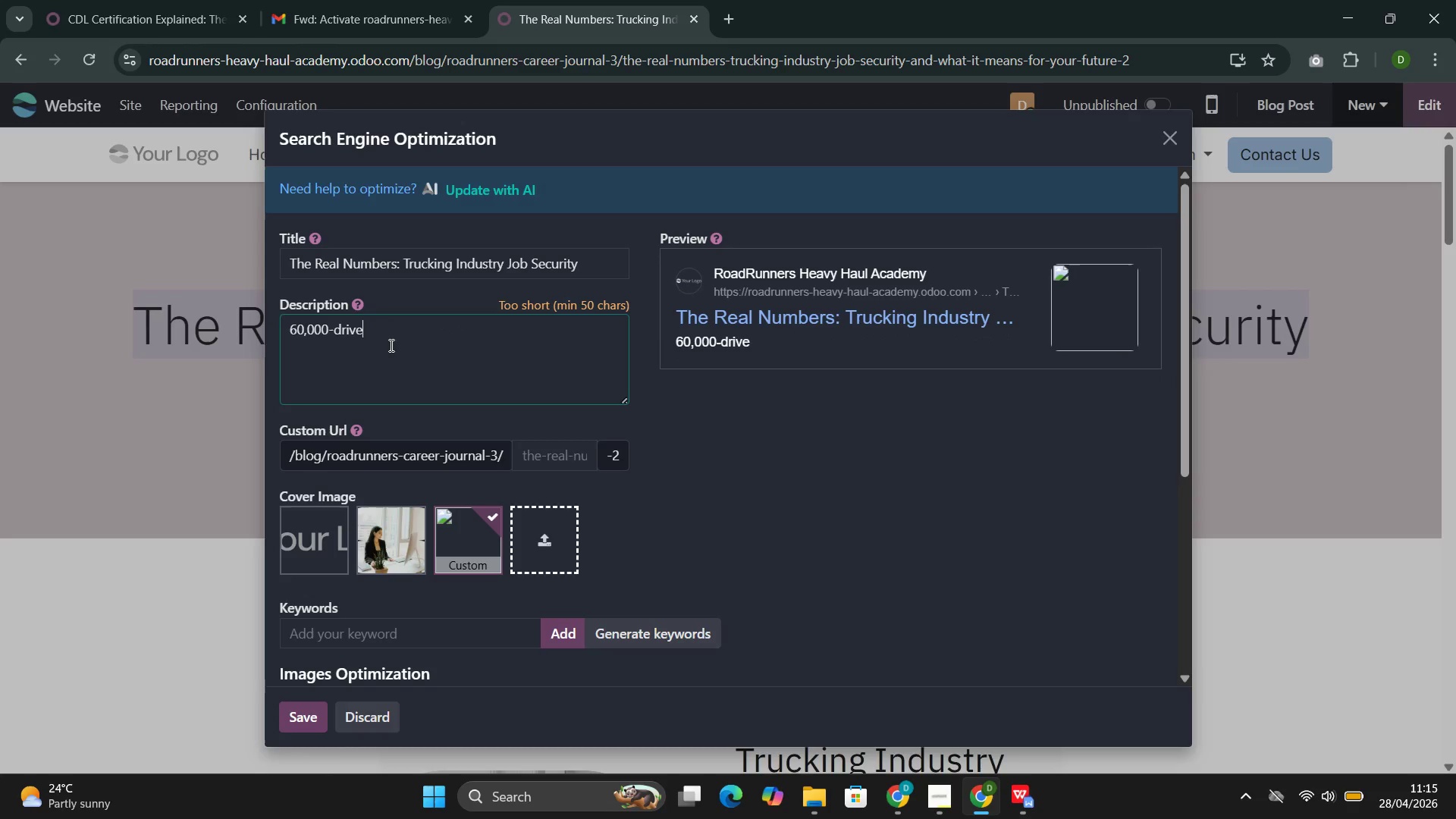 
key(Control+R)
 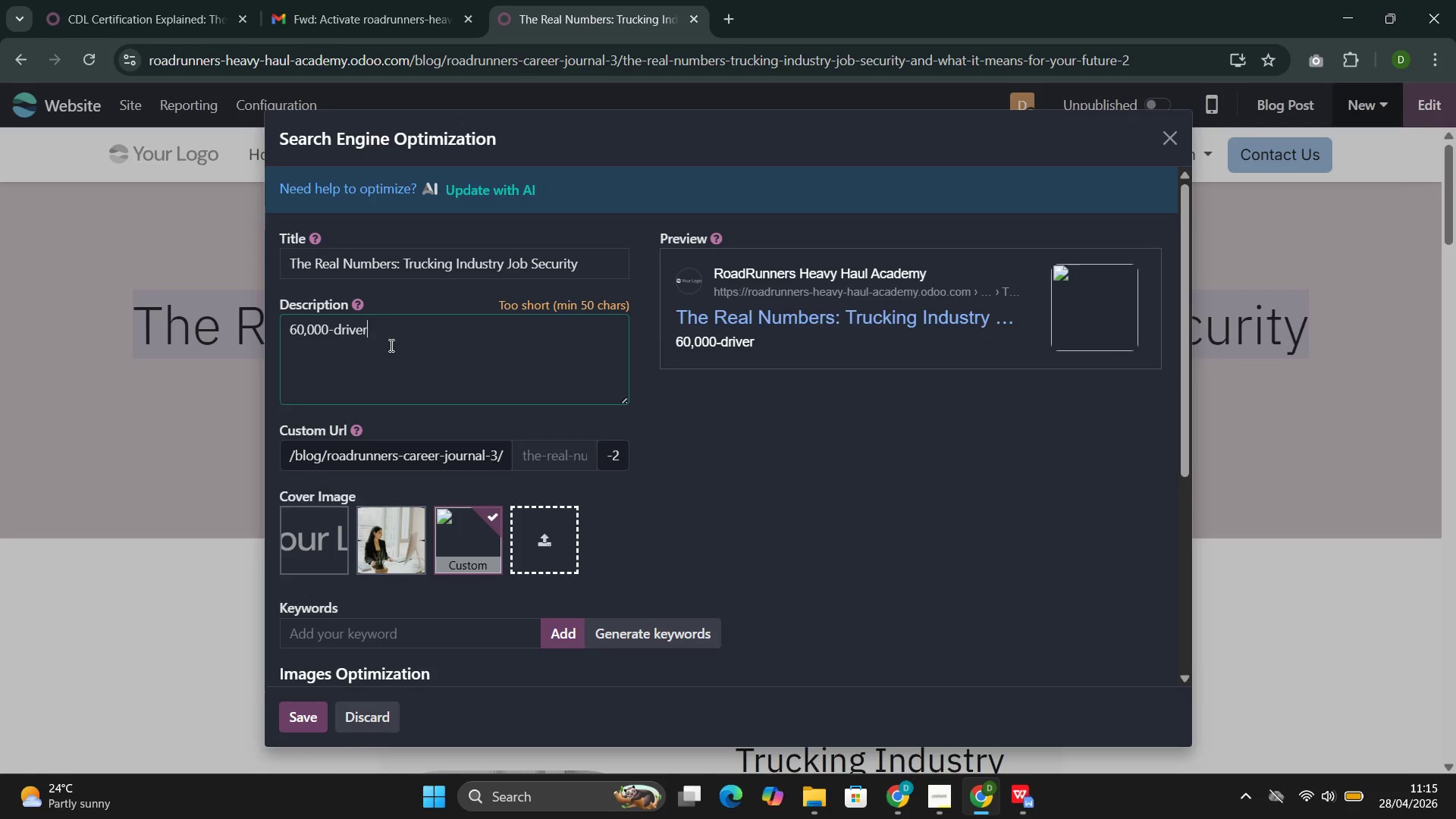 
key(Control+Space)
 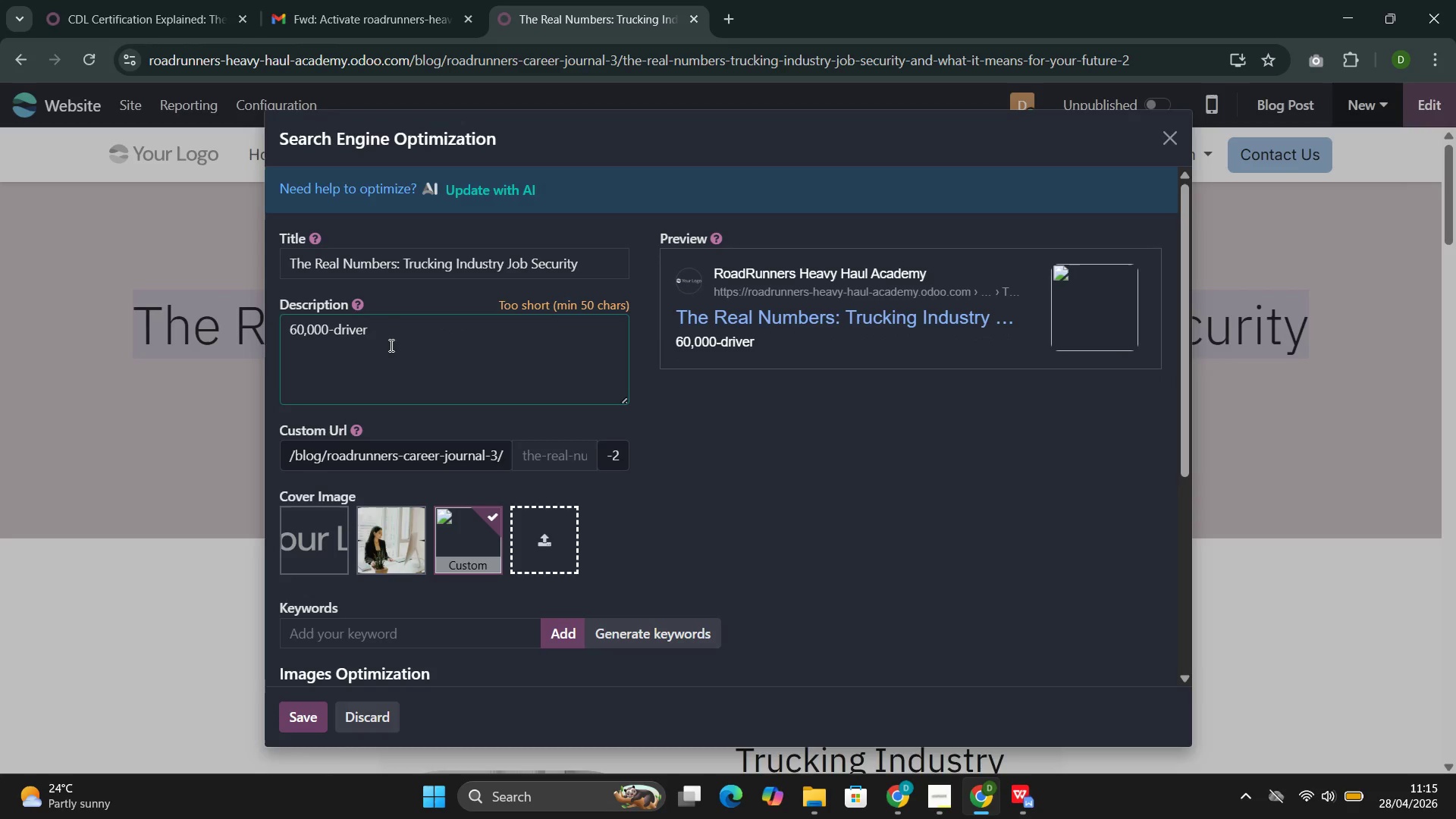 
key(Control+S)
 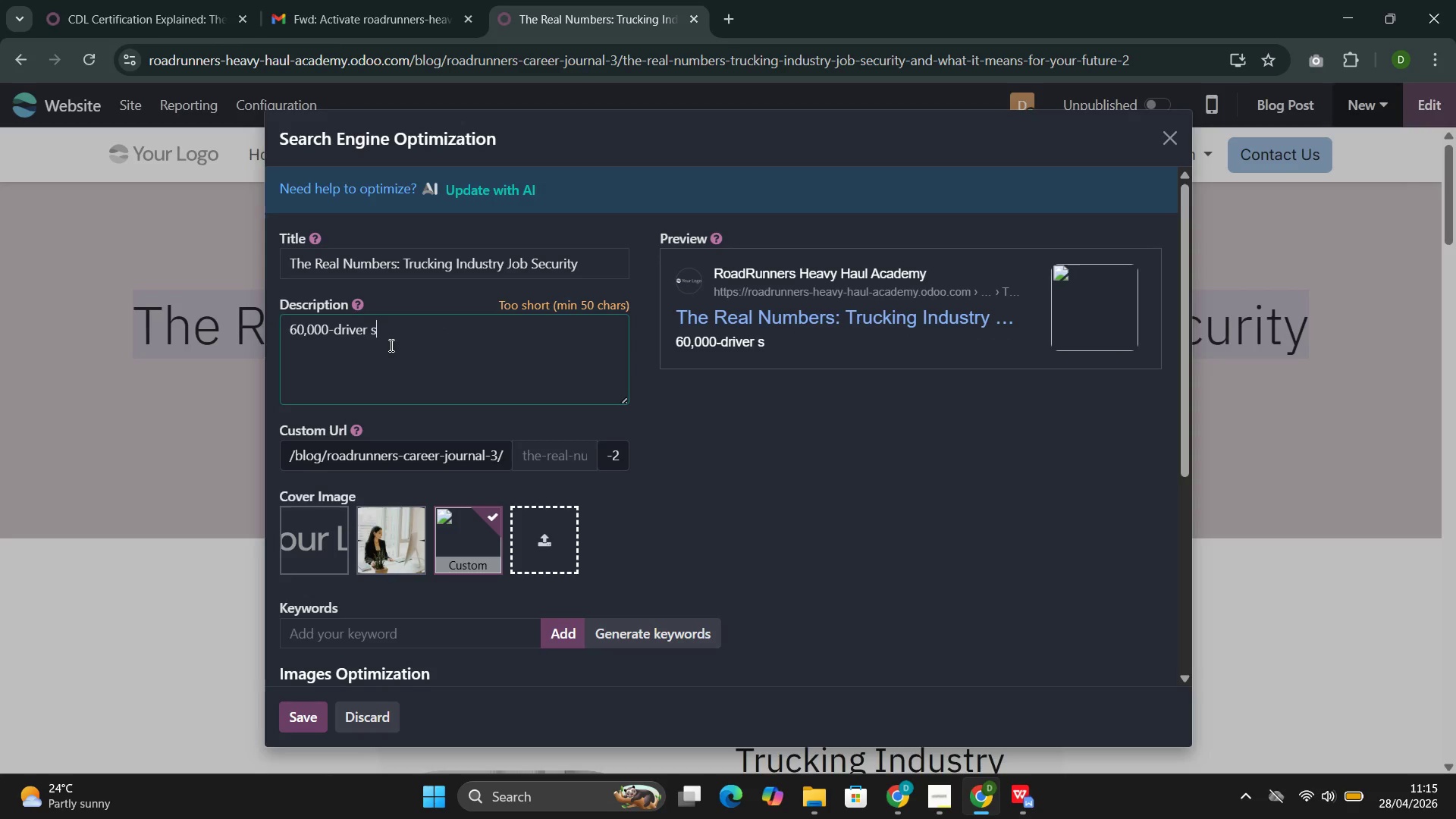 
key(Control+H)
 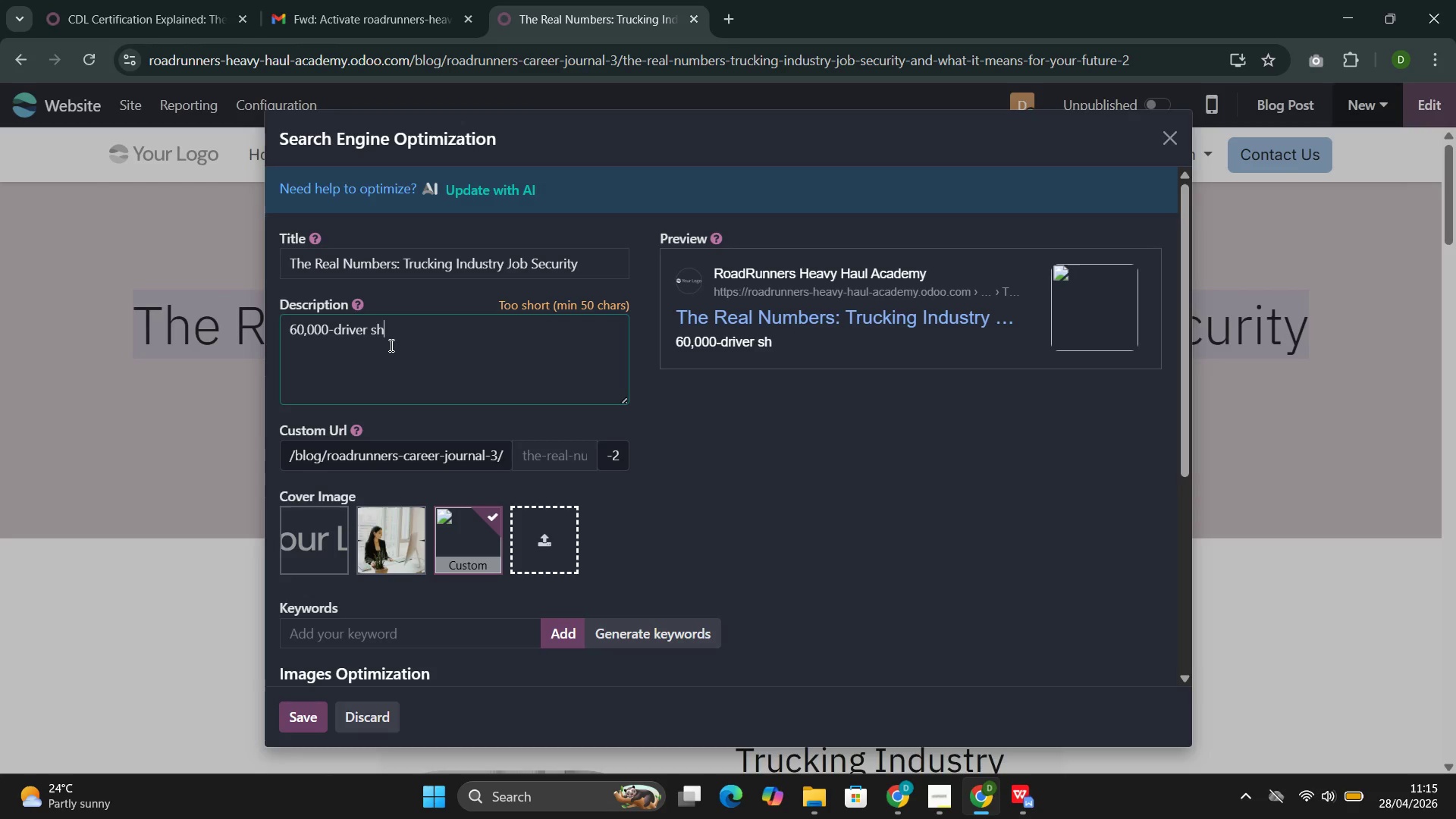 
key(Control+O)
 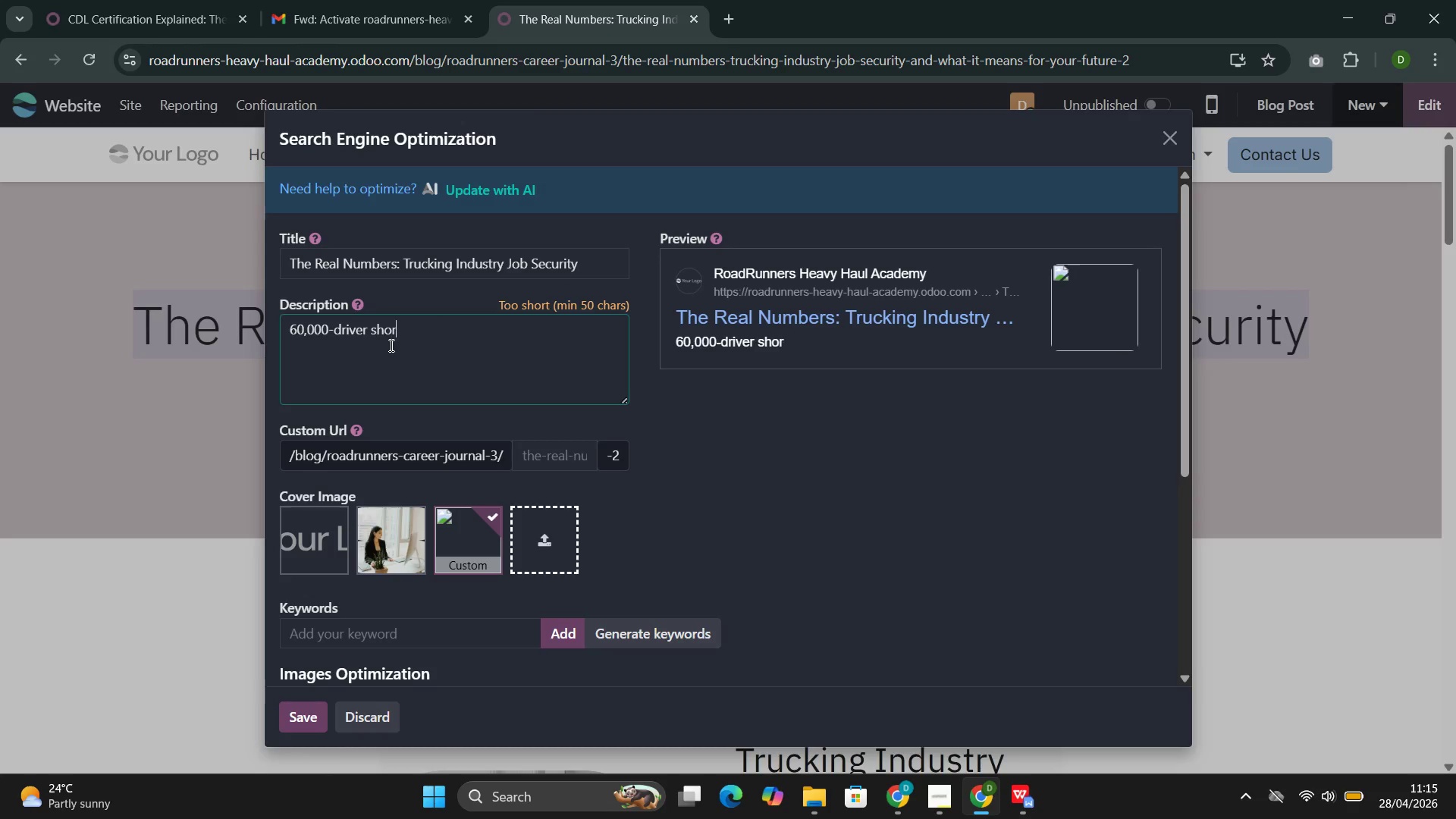 
key(Control+R)
 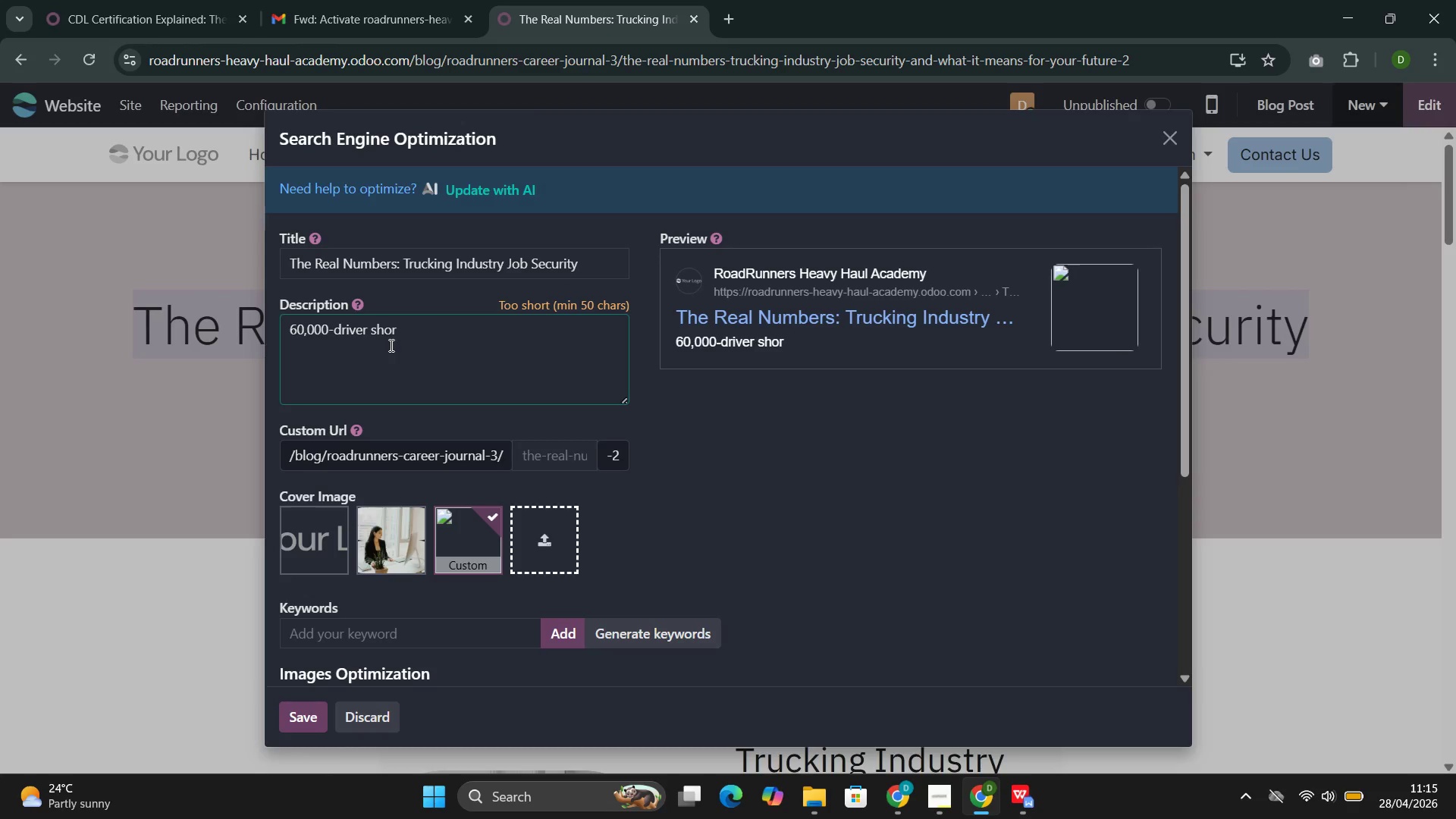 
key(Control+T)
 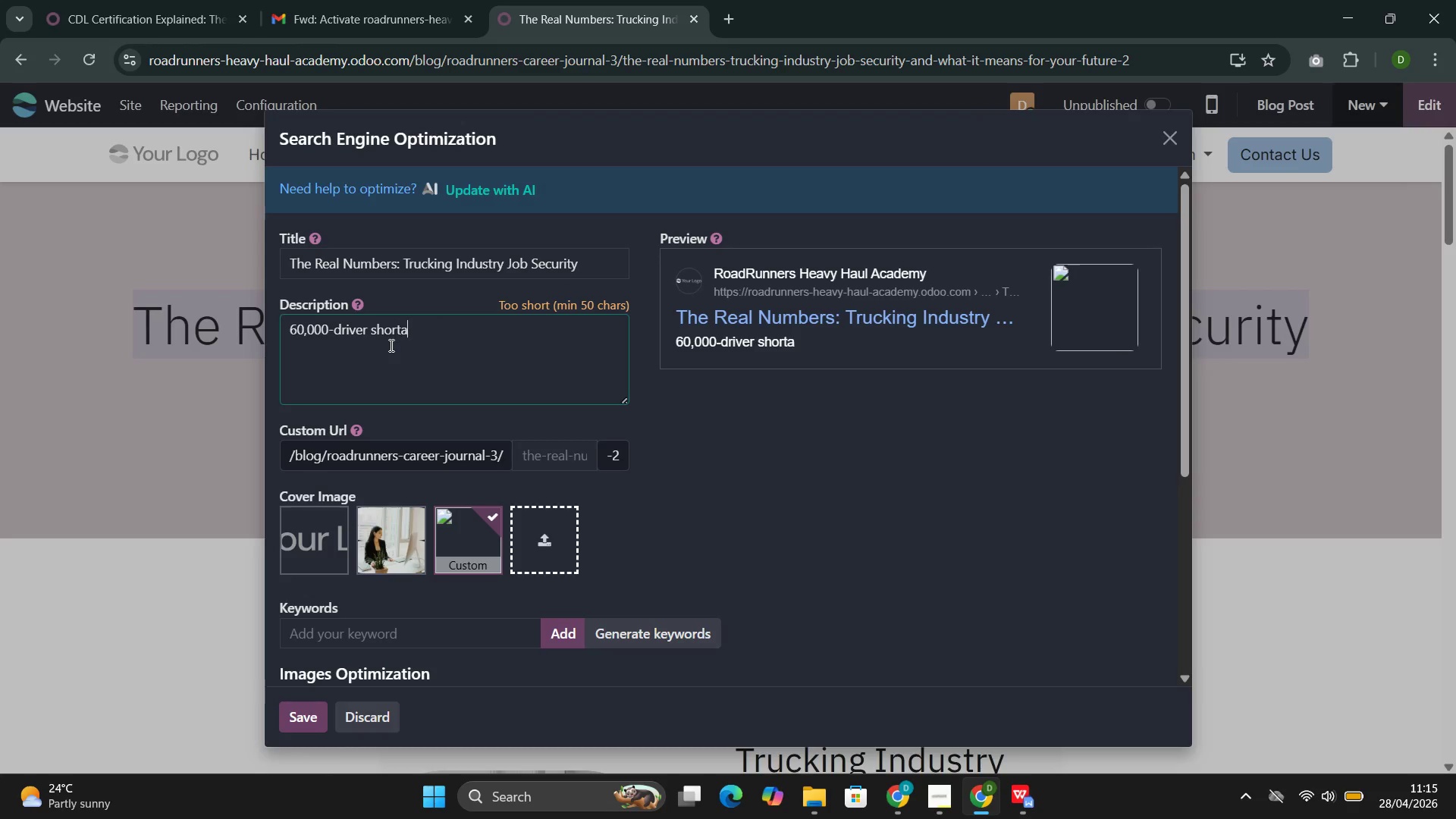 
key(Control+A)
 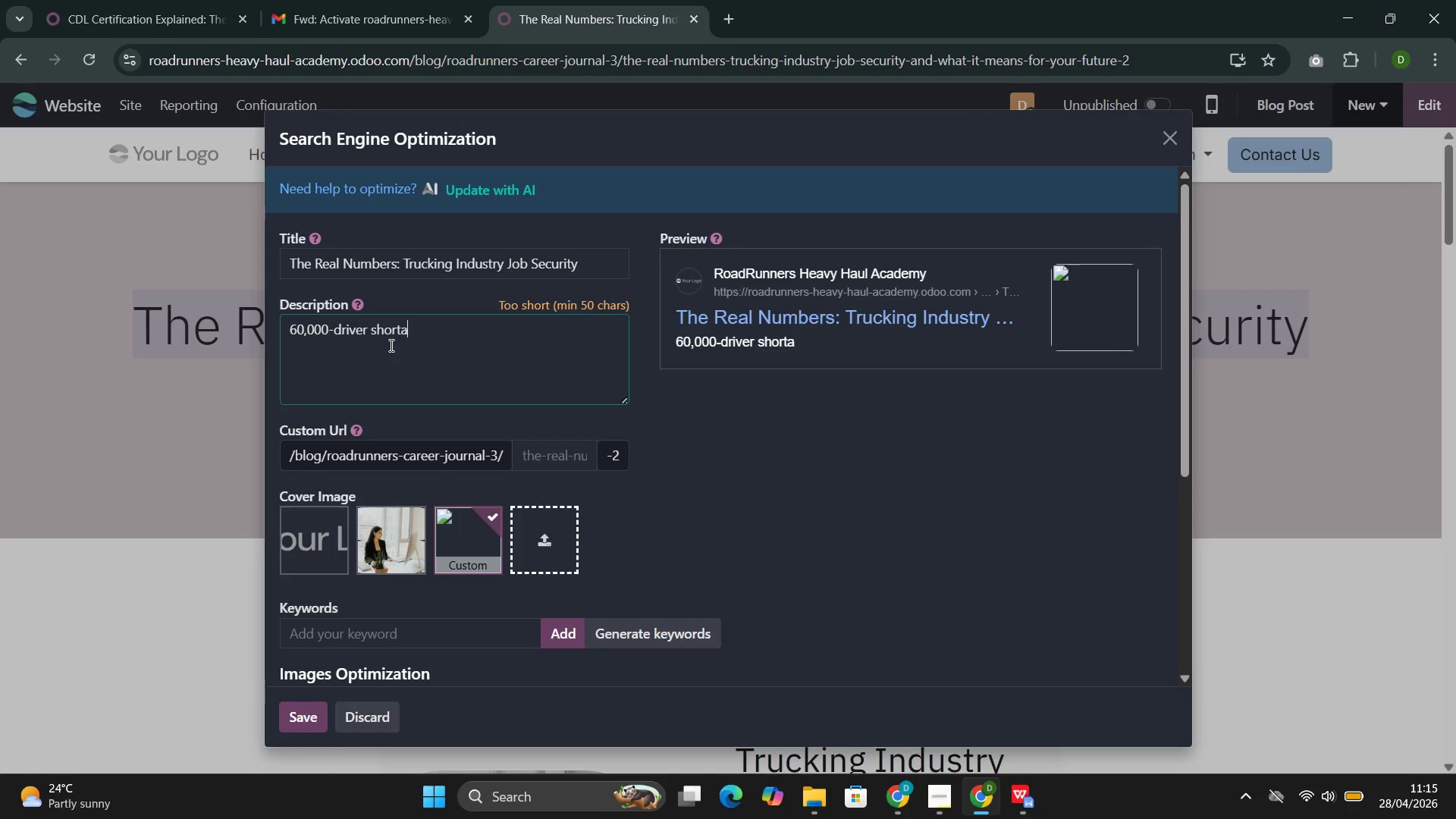 
key(Control+G)
 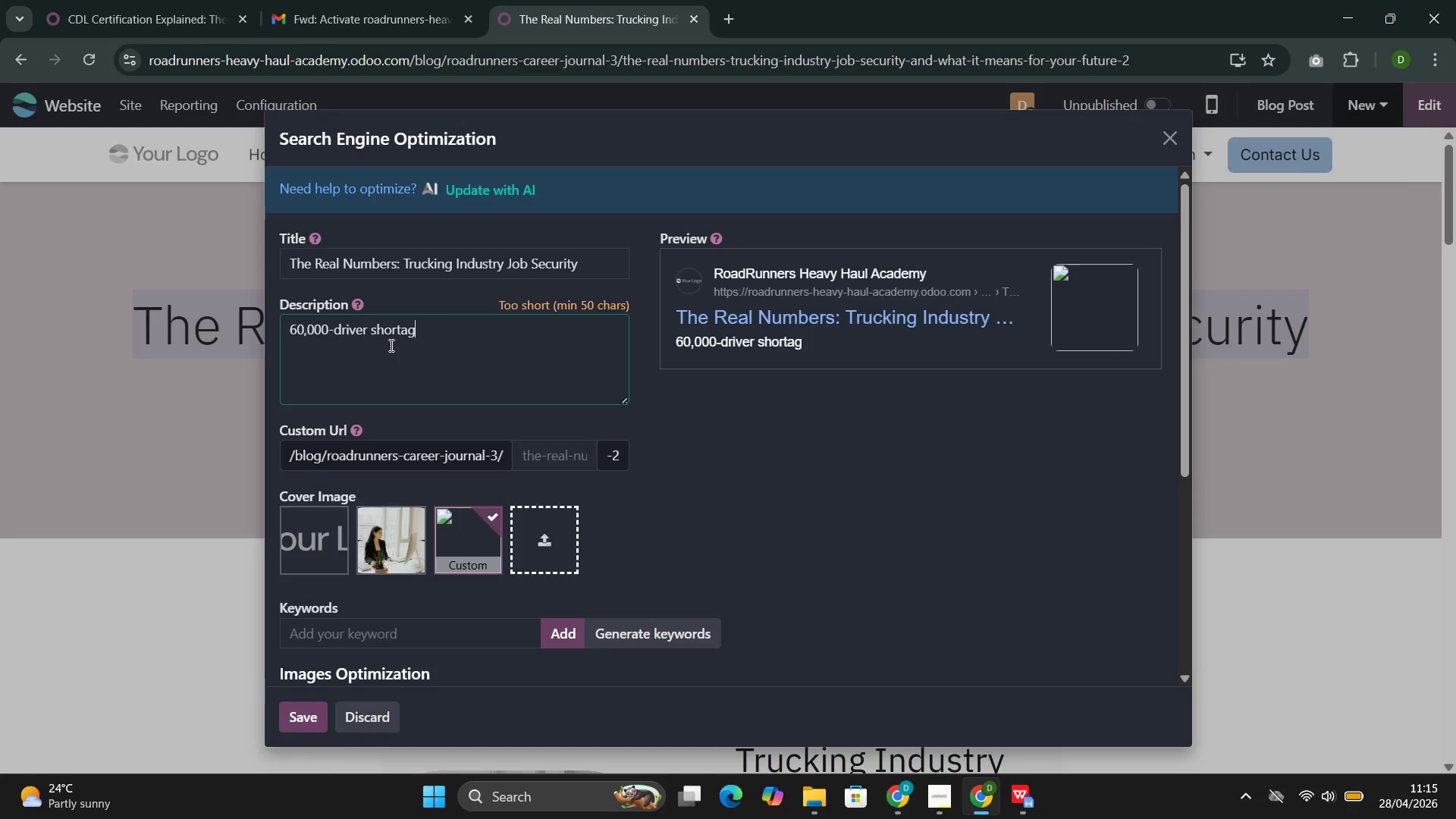 
key(Control+E)
 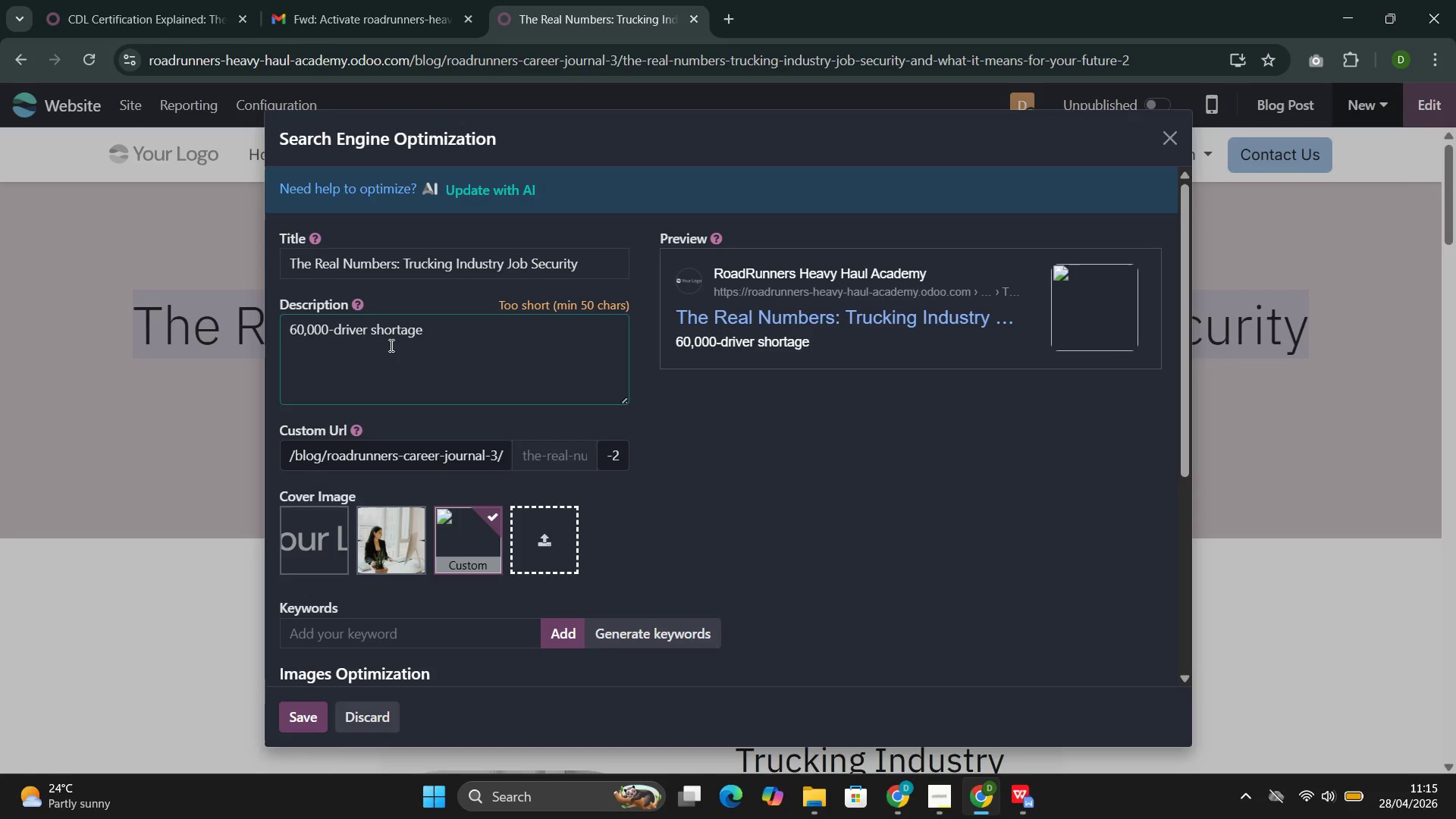 
key(Control+Comma)
 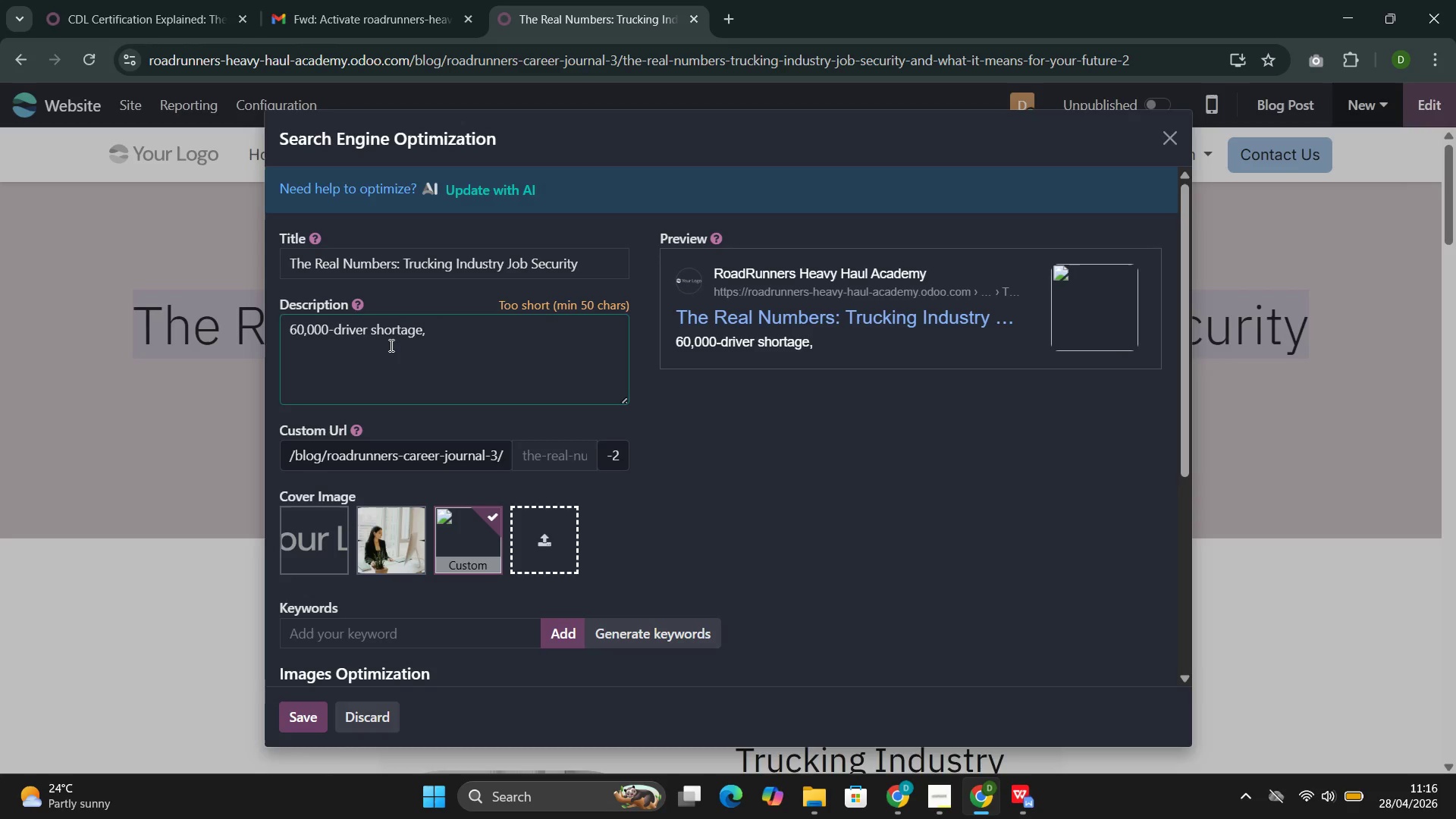 
key(Control+Space)
 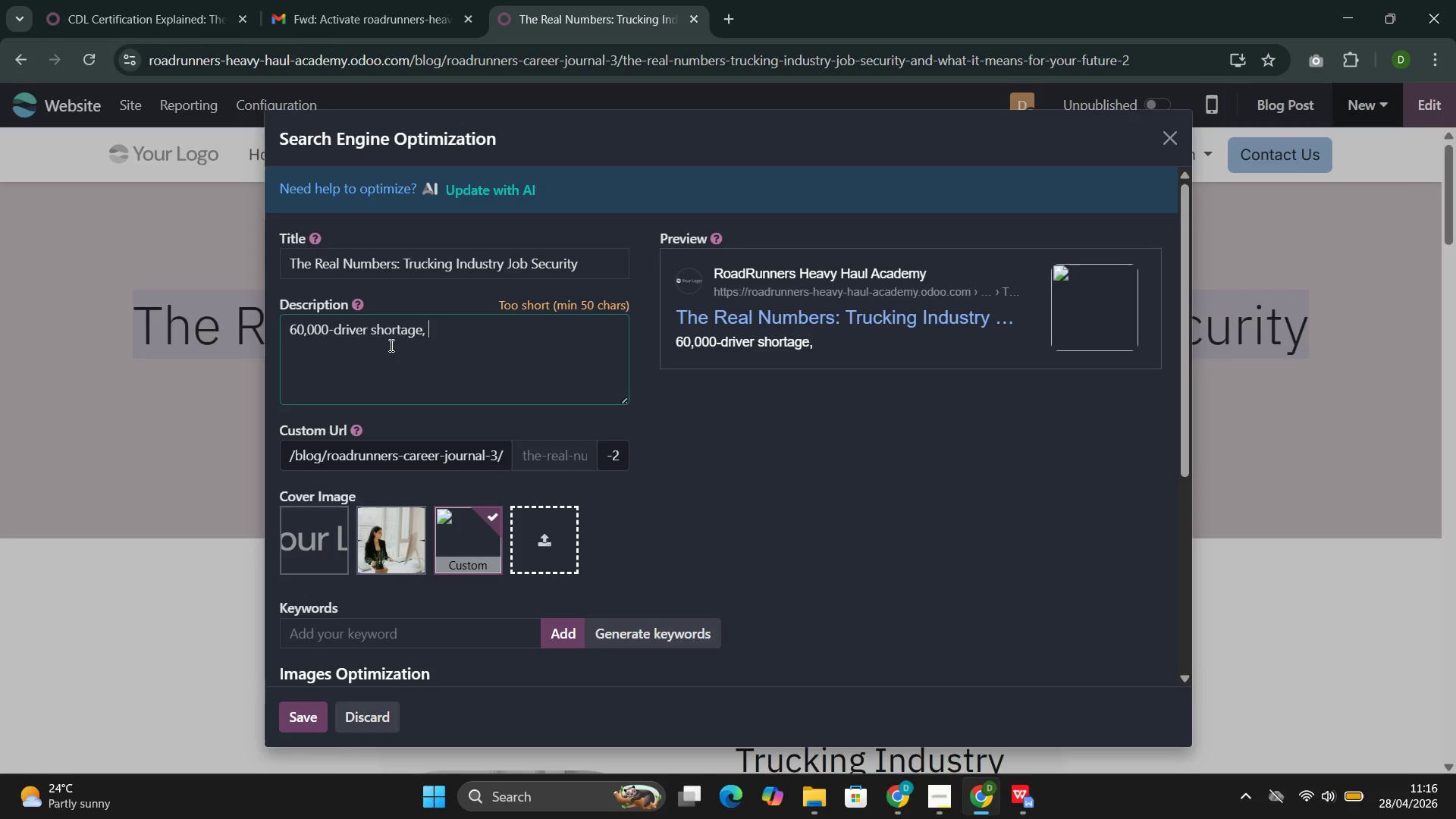 
key(Control+M)
 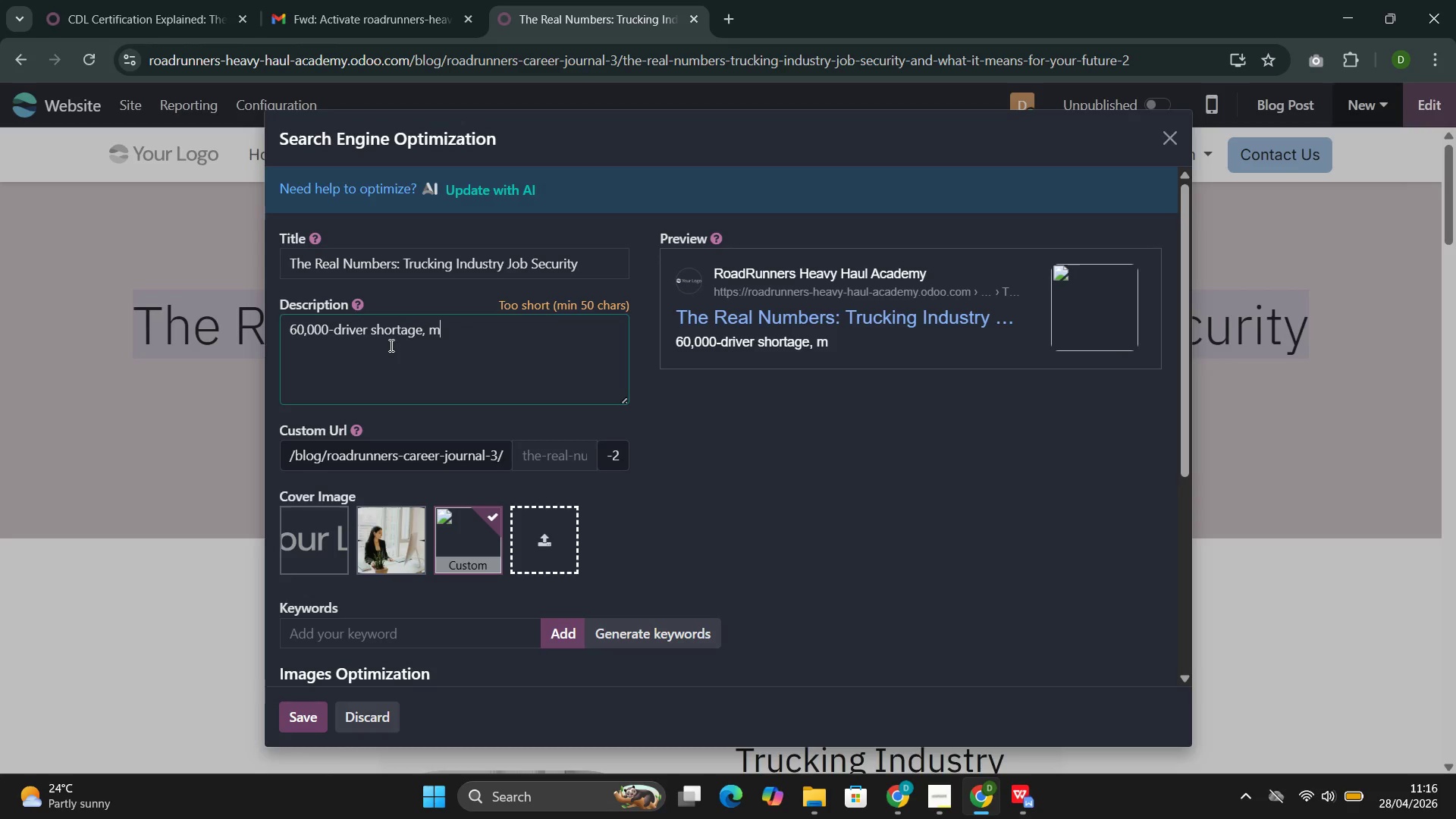 
key(Control+E)
 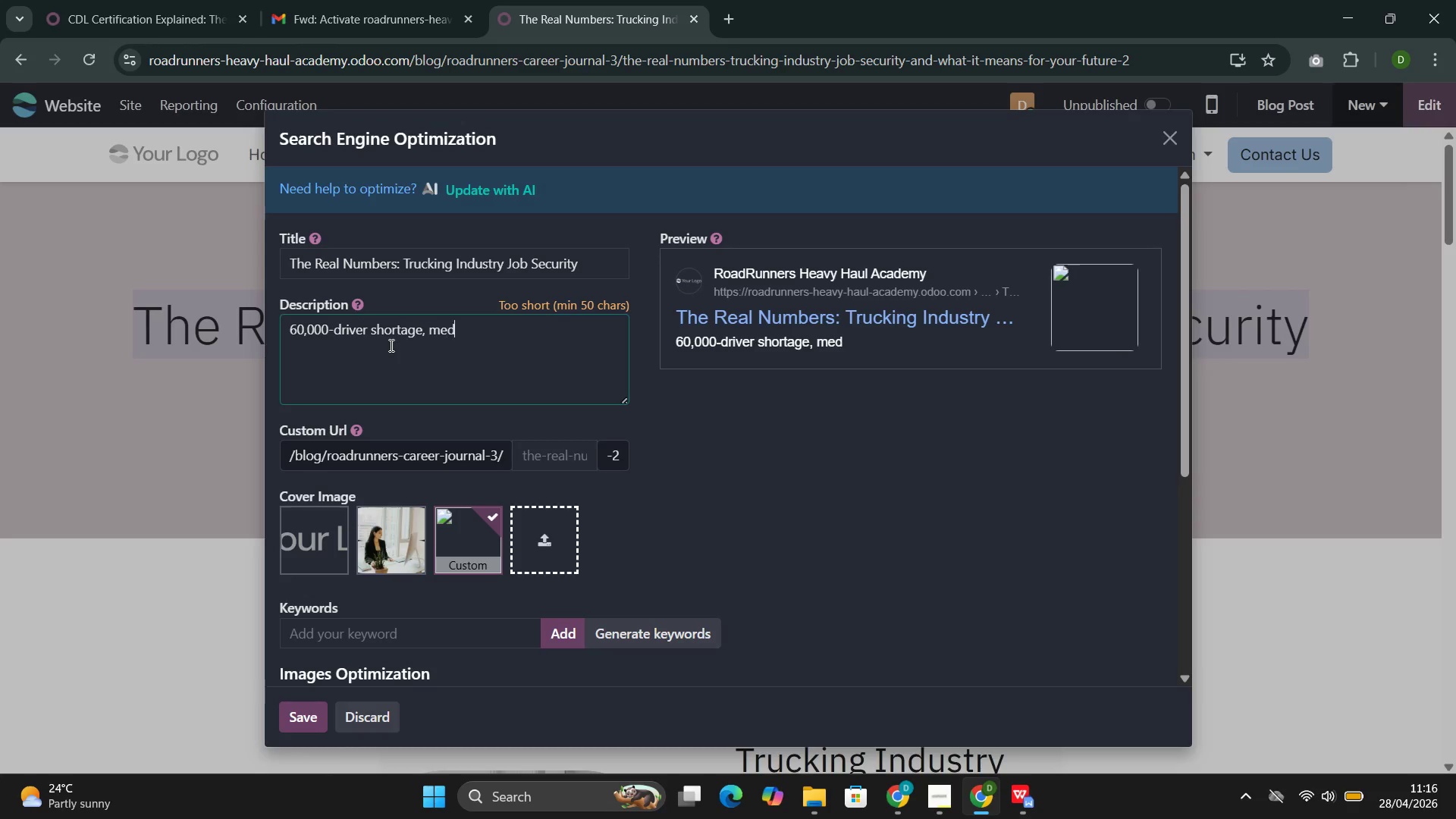 
key(Control+D)
 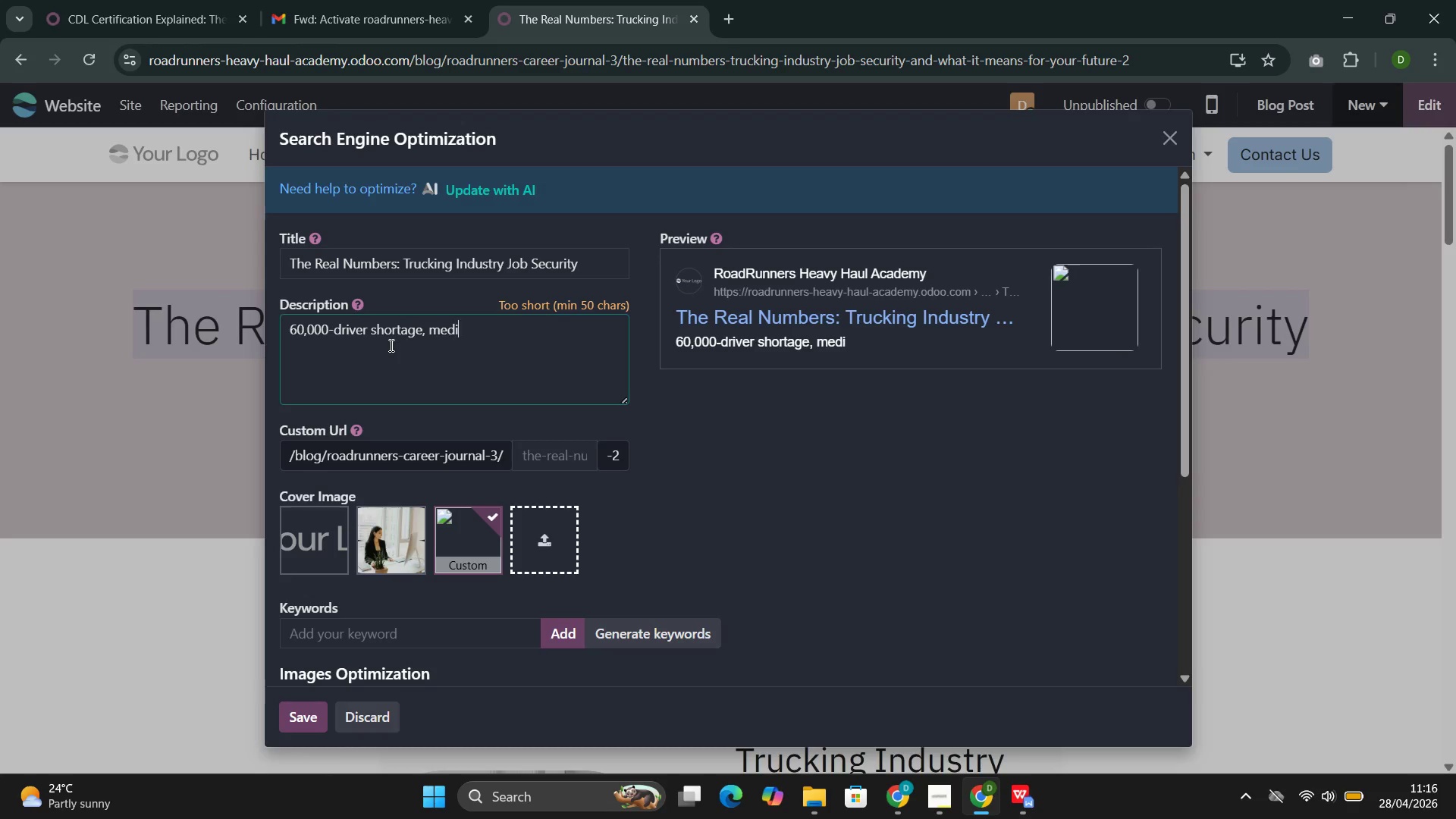 
key(Control+I)
 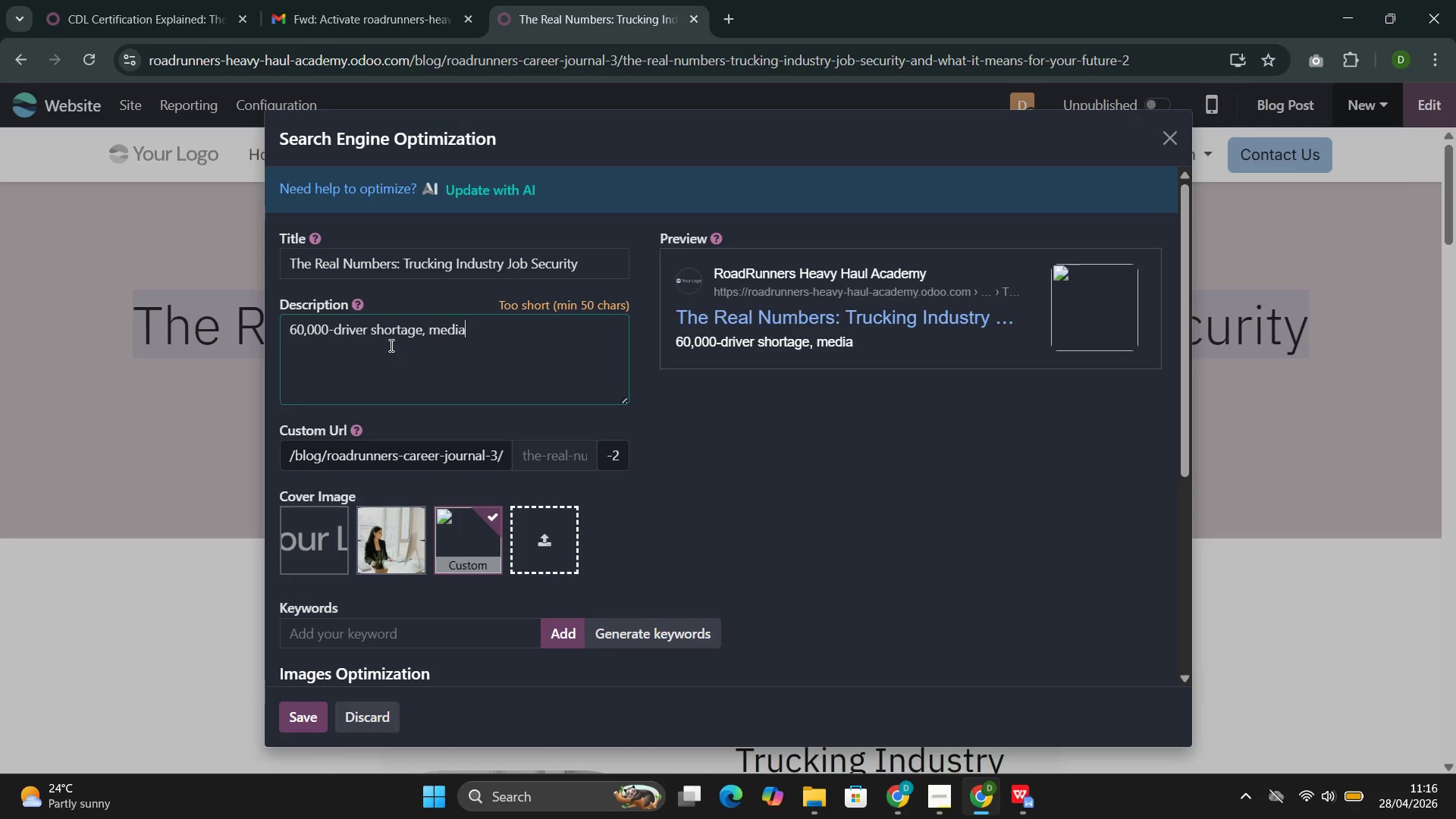 
key(Control+A)
 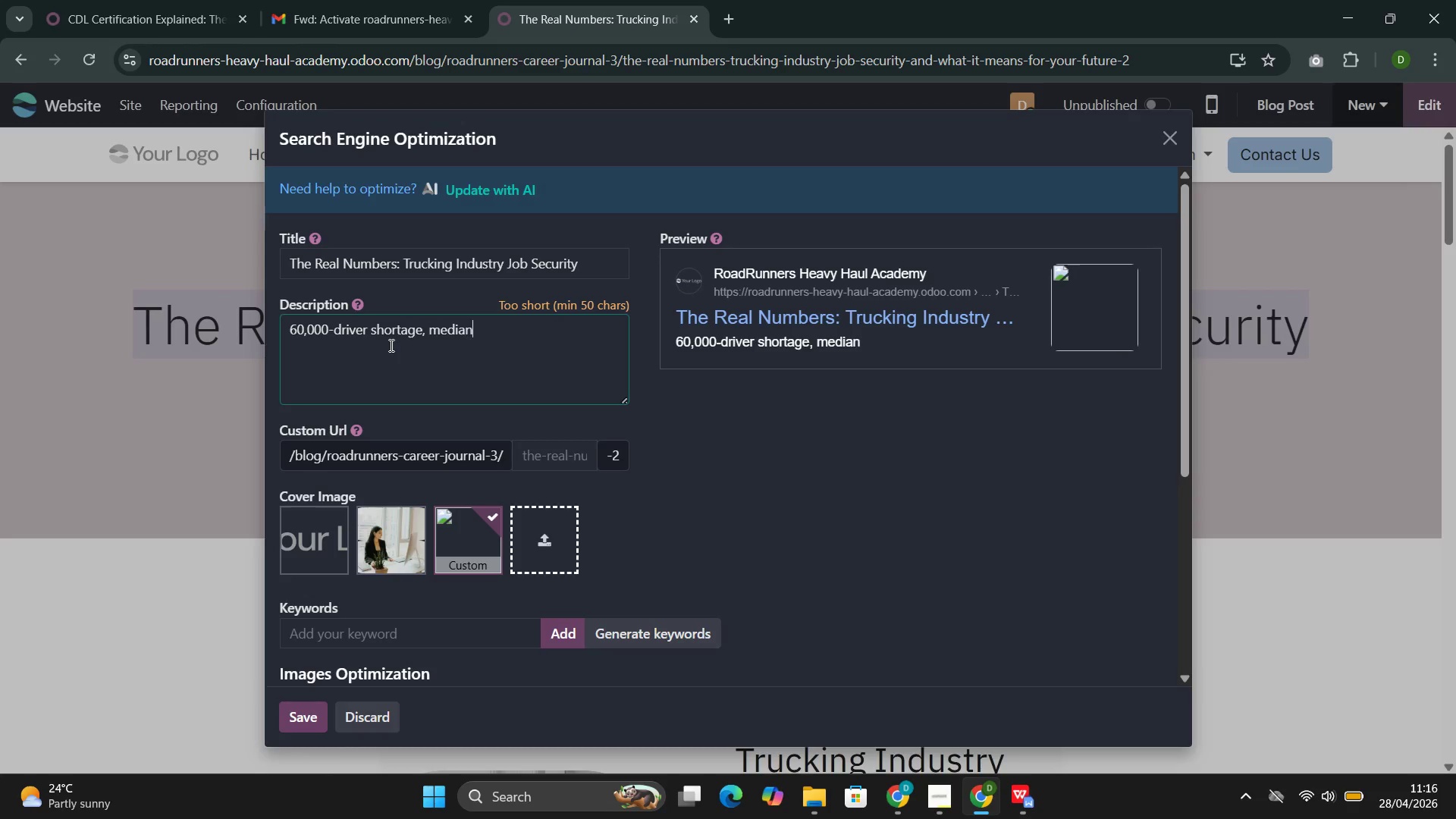 
key(Control+N)
 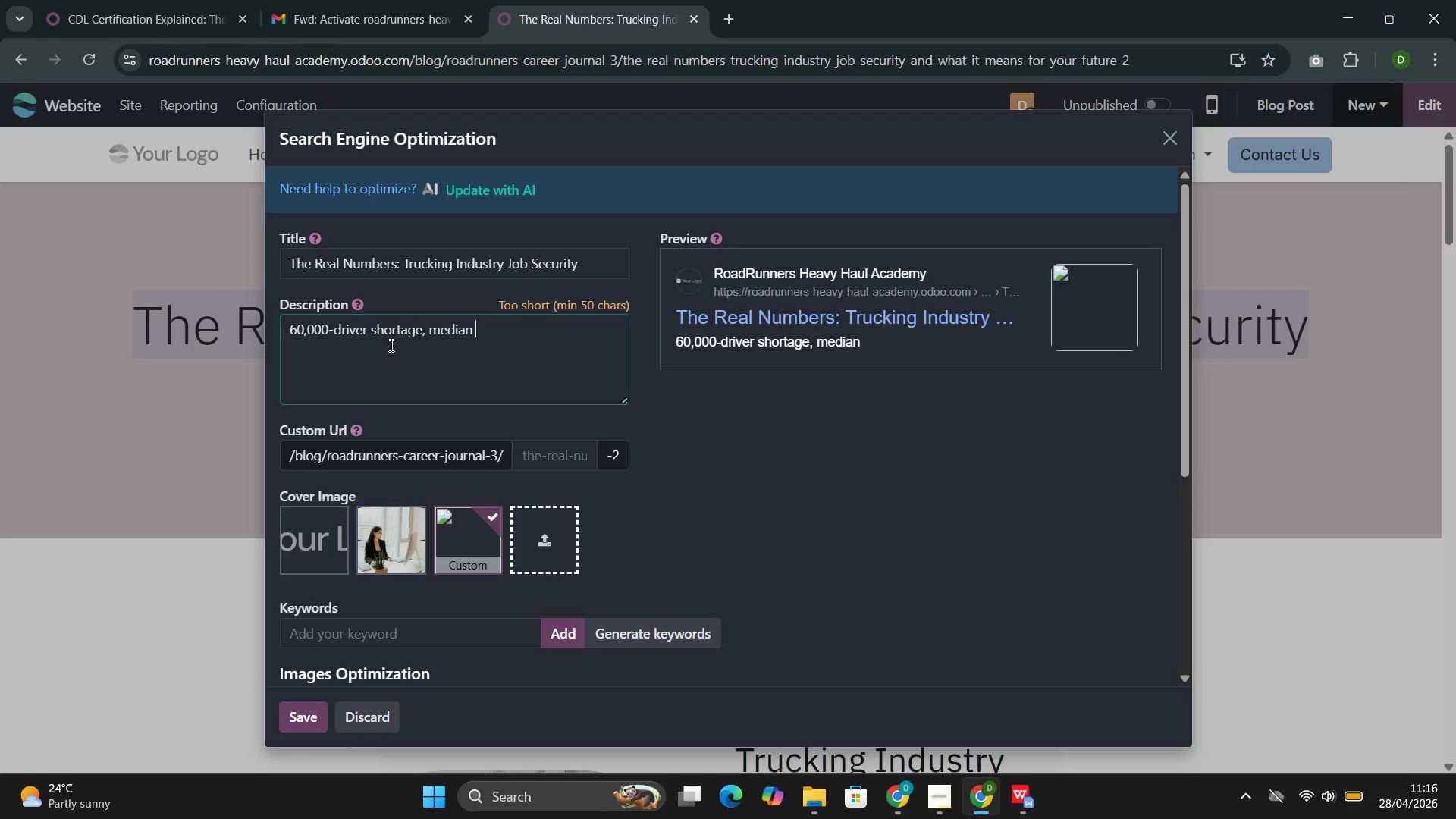 
key(Control+Space)
 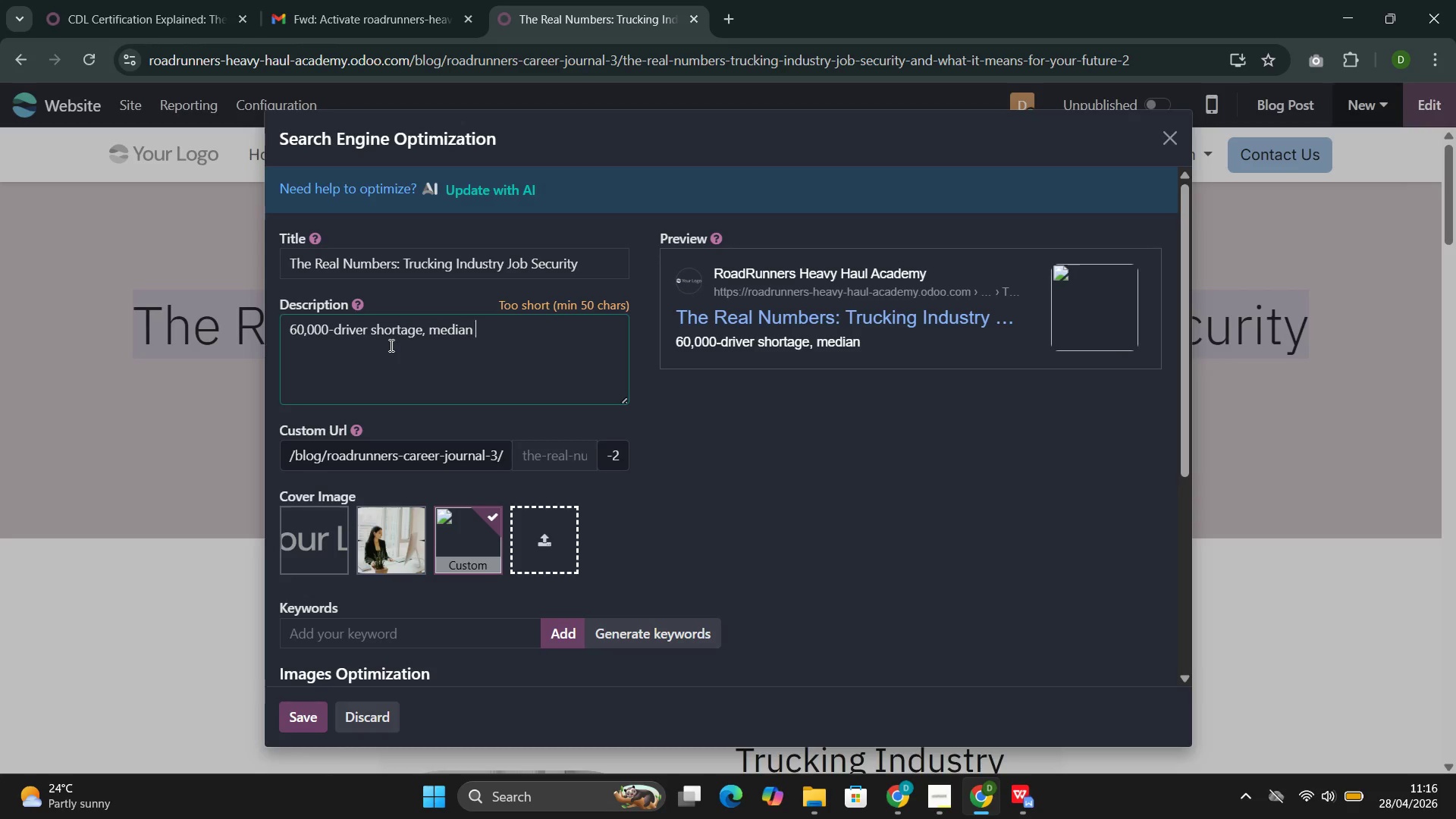 
key(Control+W)
 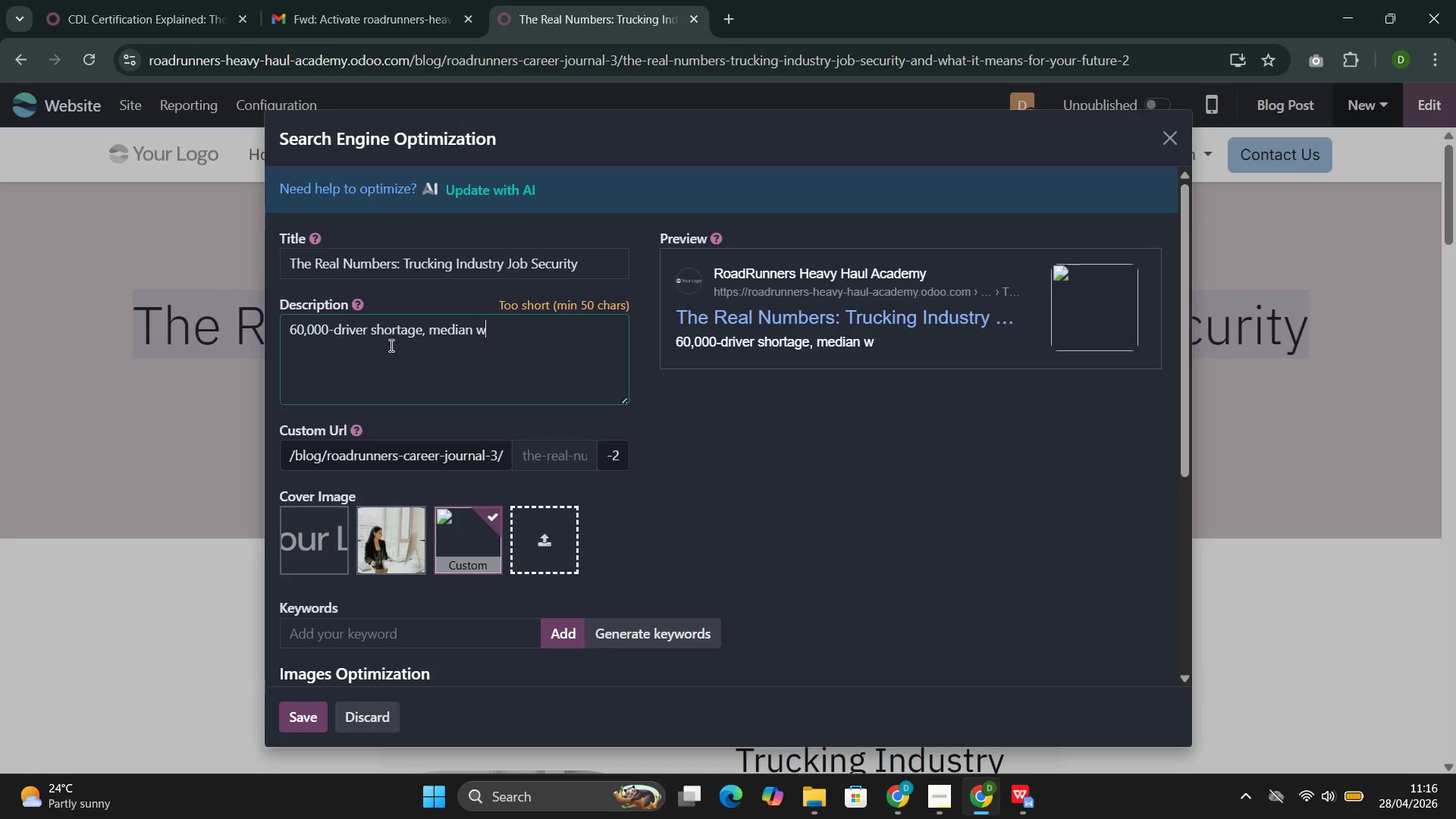 
key(Control+A)
 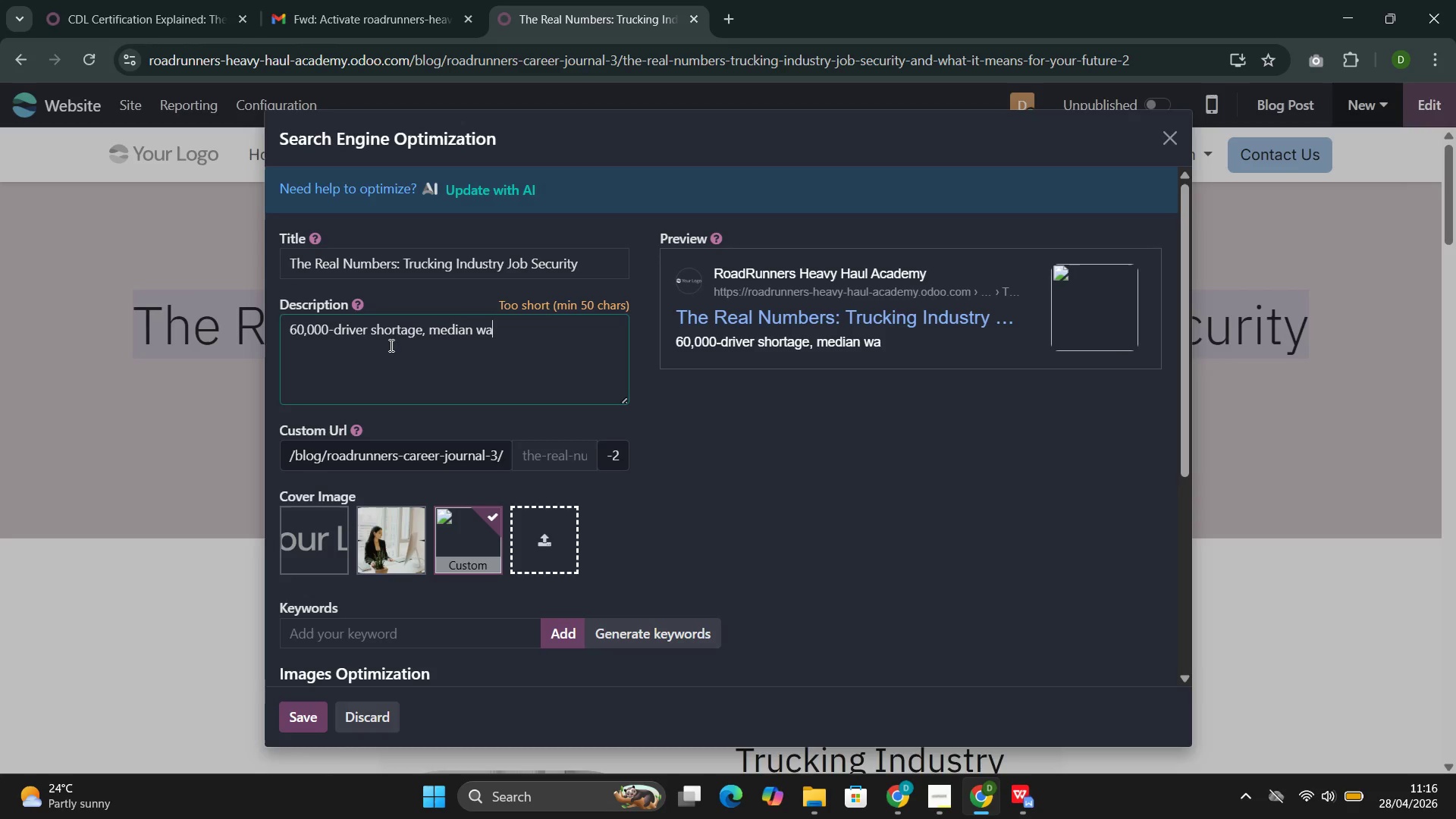 
key(Control+G)
 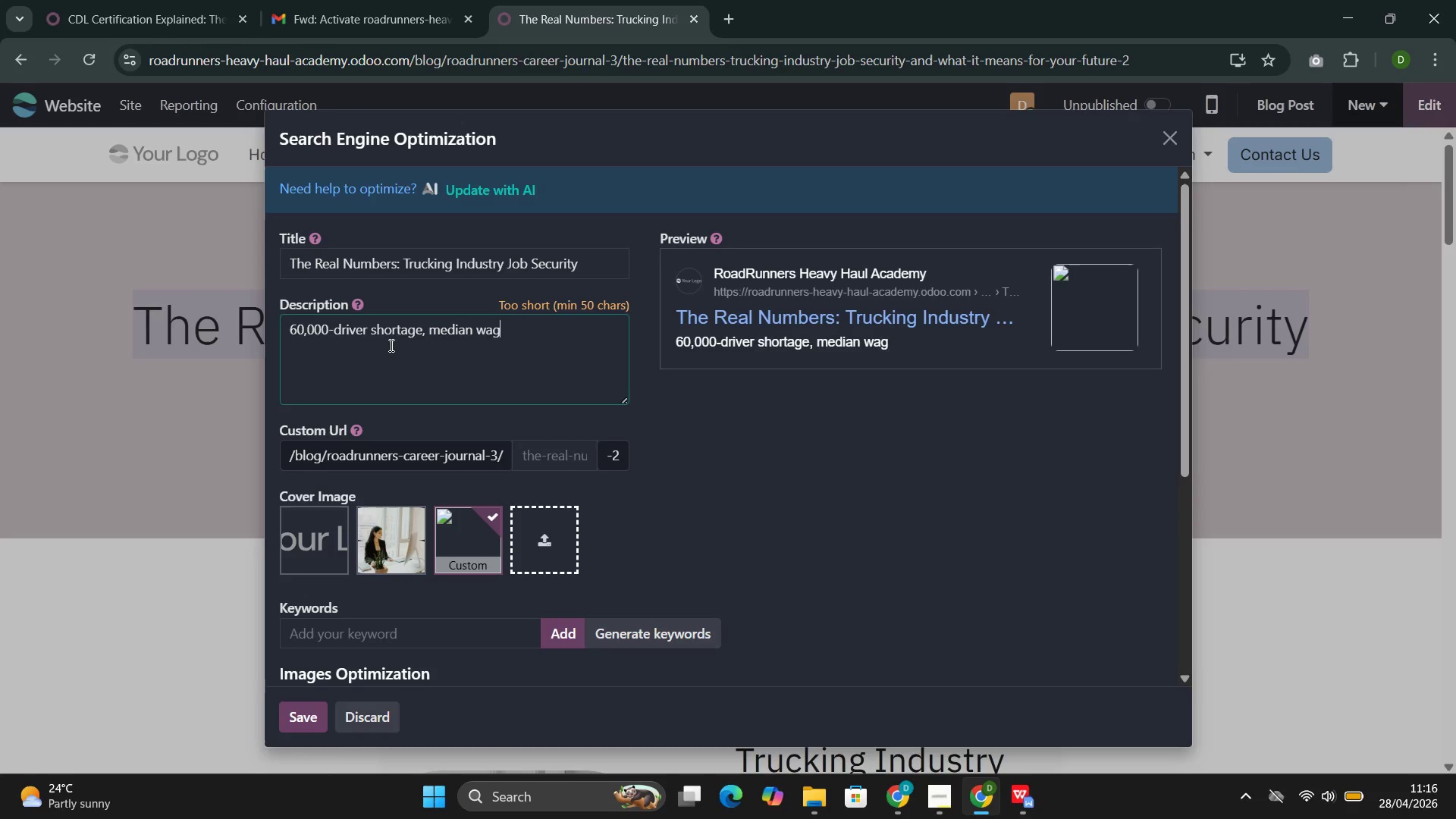 
key(Control+E)
 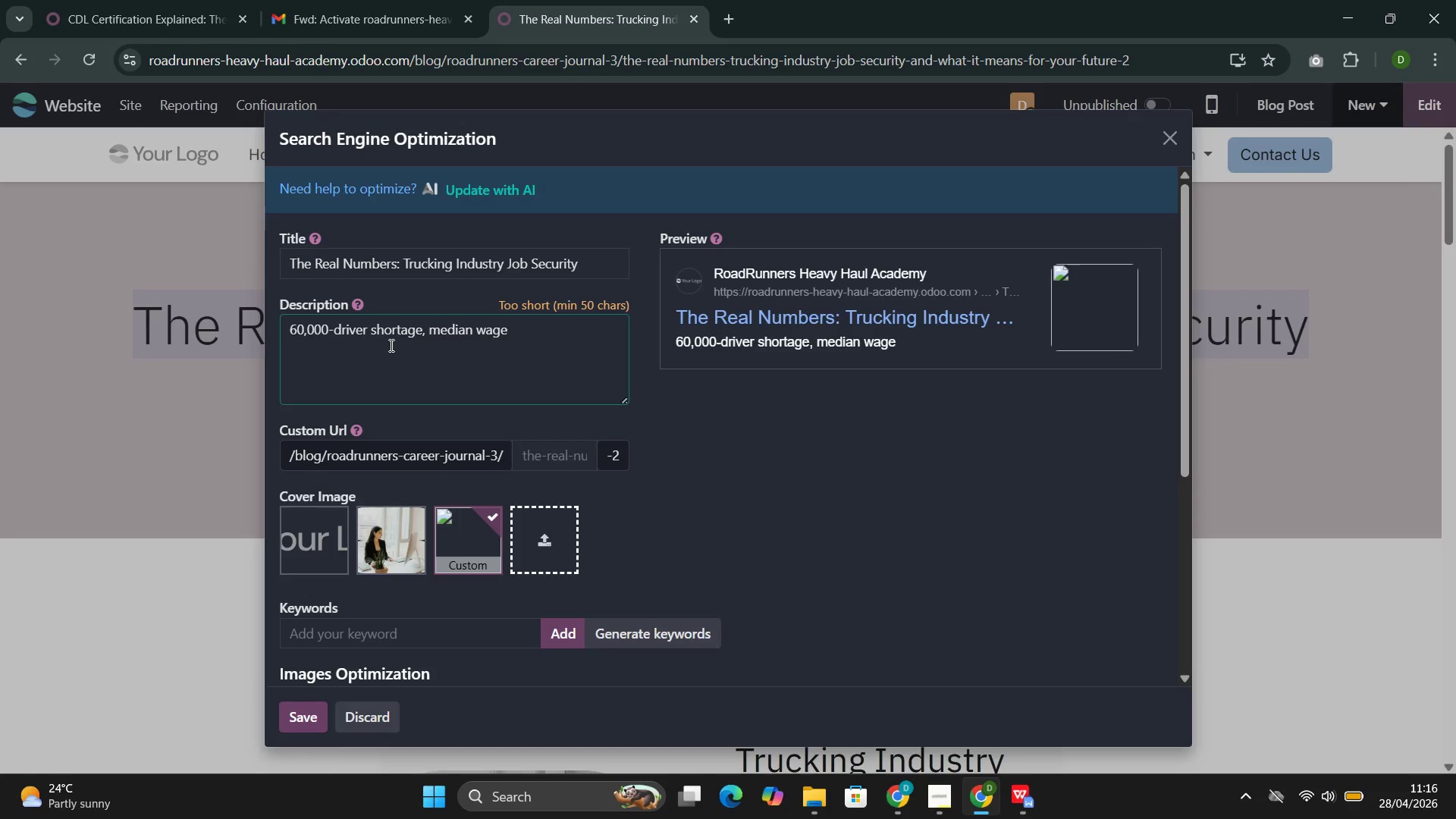 
key(Control+S)
 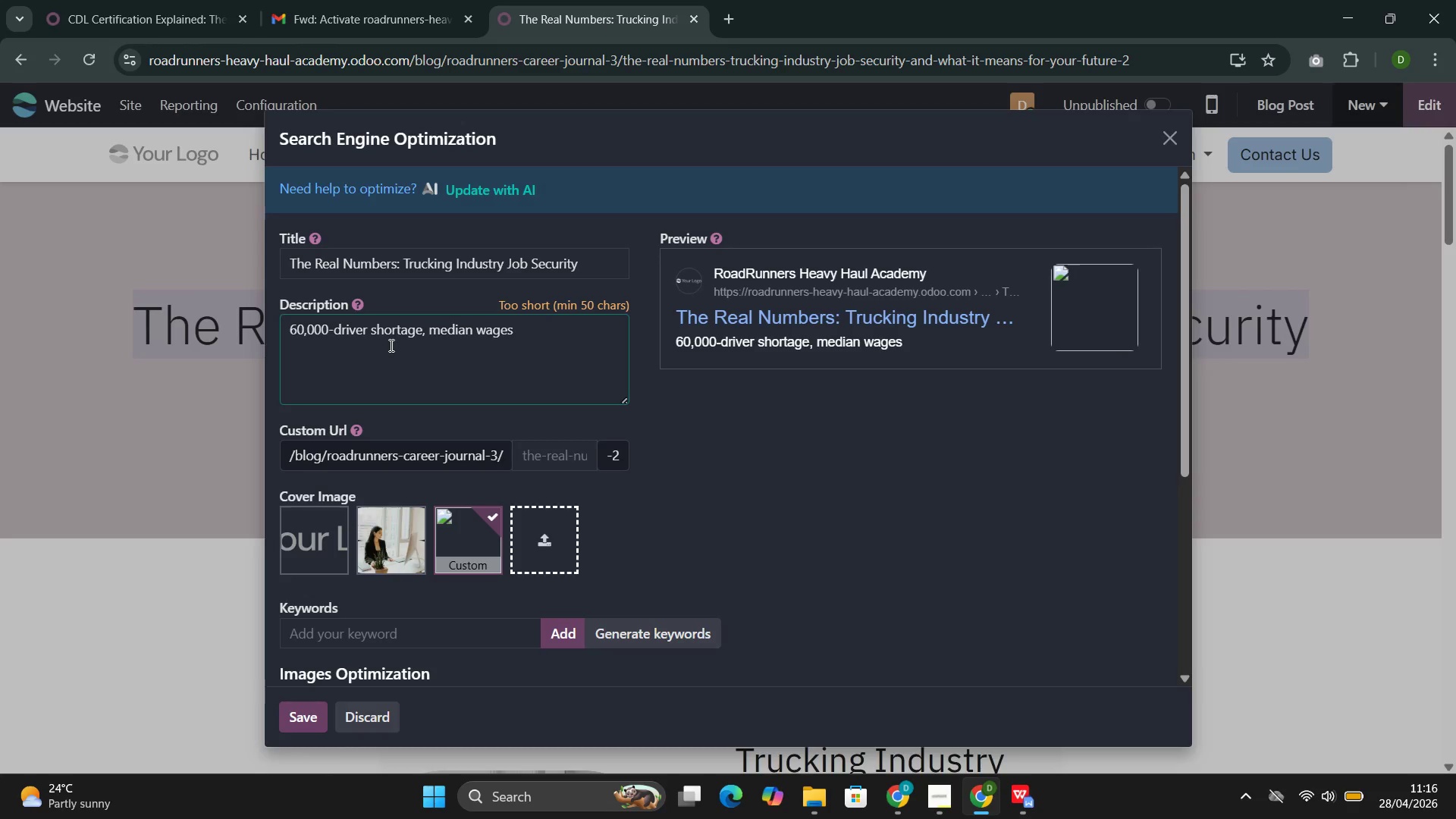 
key(Control+Space)
 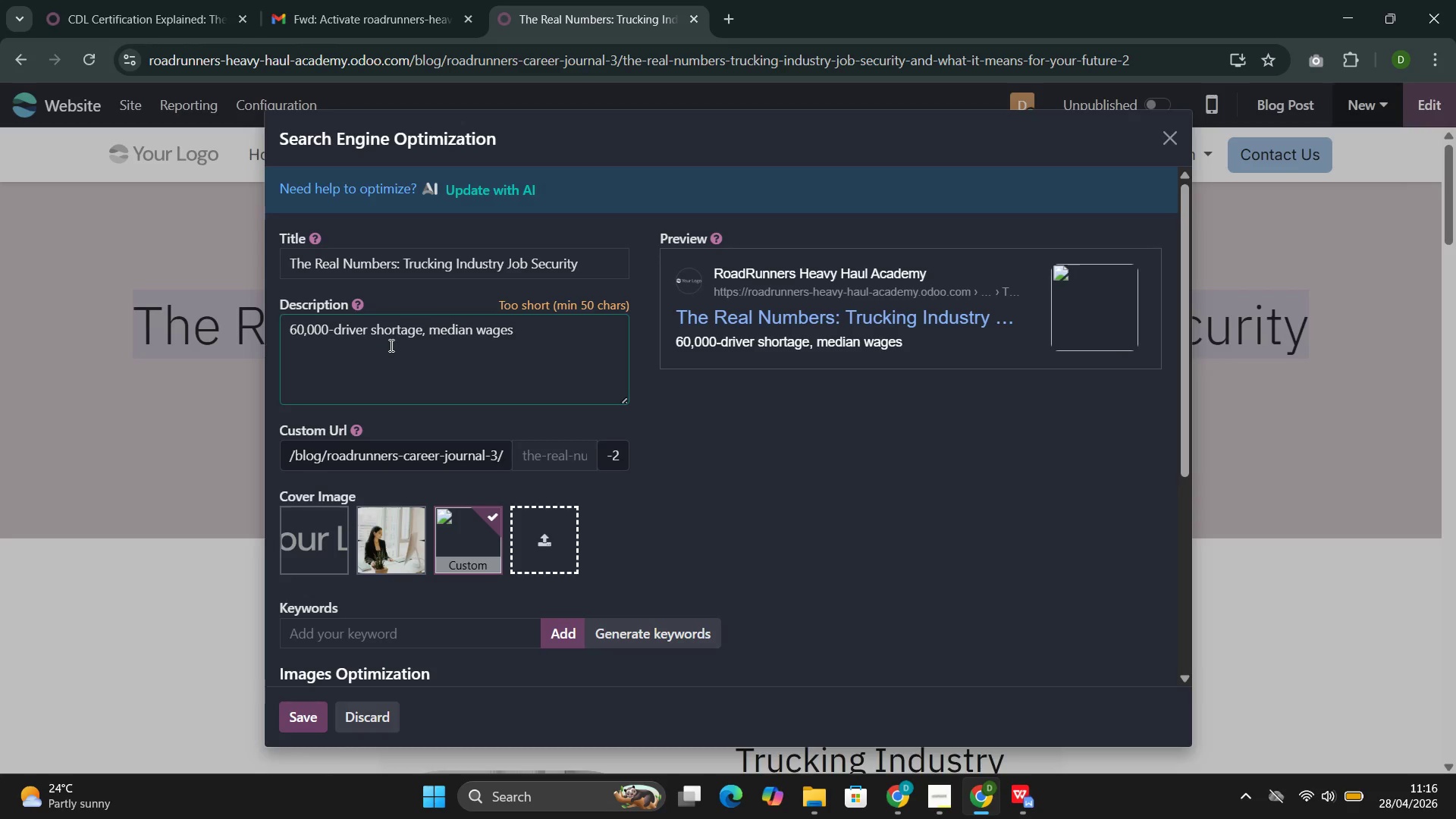 
key(Control+W)
 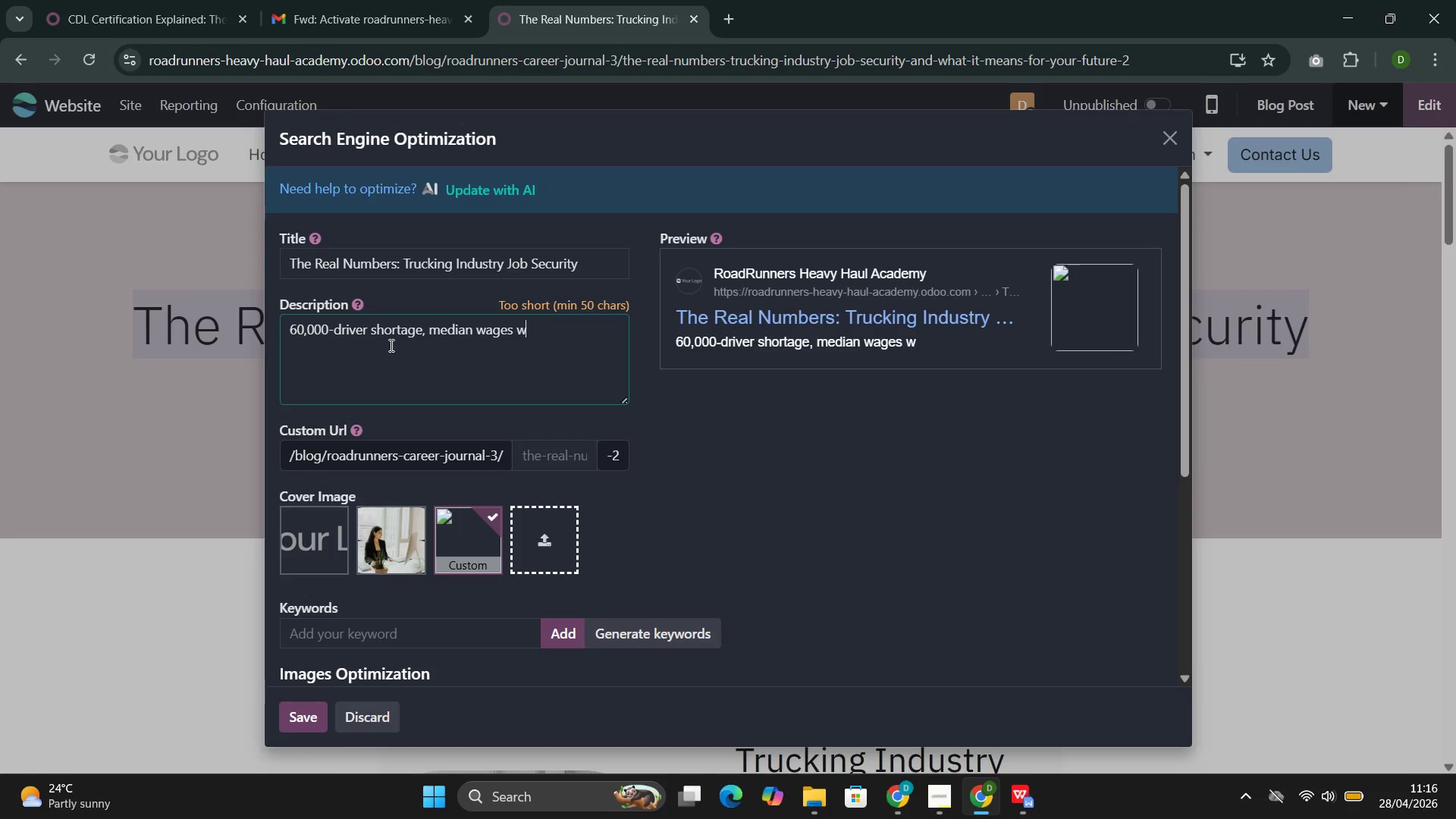 
key(Control+Backspace)
 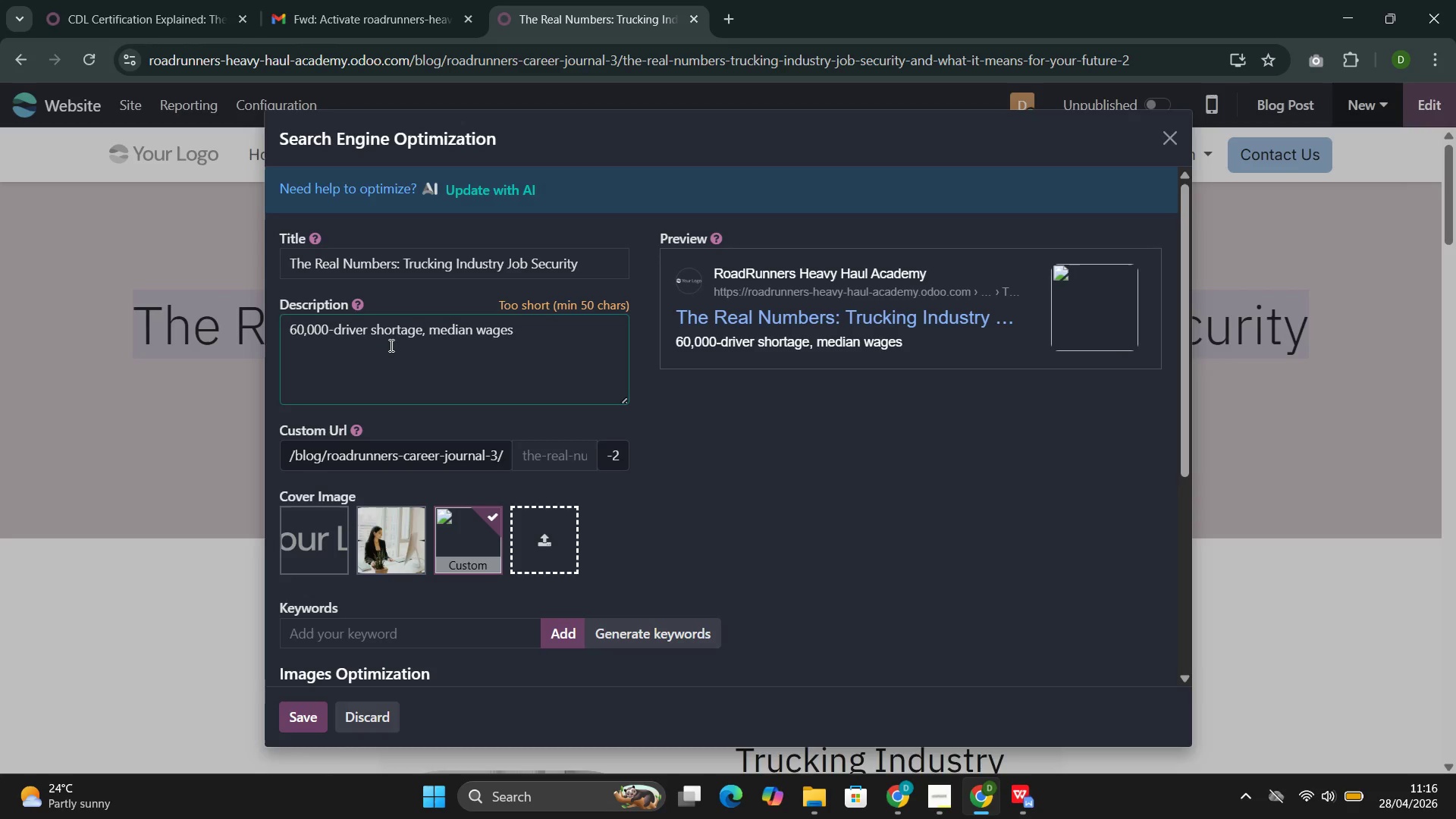 
key(Control+E)
 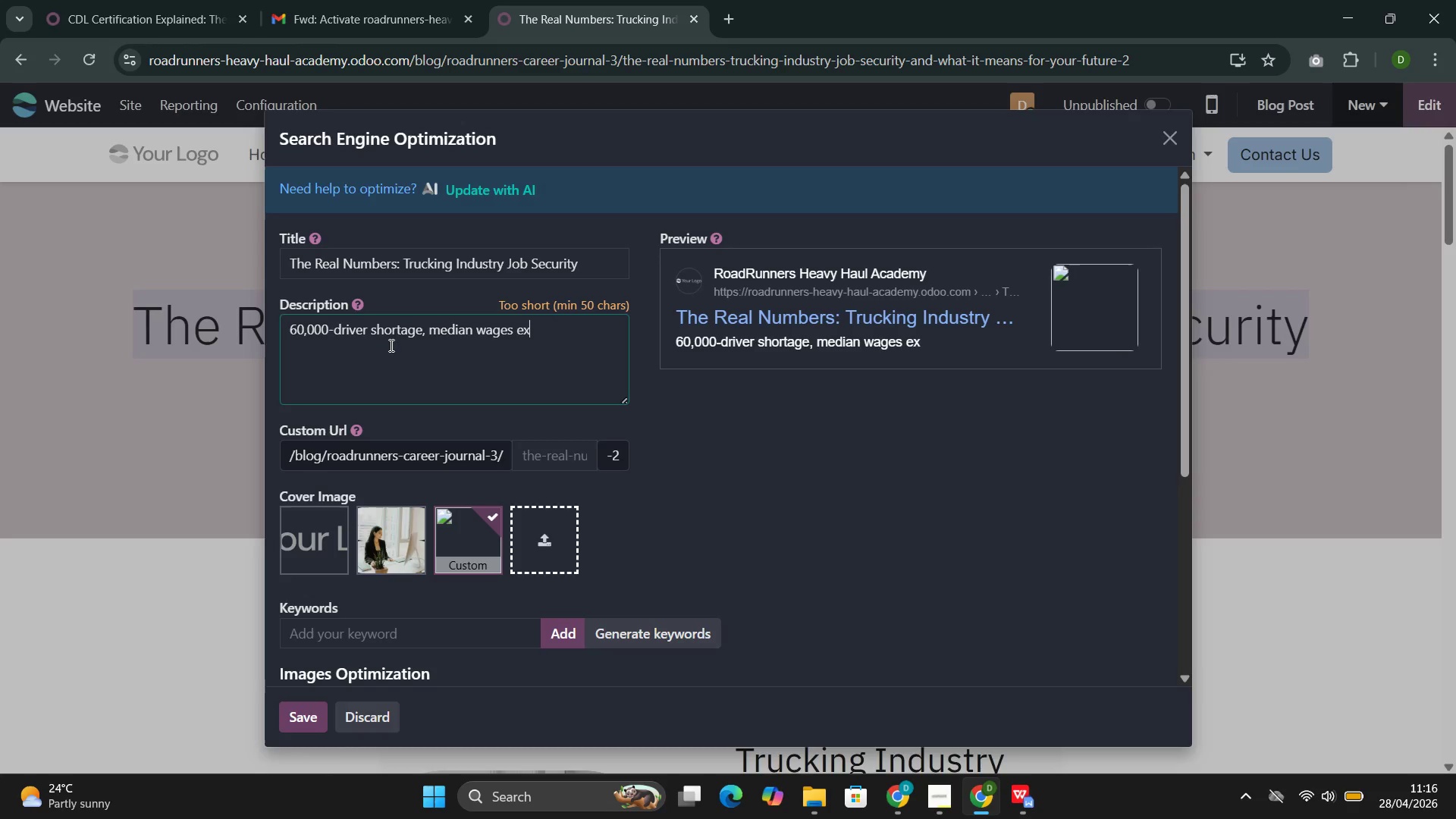 
key(Control+X)
 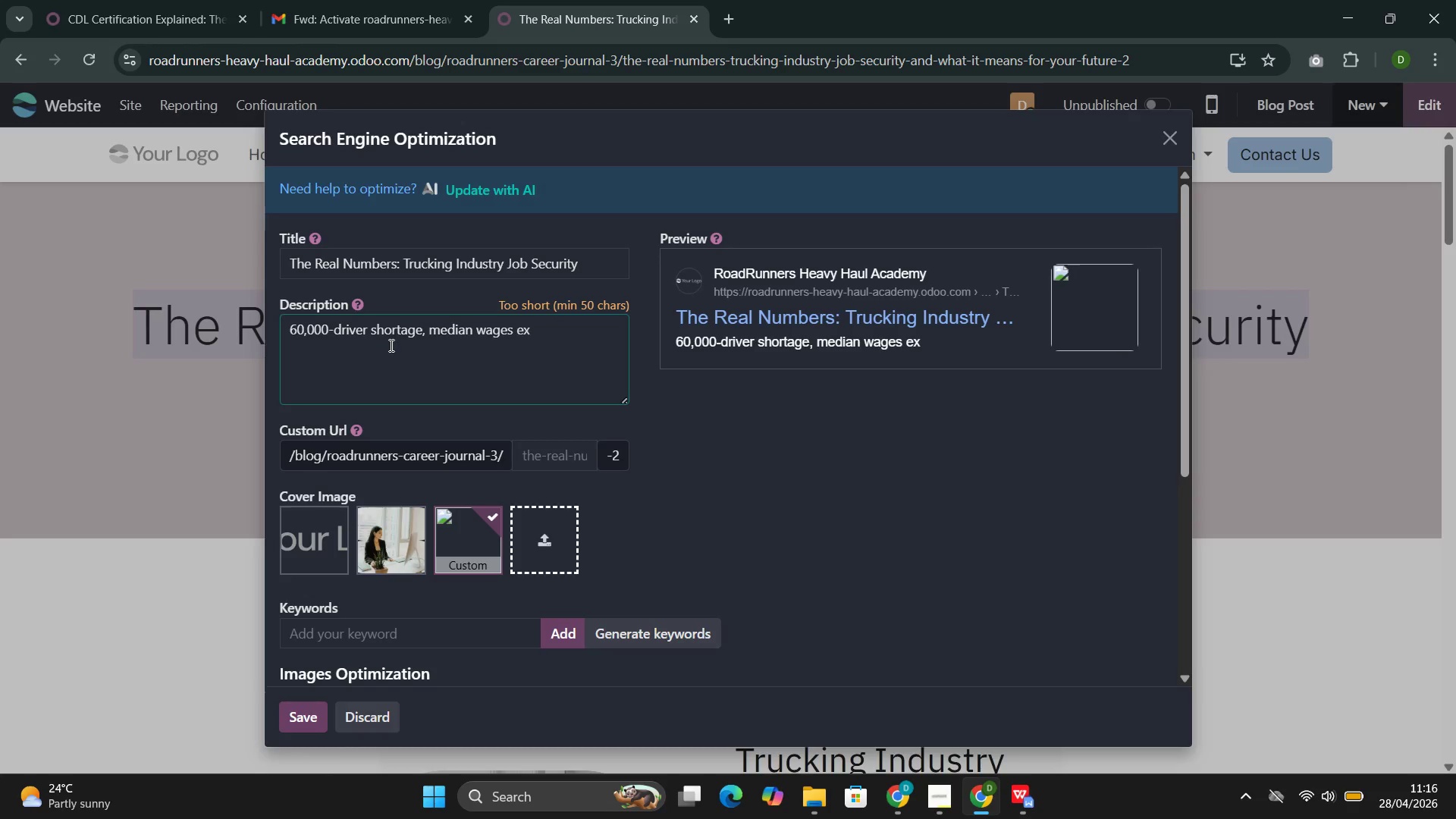 
key(Control+C)
 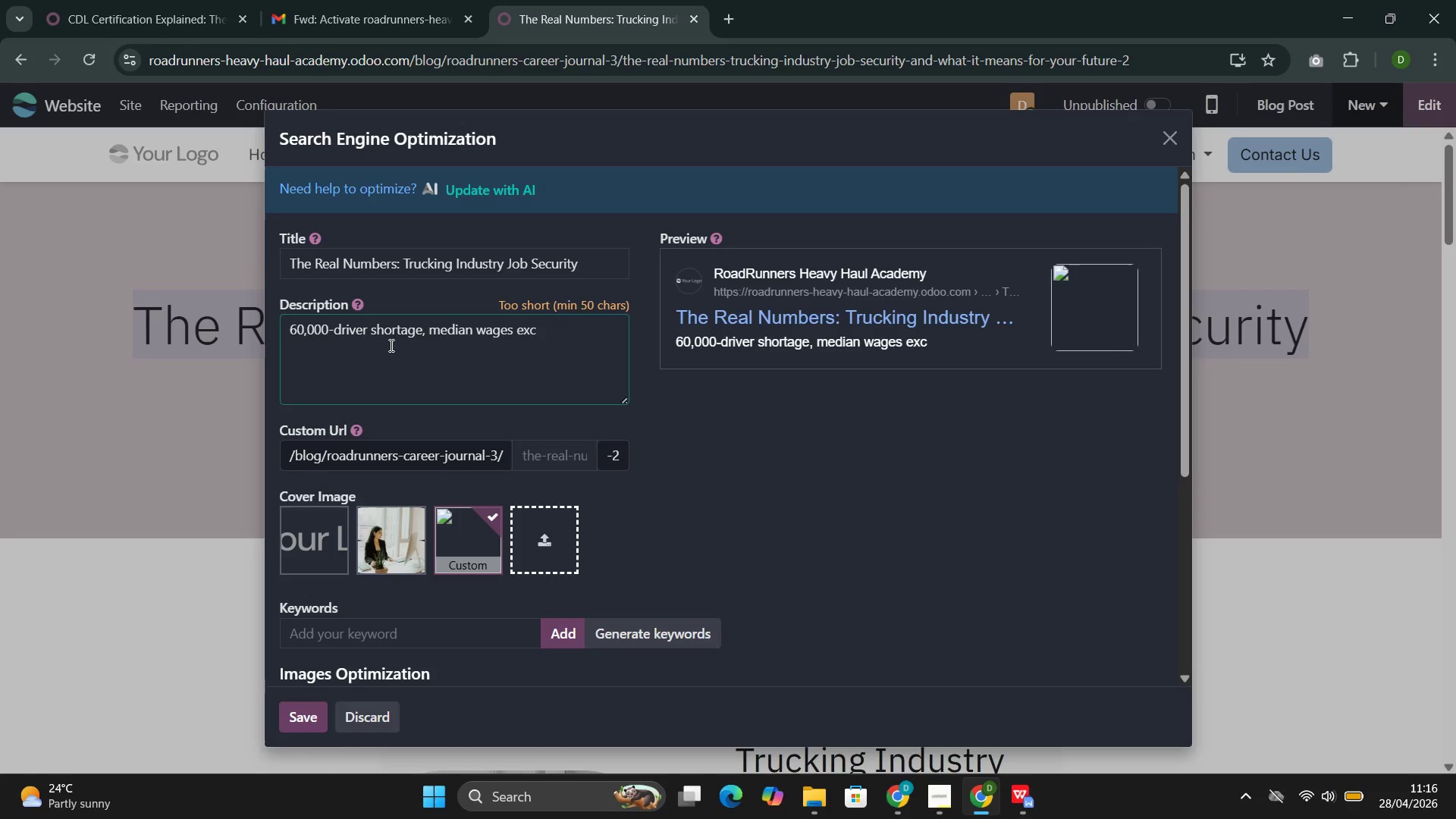 
key(Control+E)
 